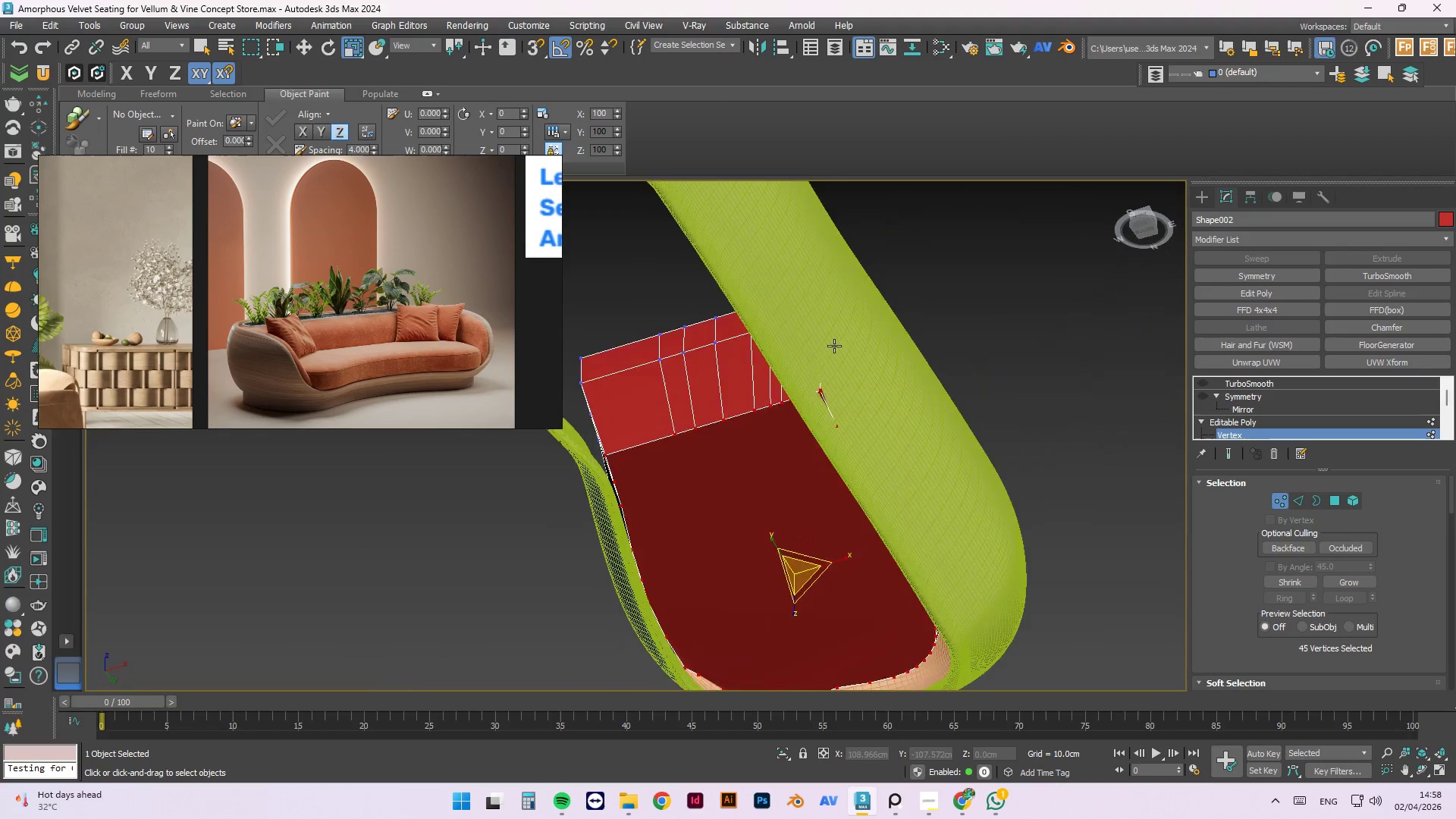 
scroll: coordinate [834, 346], scroll_direction: up, amount: 2.0
 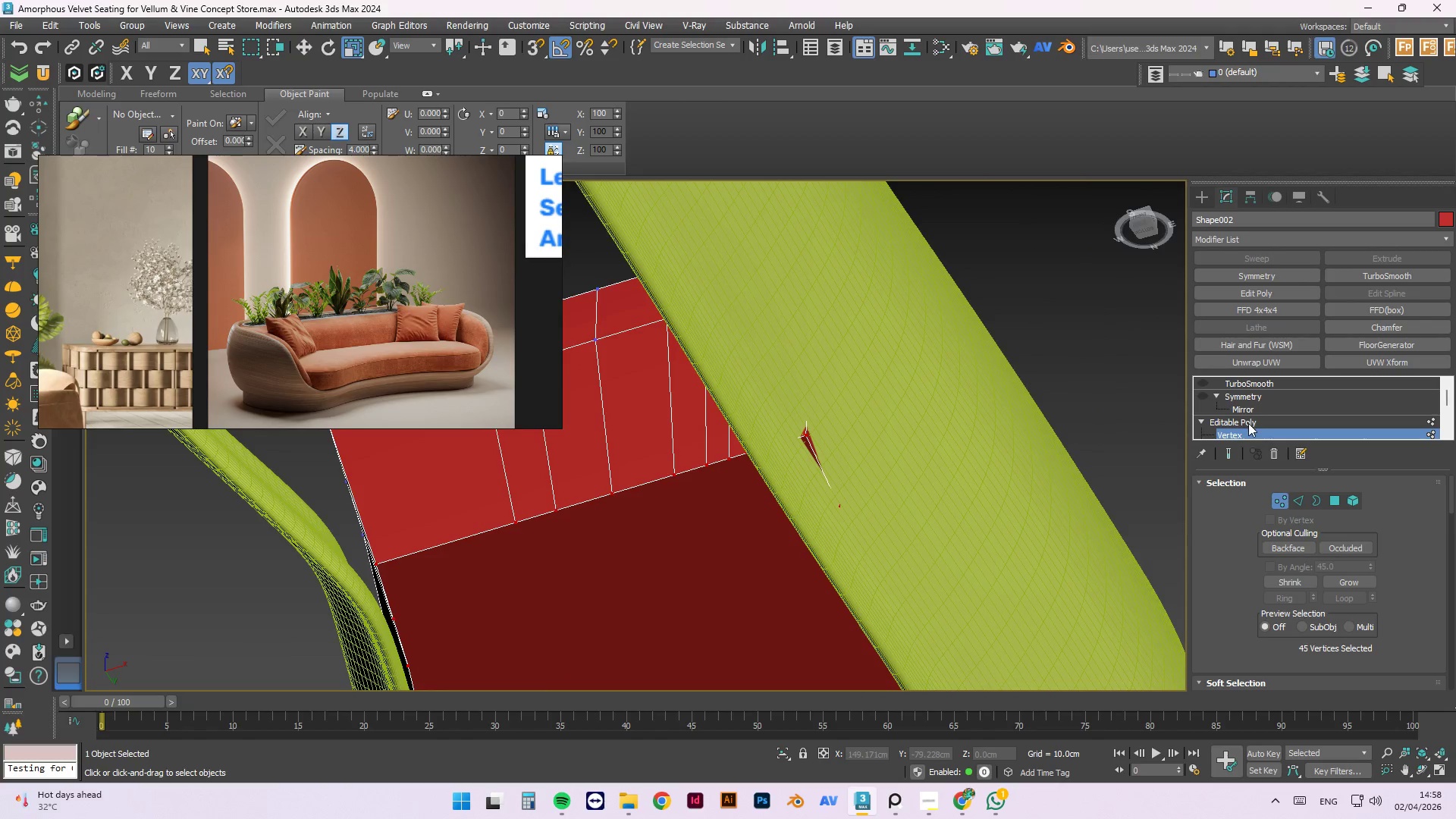 
scroll: coordinate [1264, 416], scroll_direction: down, amount: 1.0
 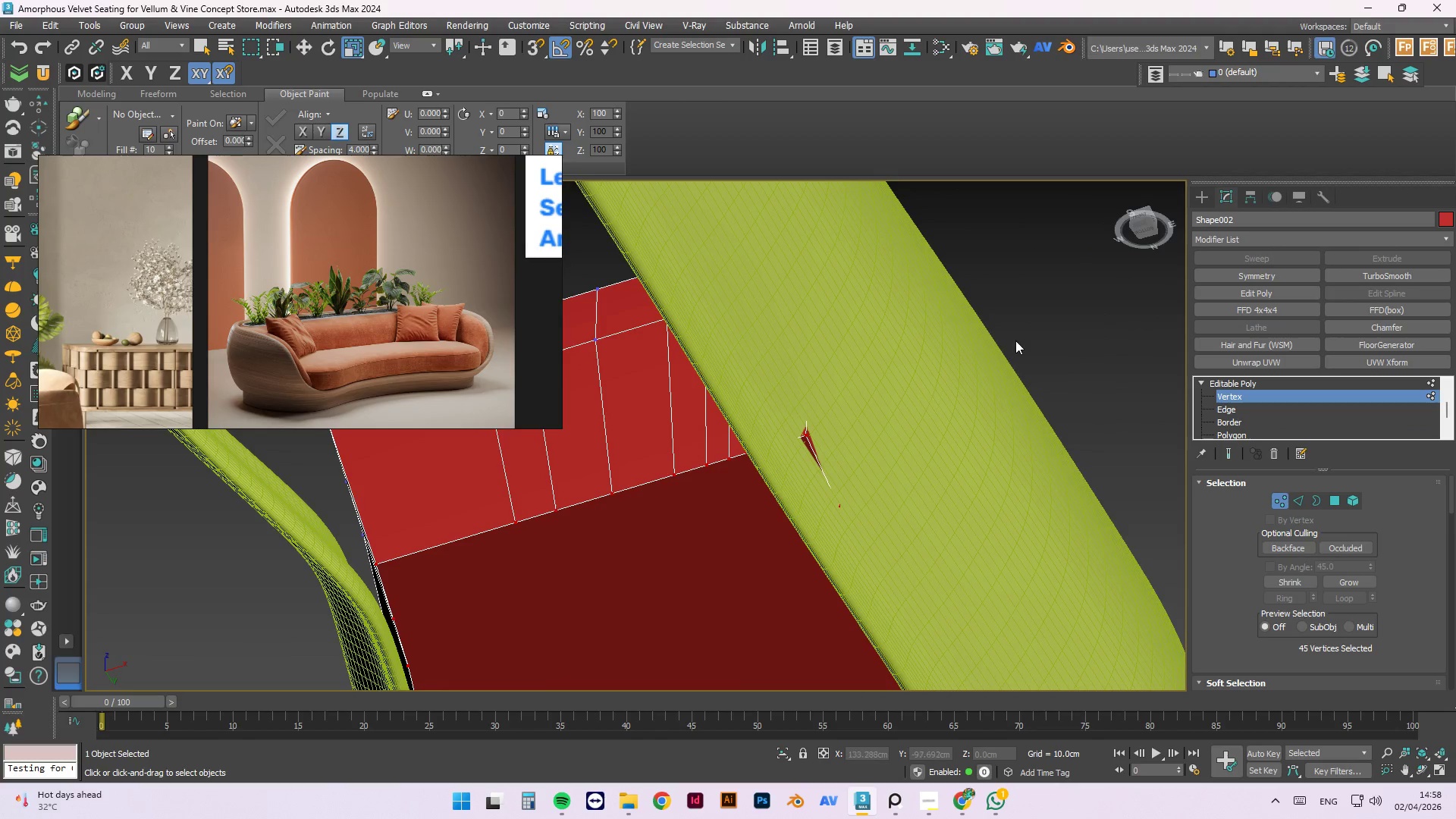 
left_click([1019, 332])
 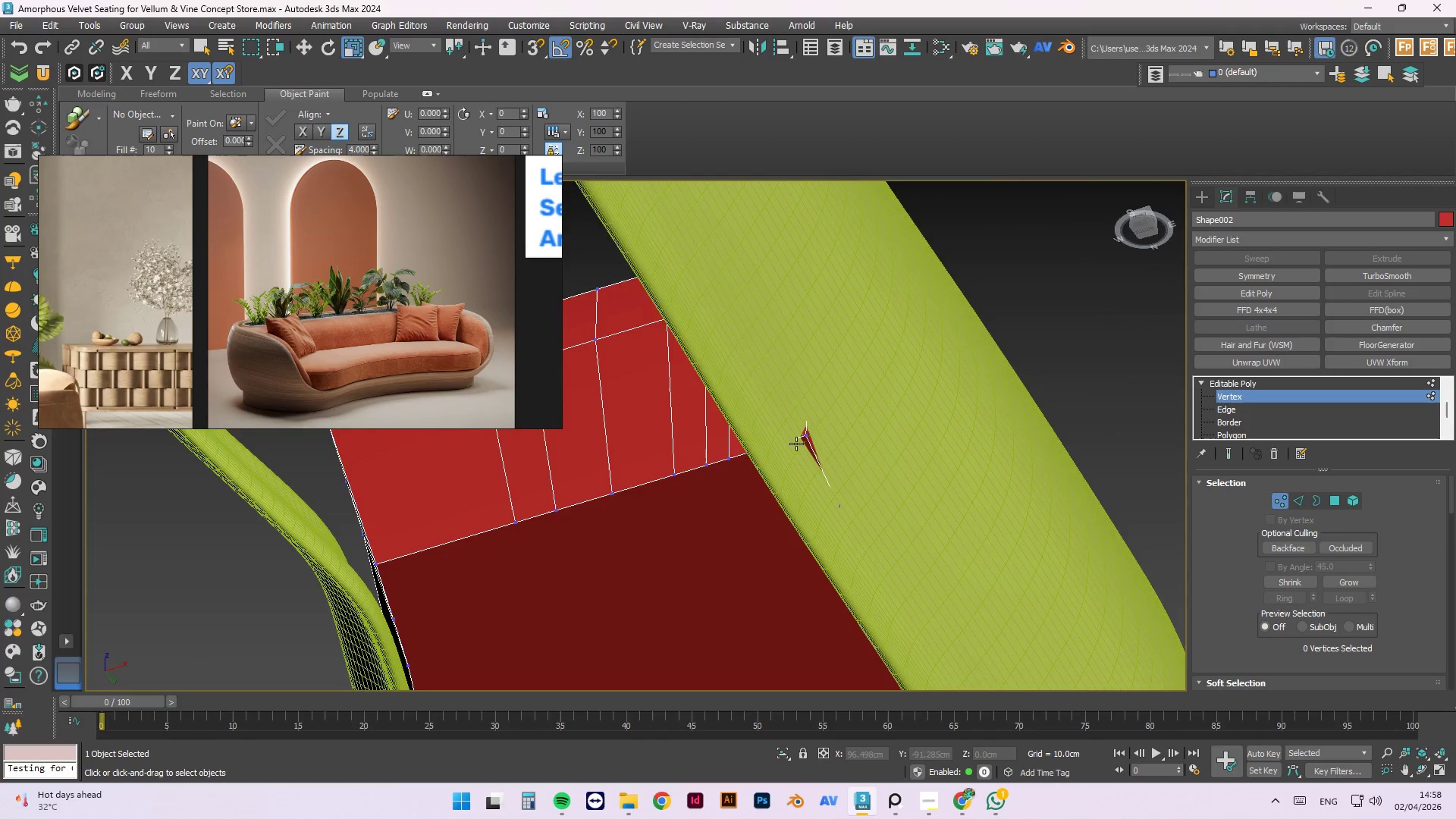 
scroll: coordinate [790, 448], scroll_direction: up, amount: 2.0
 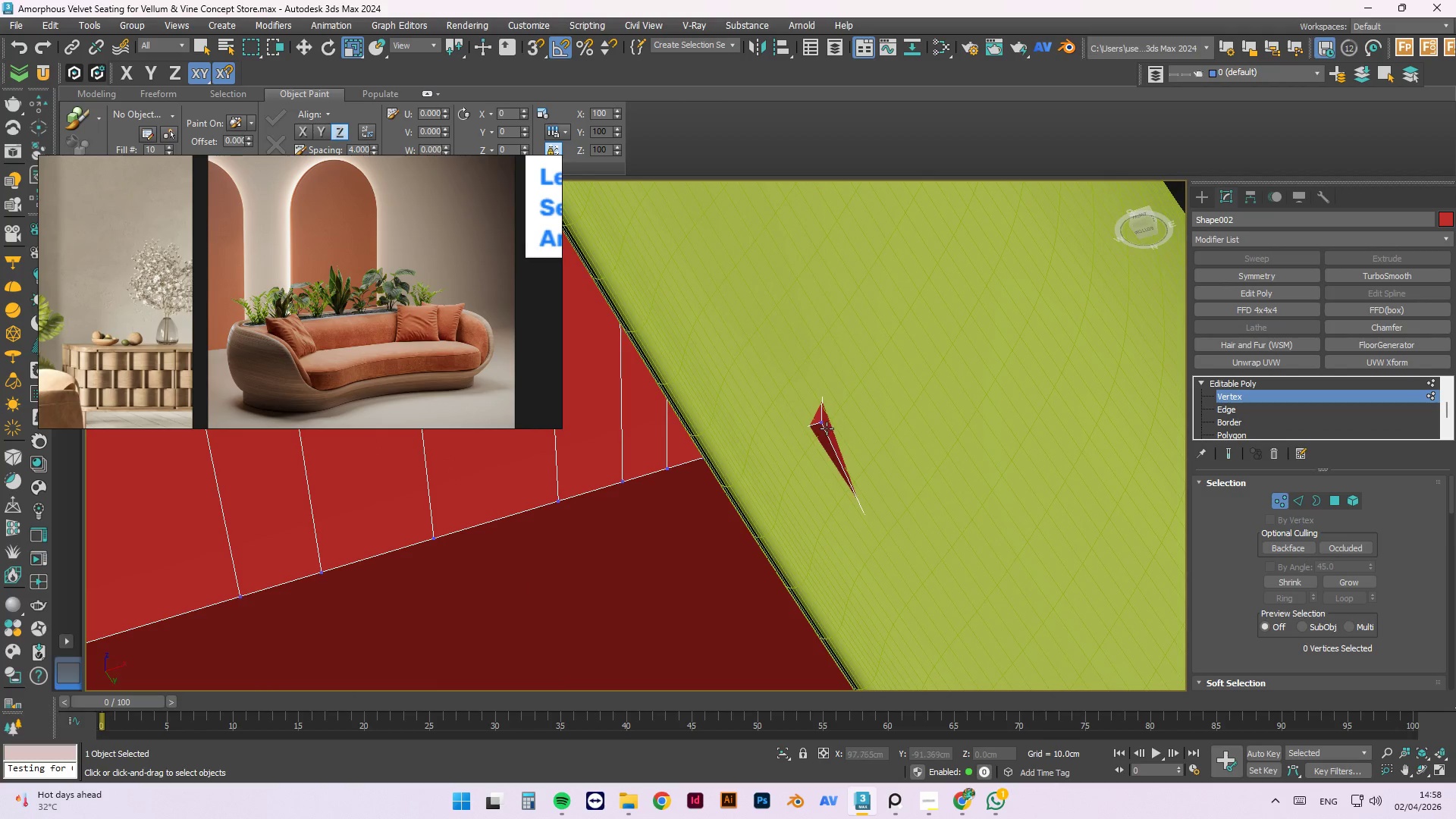 
left_click([827, 425])
 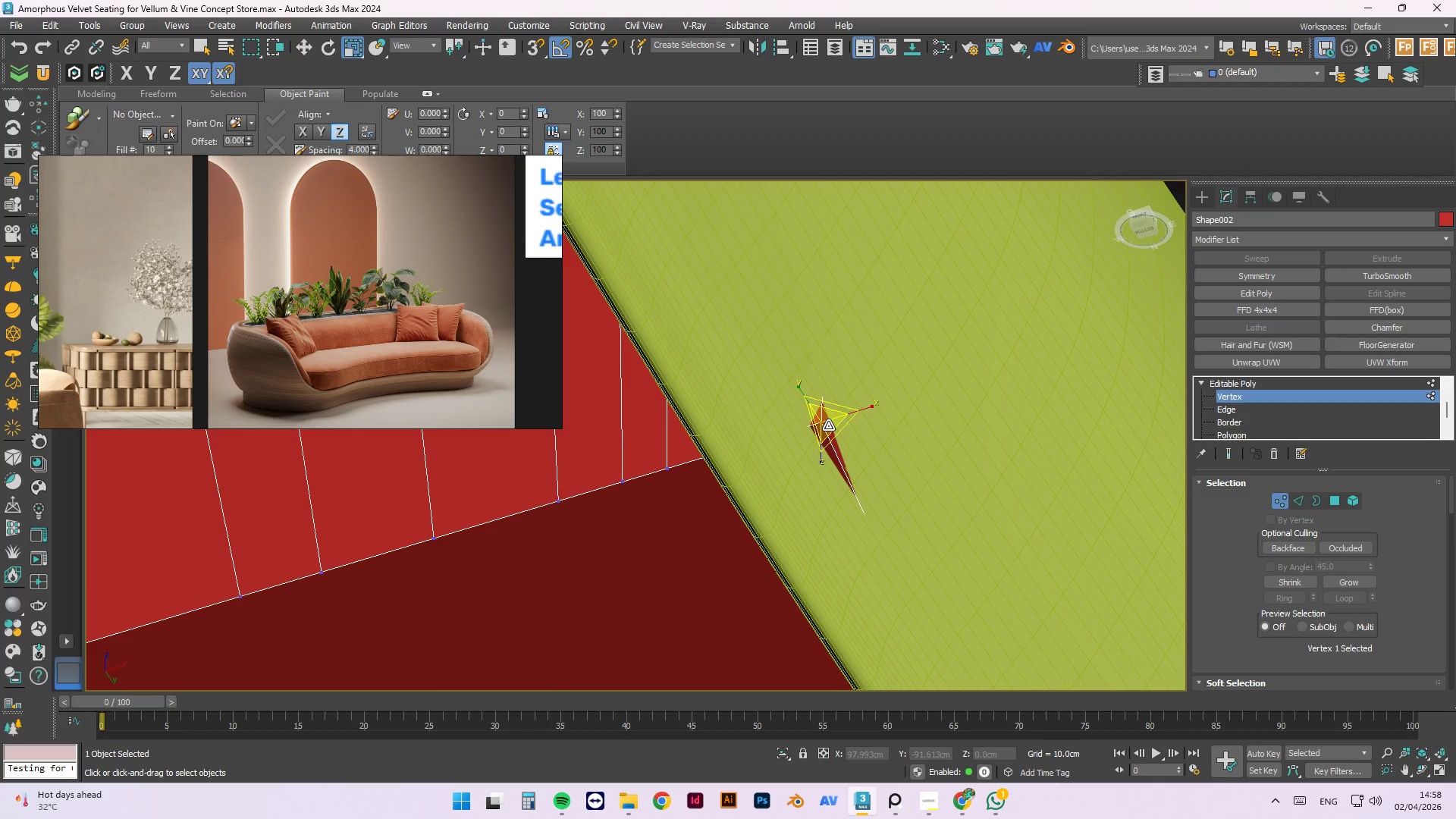 
key(W)
 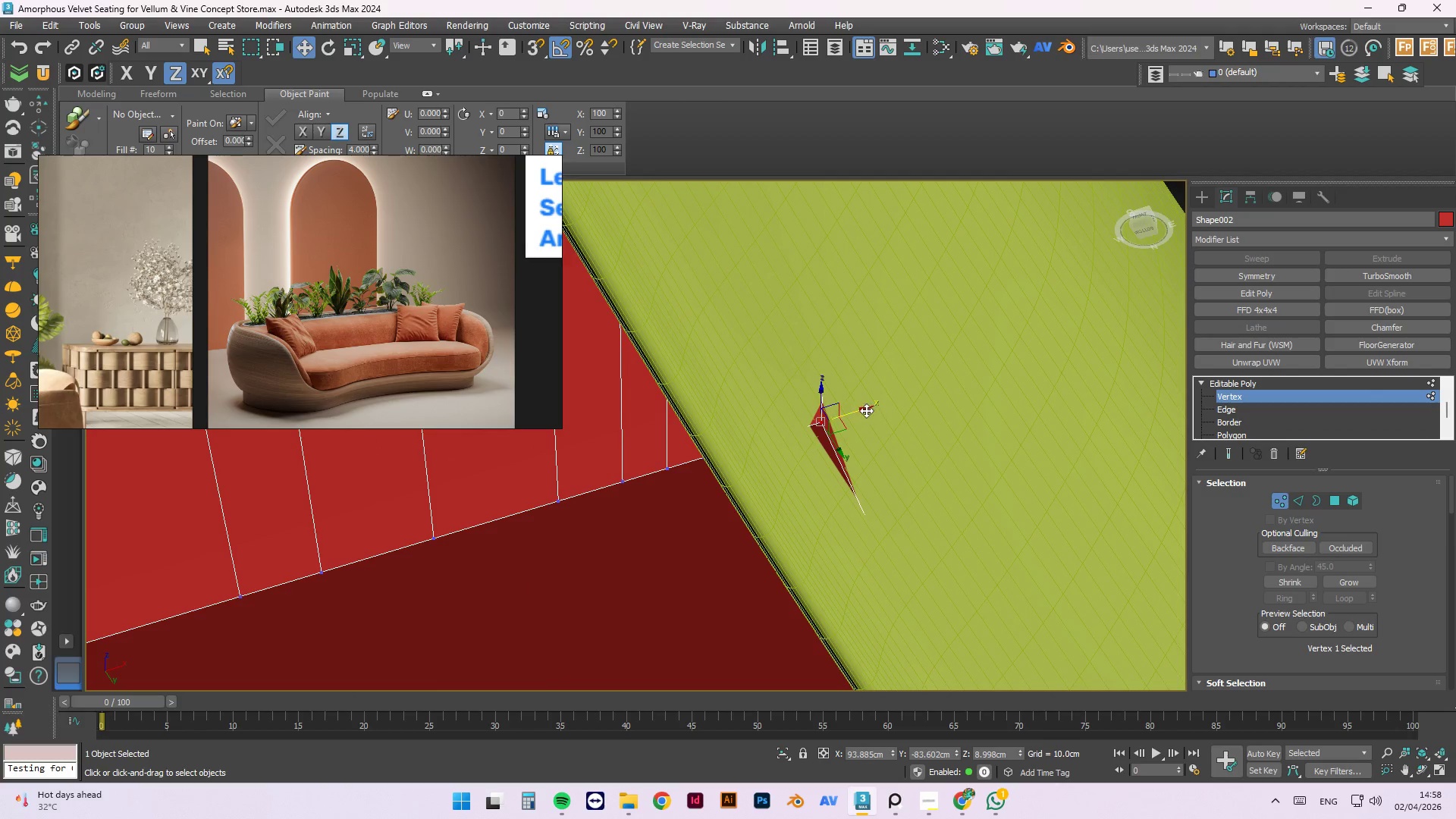 
left_click_drag(start_coordinate=[866, 407], to_coordinate=[833, 418])
 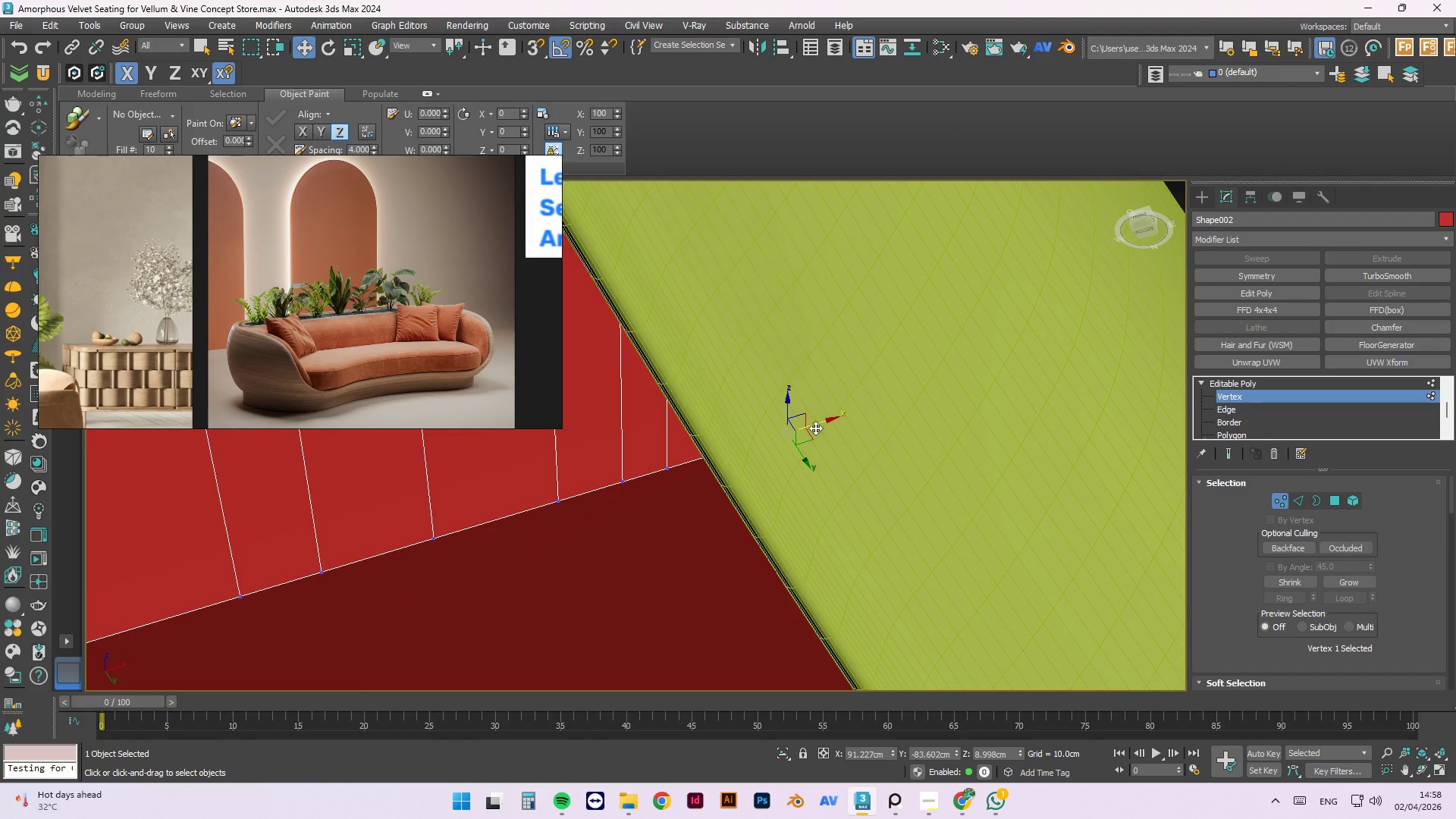 
hold_key(key=AltLeft, duration=1.5)
 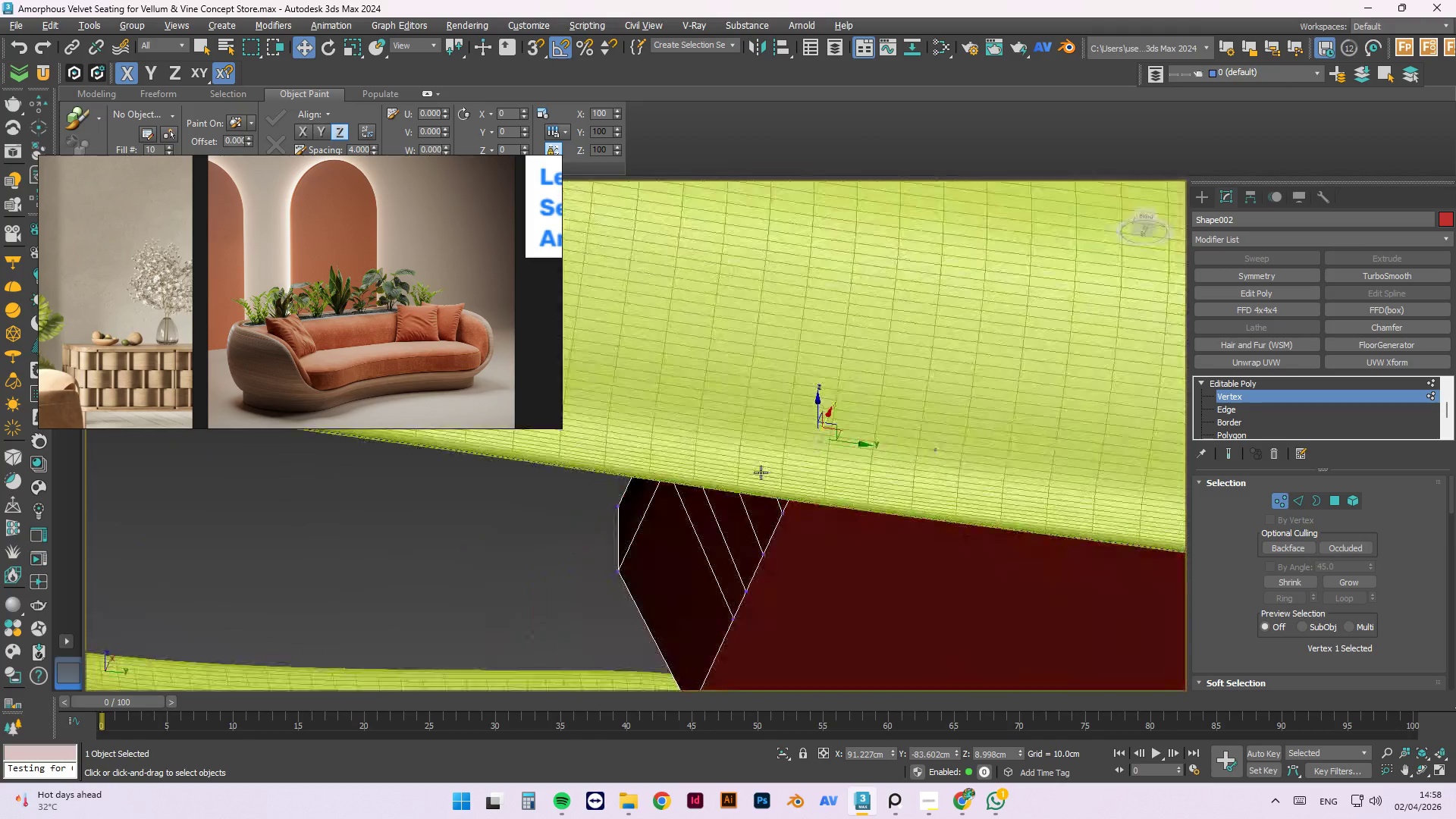 
scroll: coordinate [807, 446], scroll_direction: down, amount: 2.0
 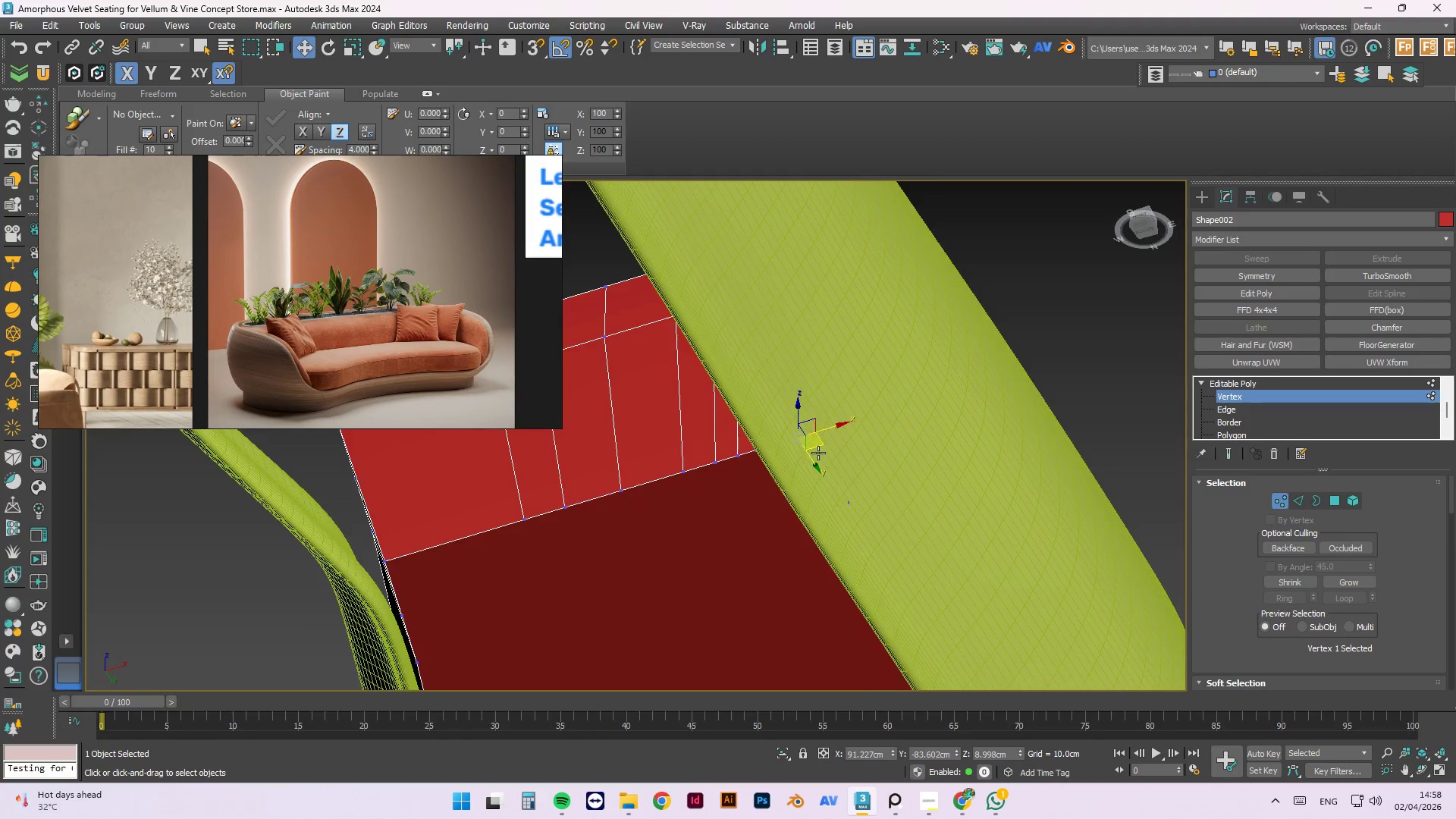 
scroll: coordinate [972, 453], scroll_direction: up, amount: 1.0
 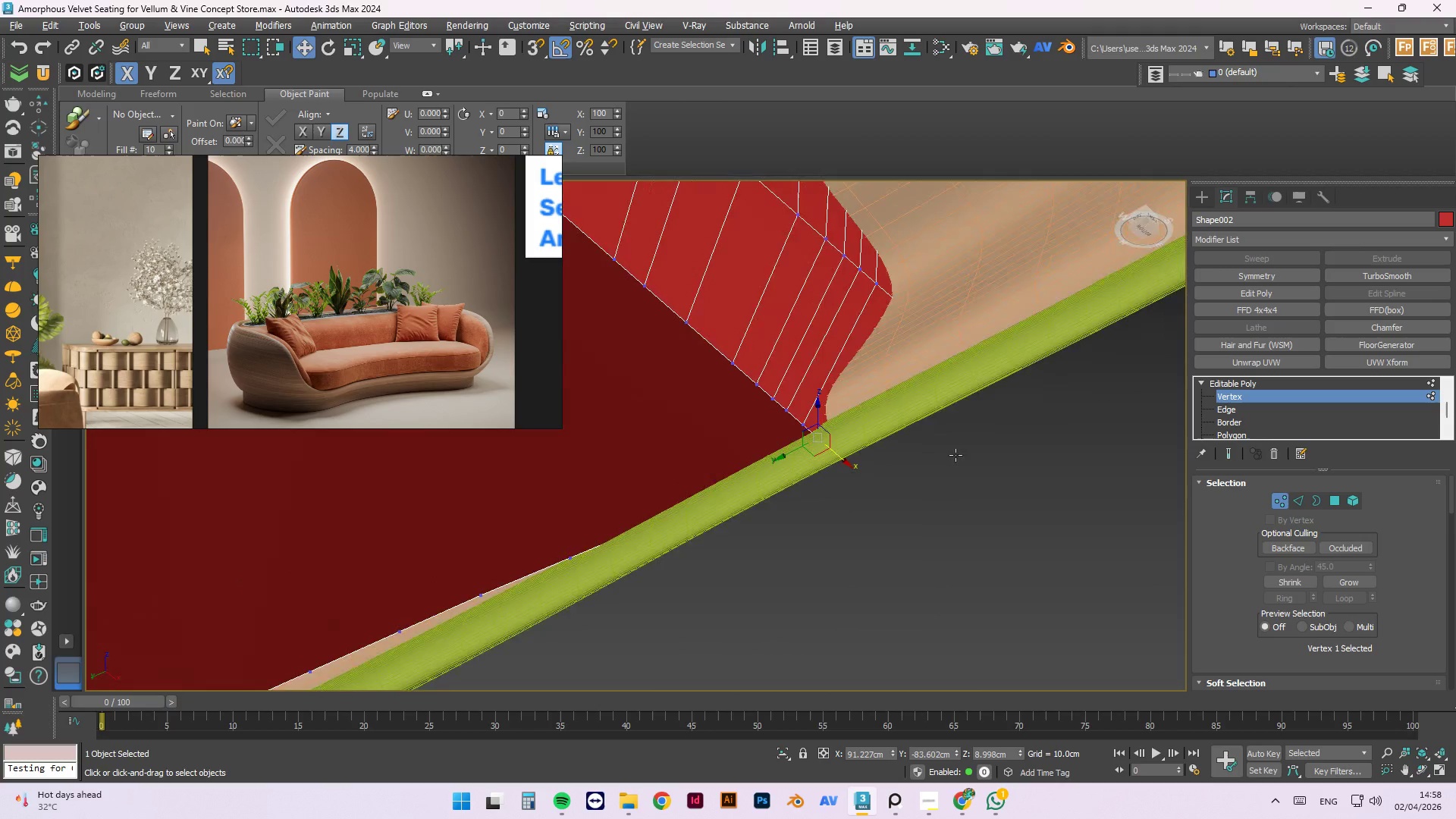 
hold_key(key=AltLeft, duration=1.52)
 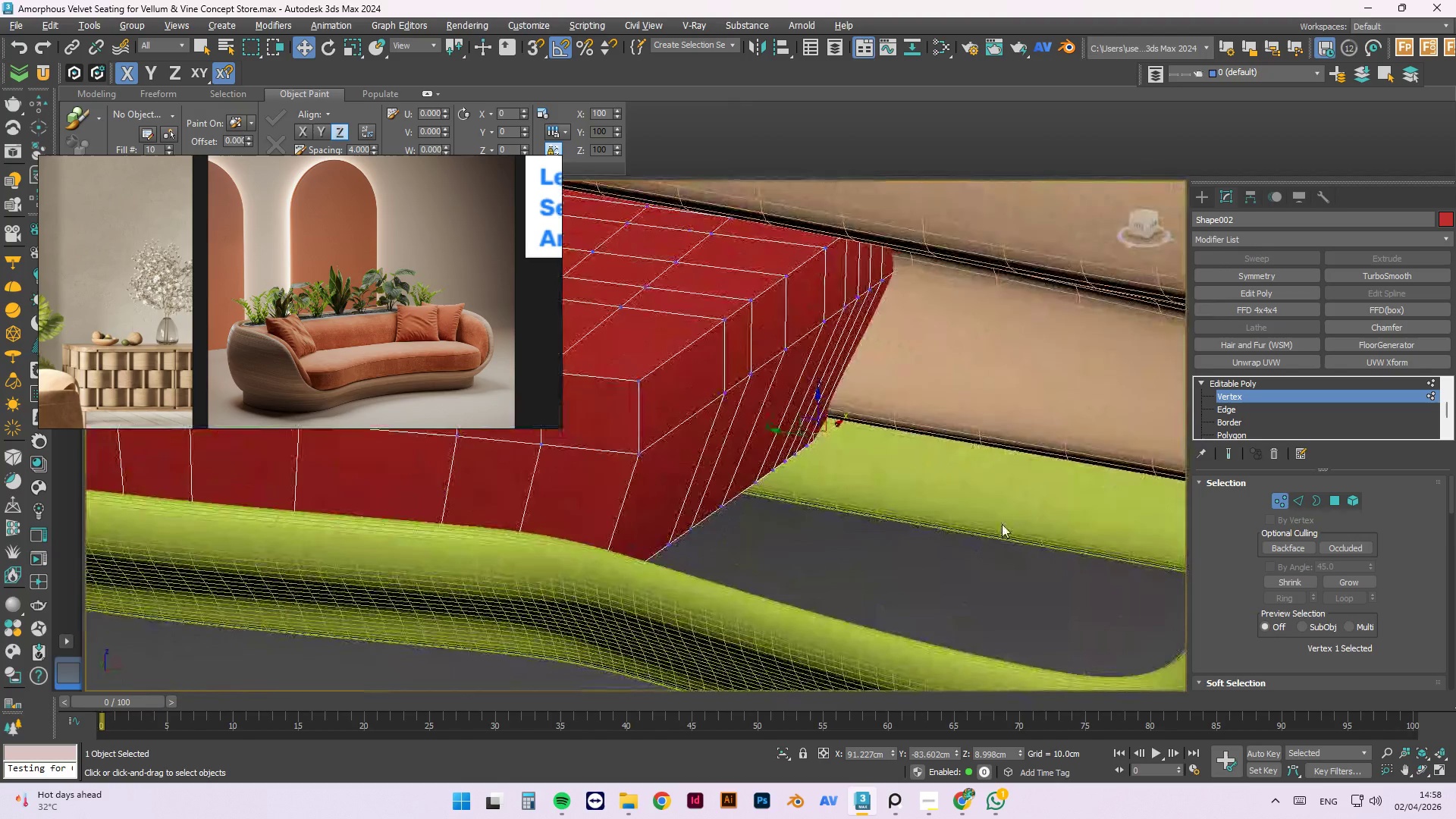 
hold_key(key=AltLeft, duration=0.53)
 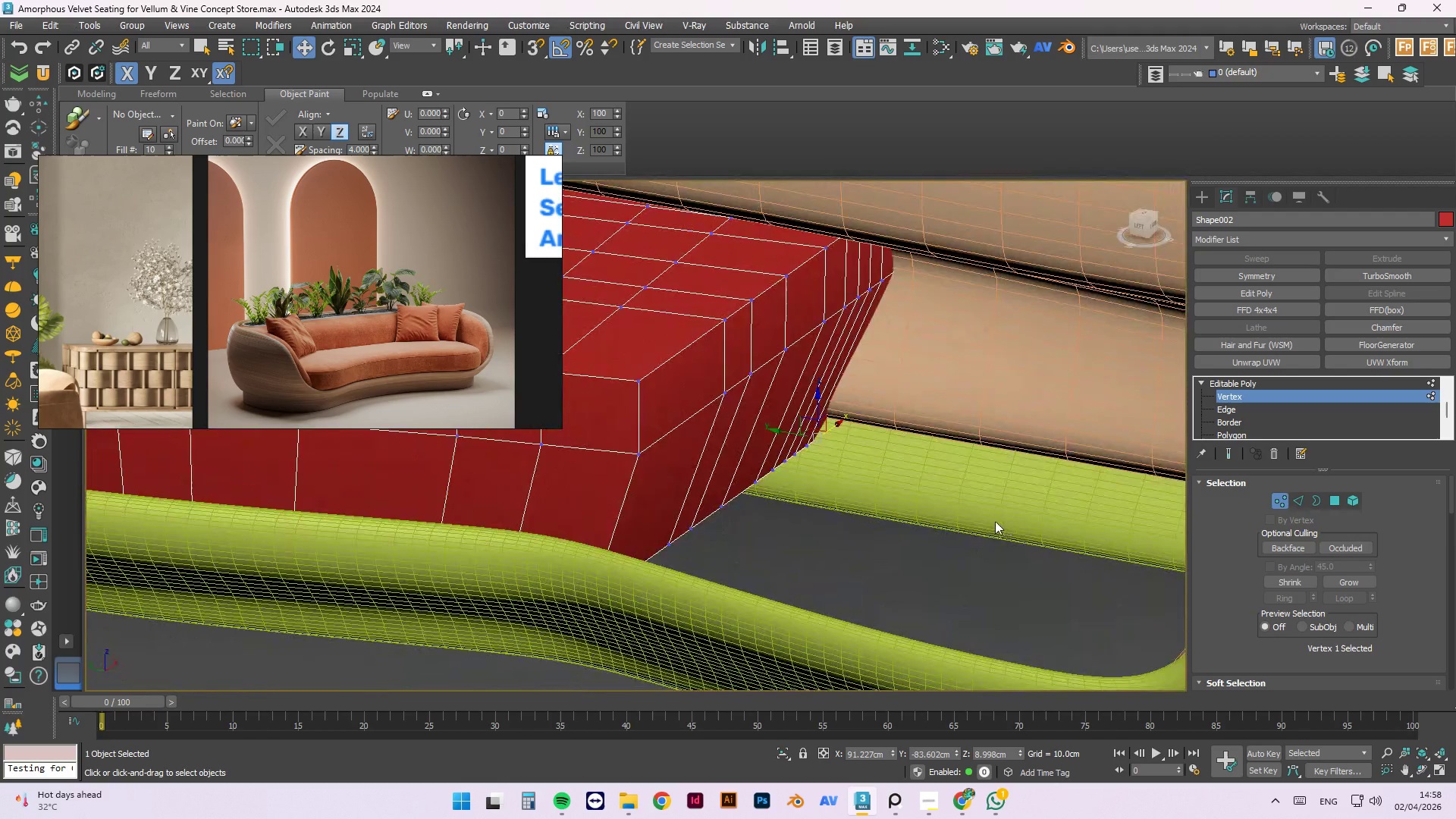 
scroll: coordinate [993, 523], scroll_direction: down, amount: 2.0
 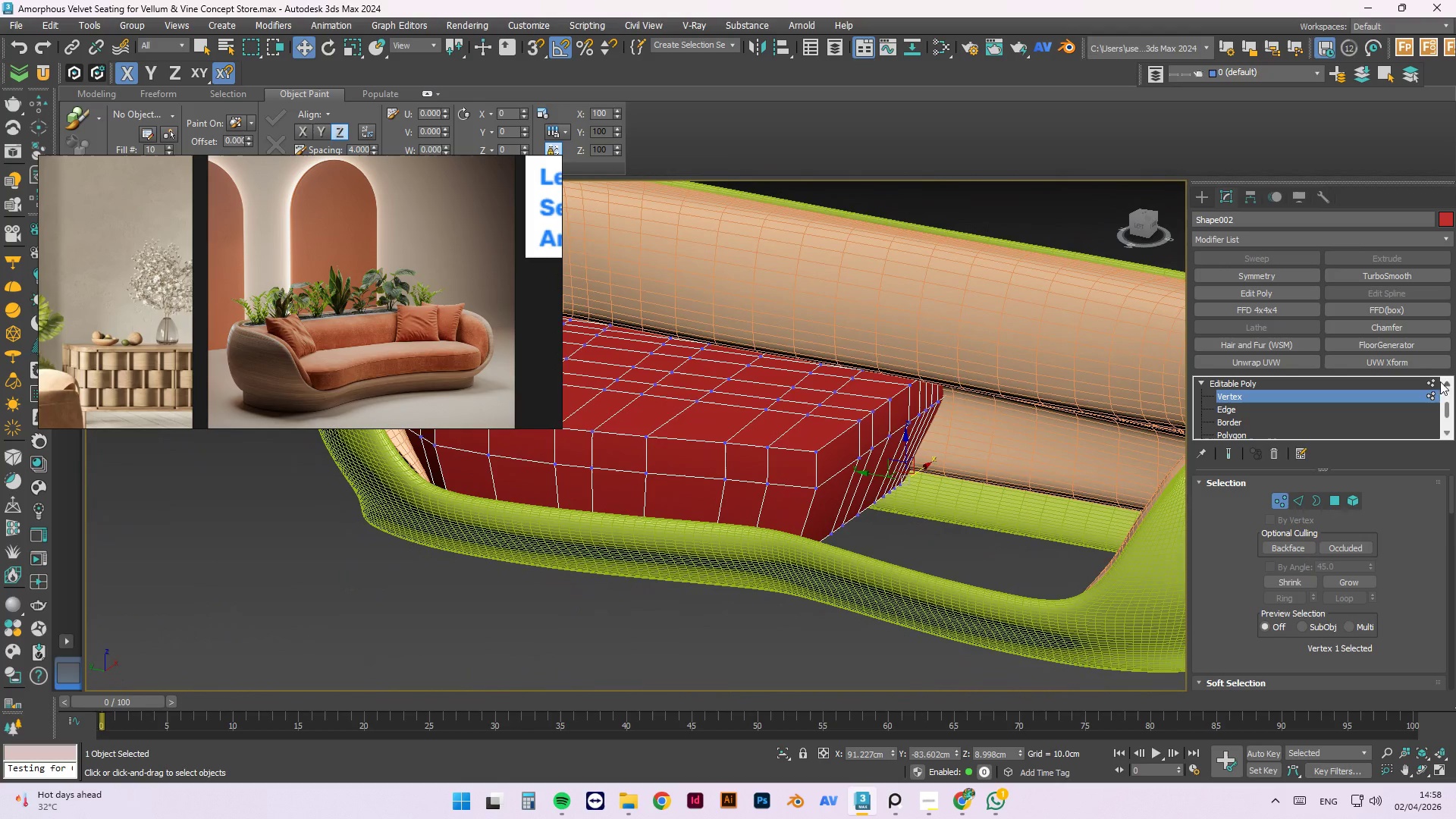 
left_click([1433, 383])
 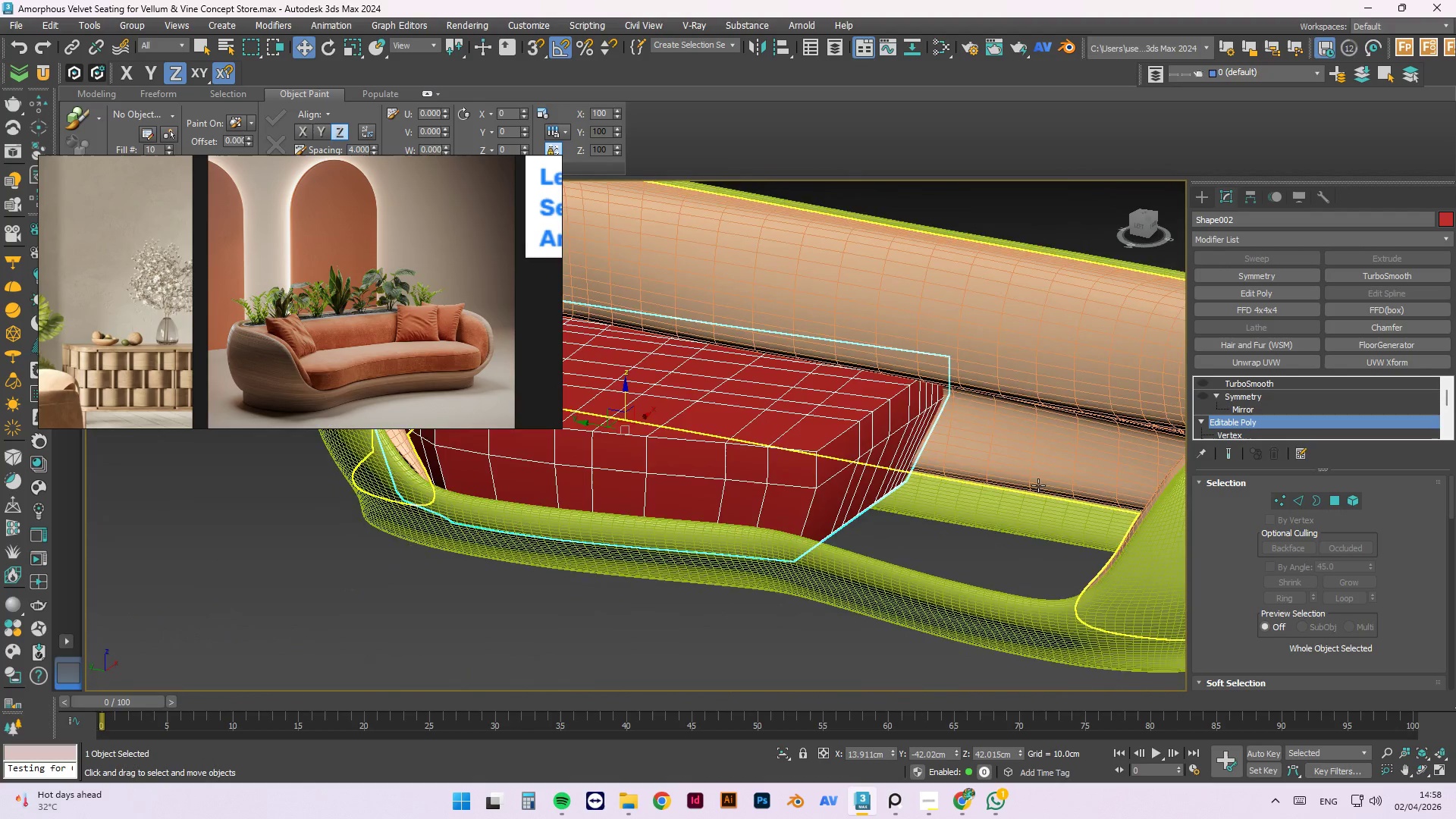 
scroll: coordinate [965, 539], scroll_direction: down, amount: 2.0
 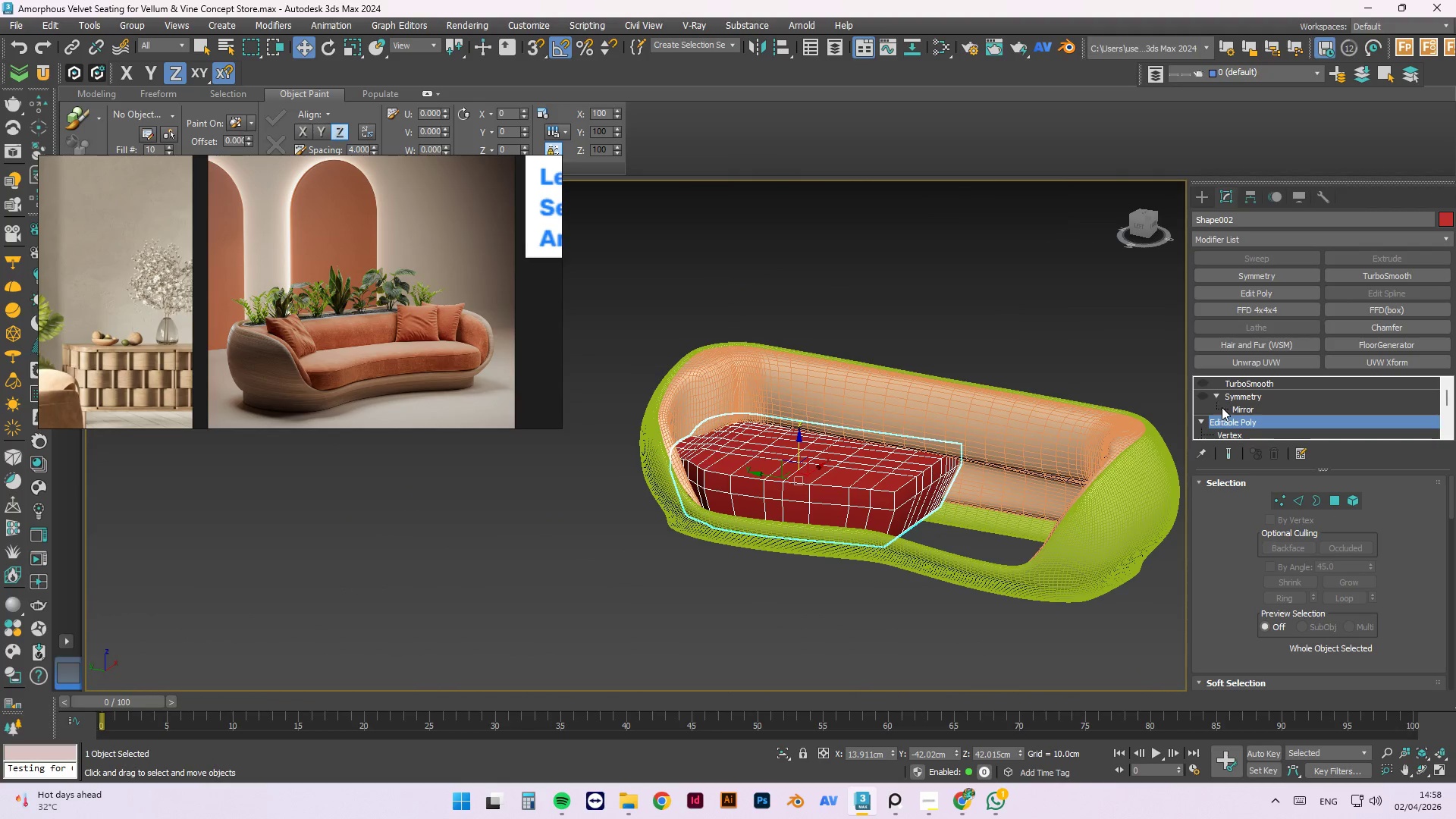 
left_click([1250, 394])
 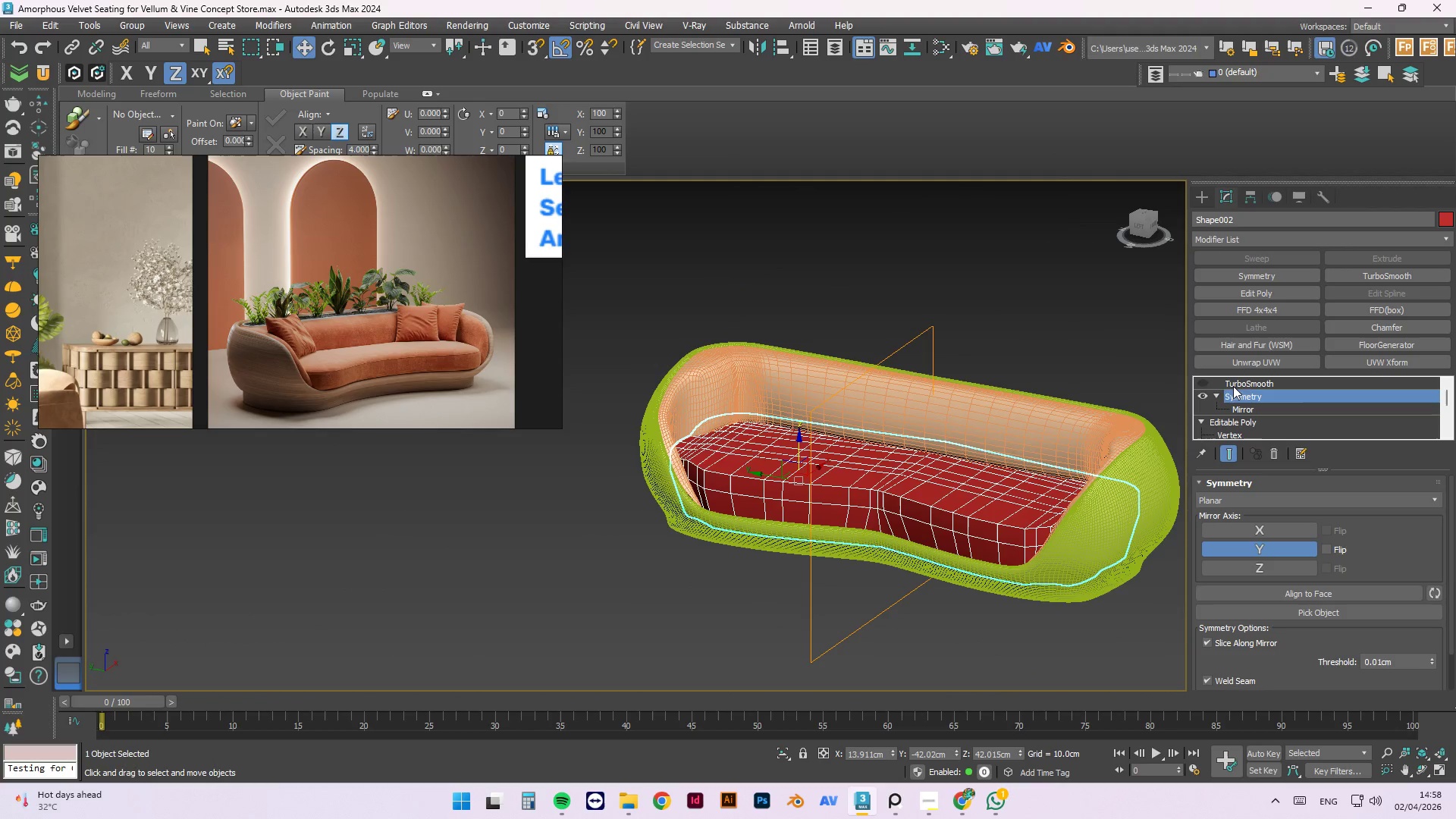 
double_click([1250, 381])
 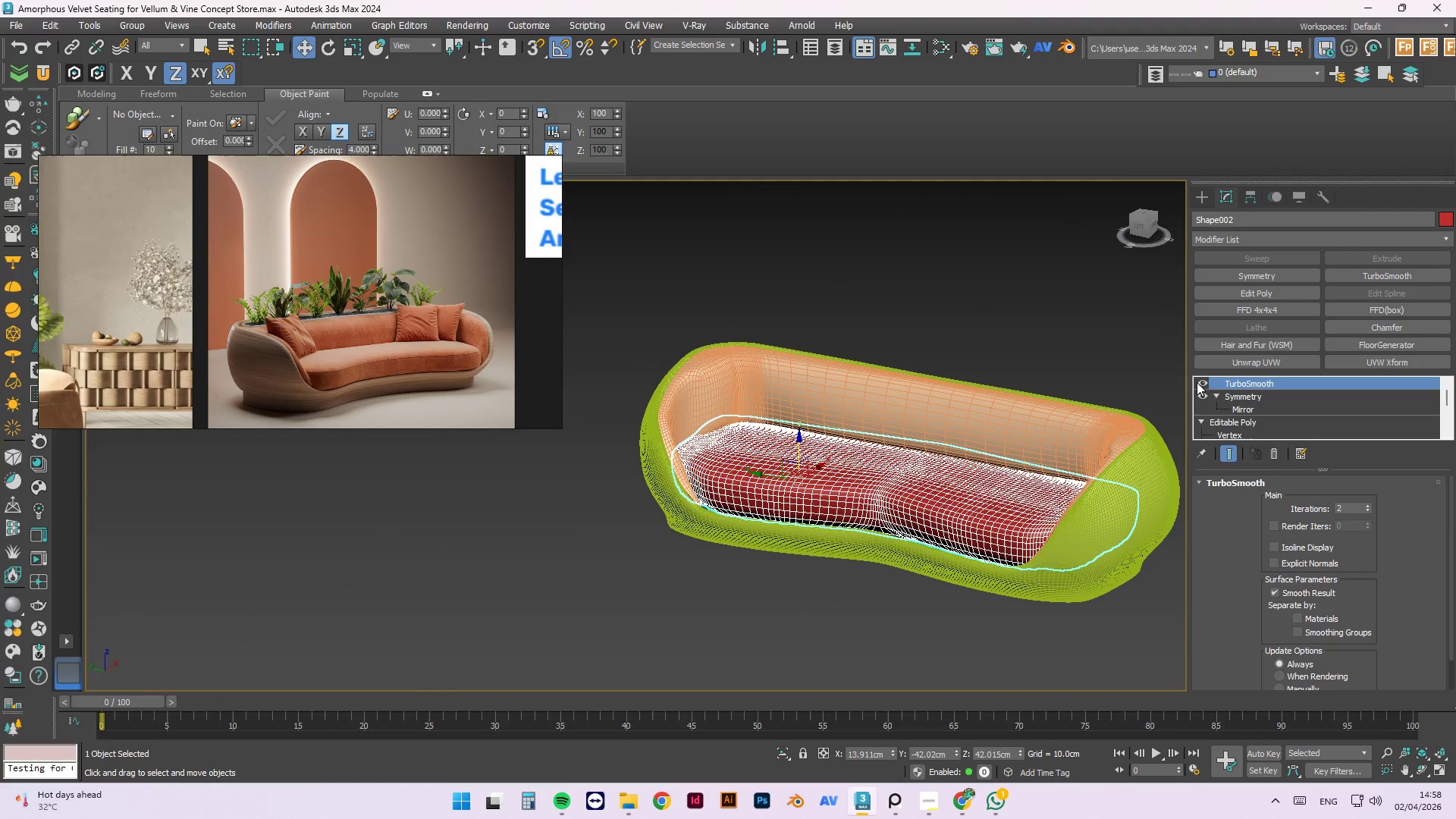 
double_click([996, 330])
 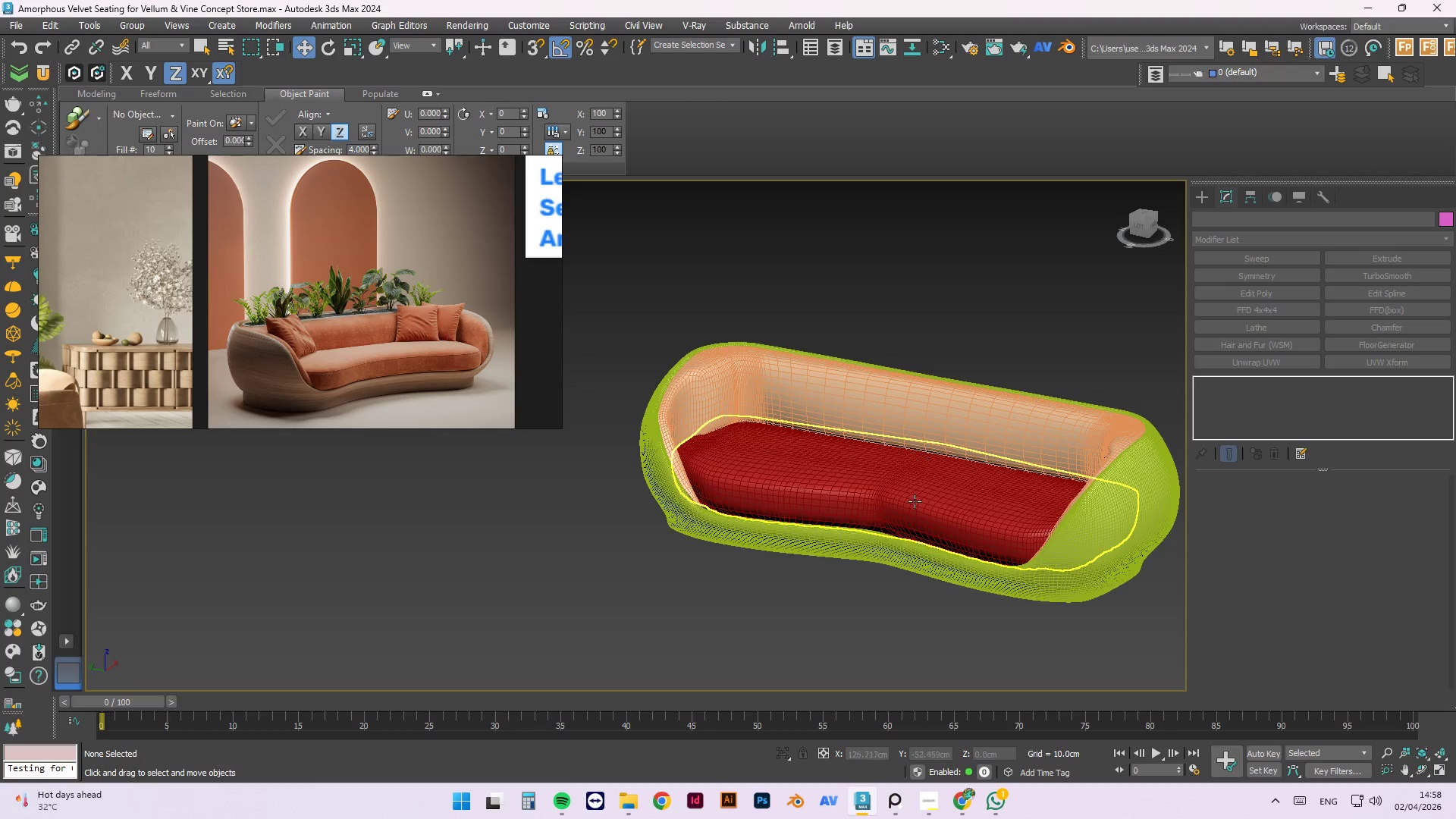 
hold_key(key=AltLeft, duration=1.5)
 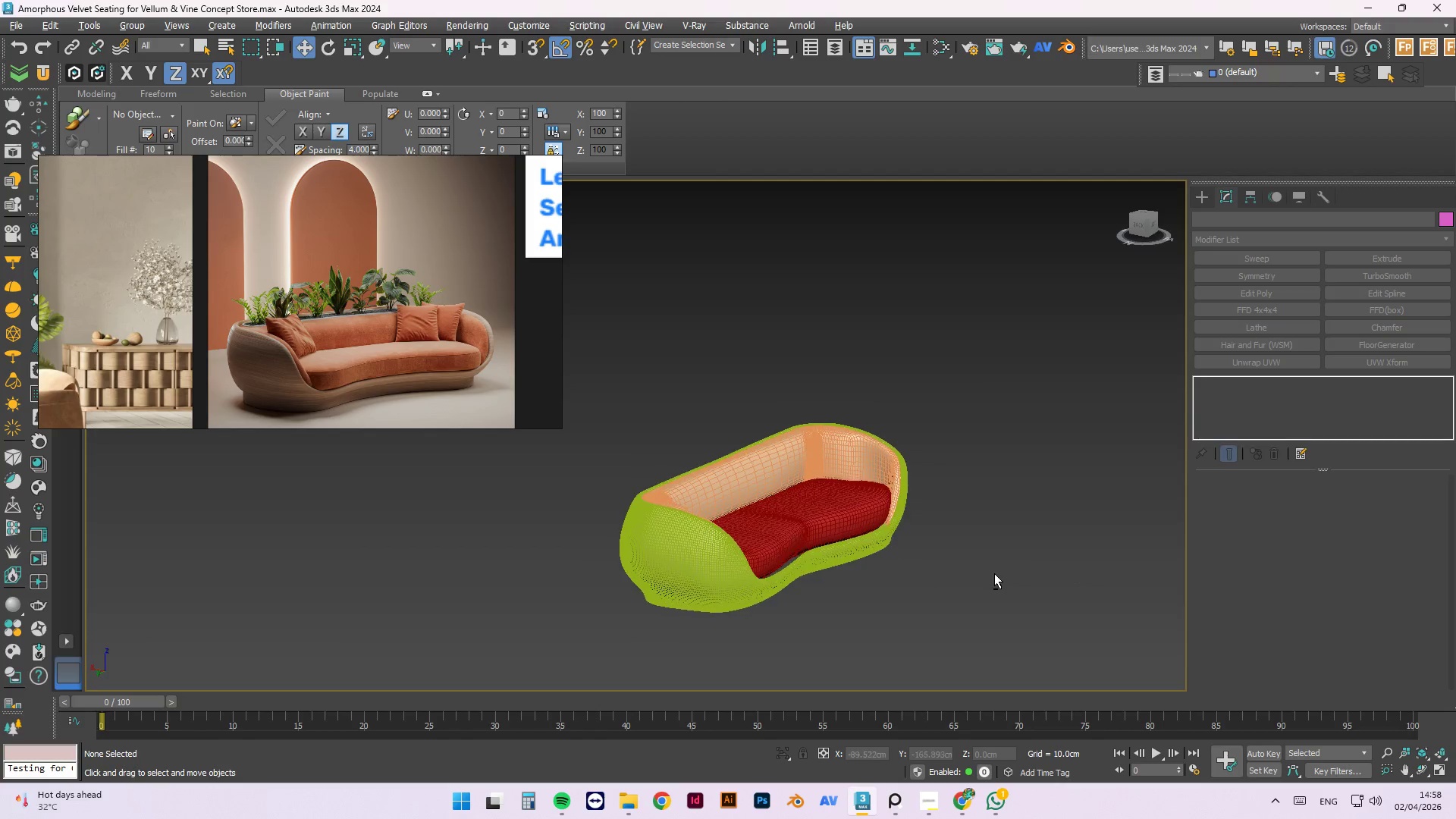 
scroll: coordinate [896, 551], scroll_direction: down, amount: 1.0
 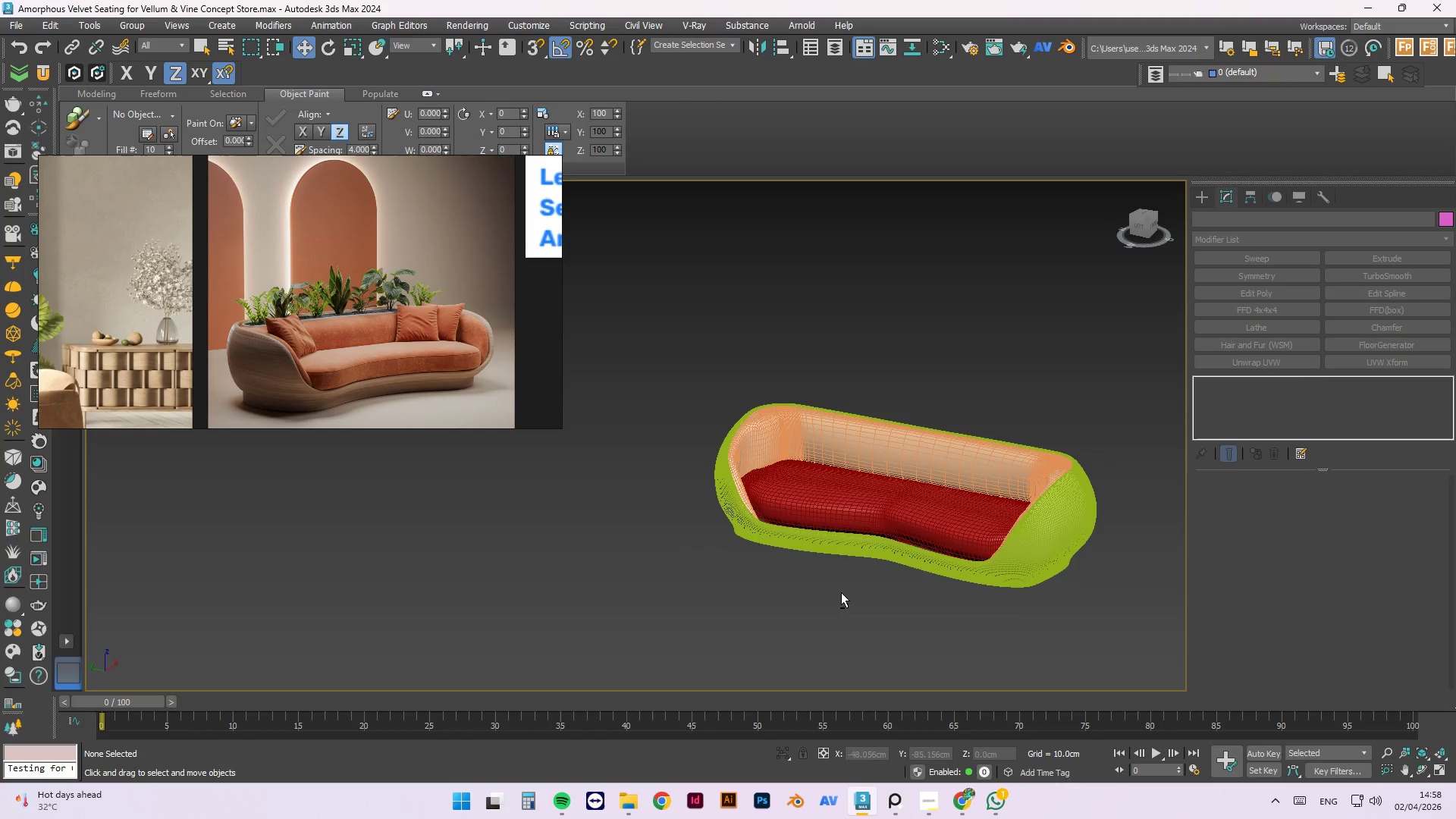 
hold_key(key=AltLeft, duration=1.51)
 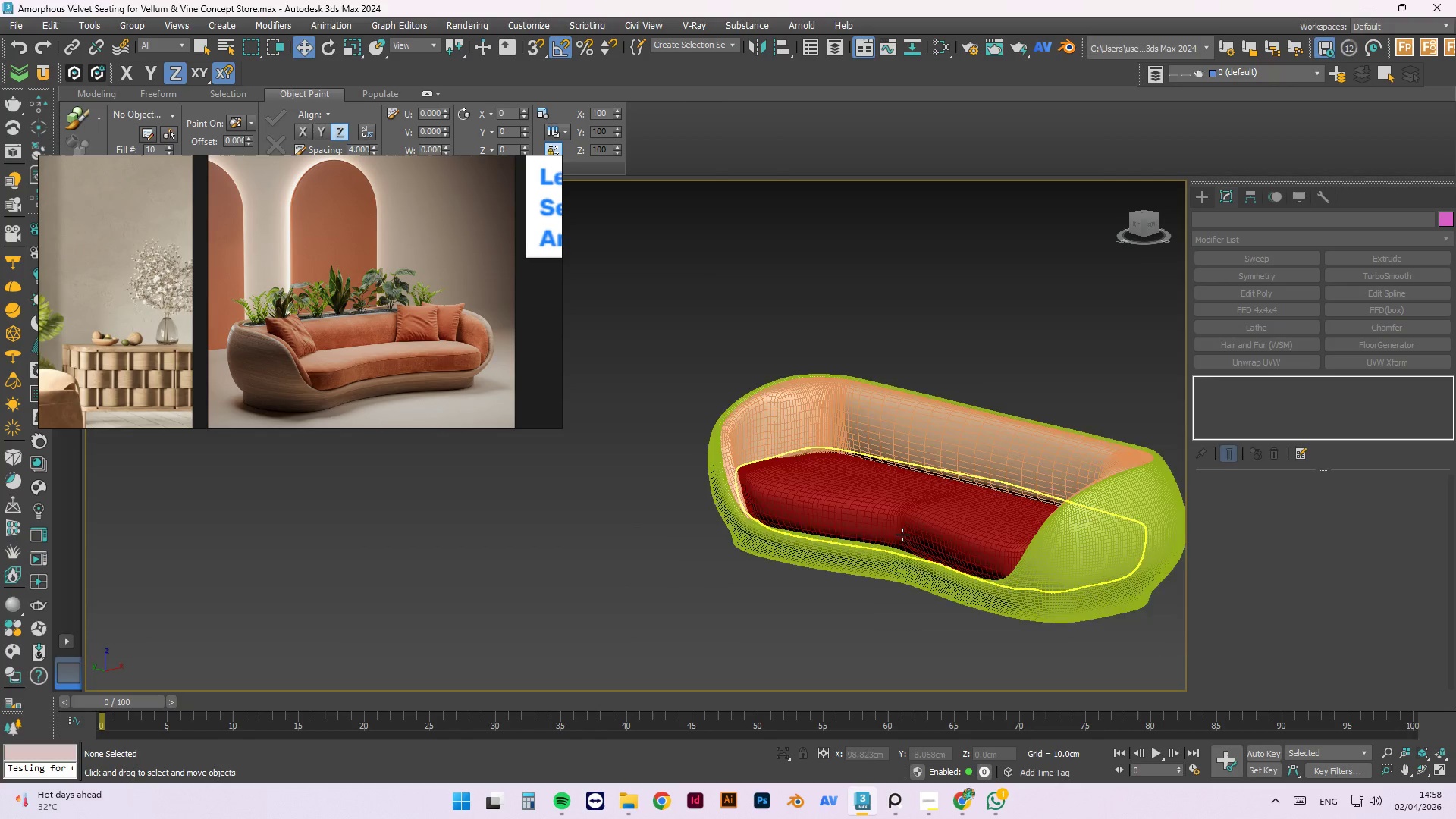 
hold_key(key=AltLeft, duration=0.42)
 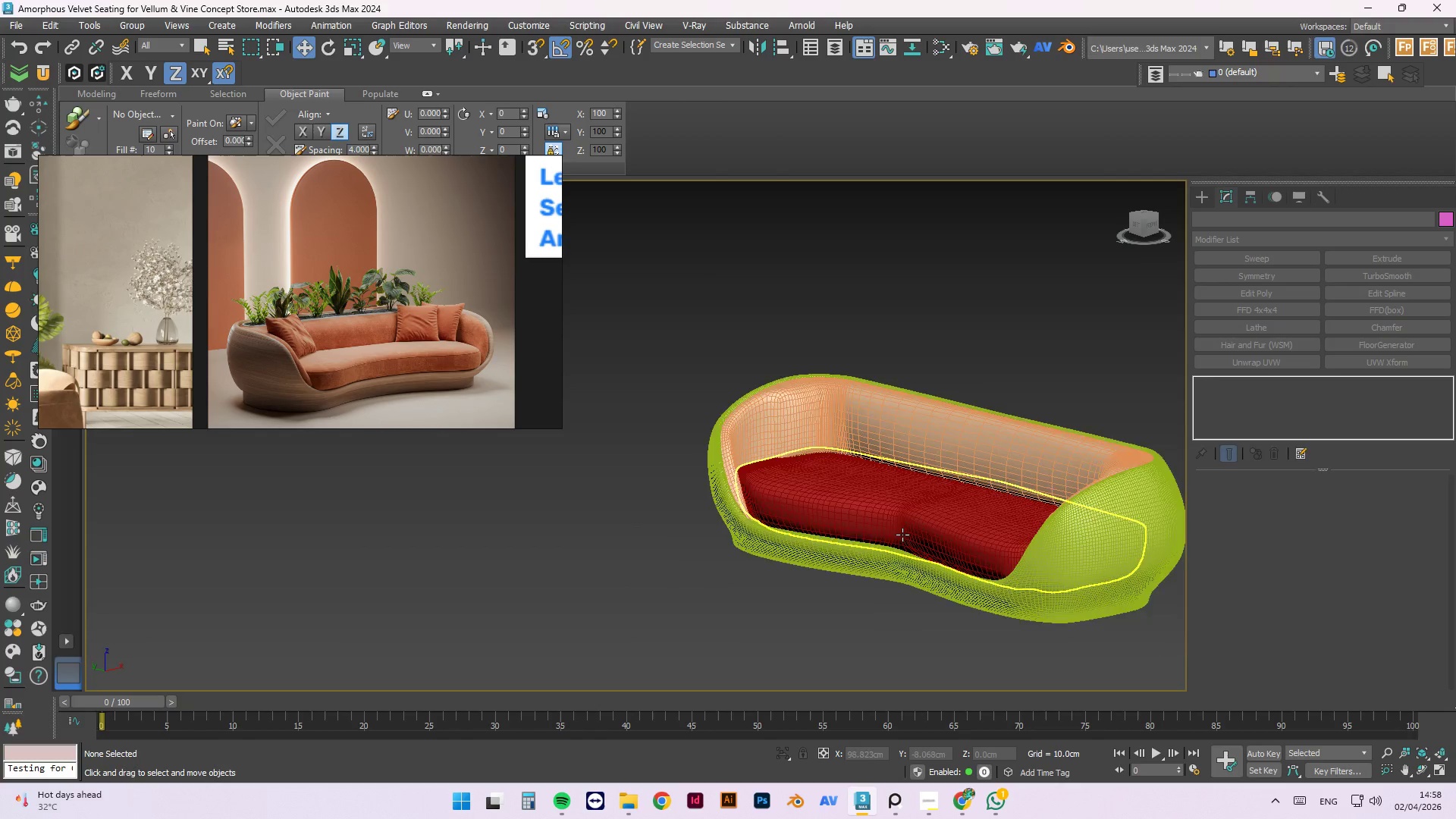 
left_click([923, 519])
 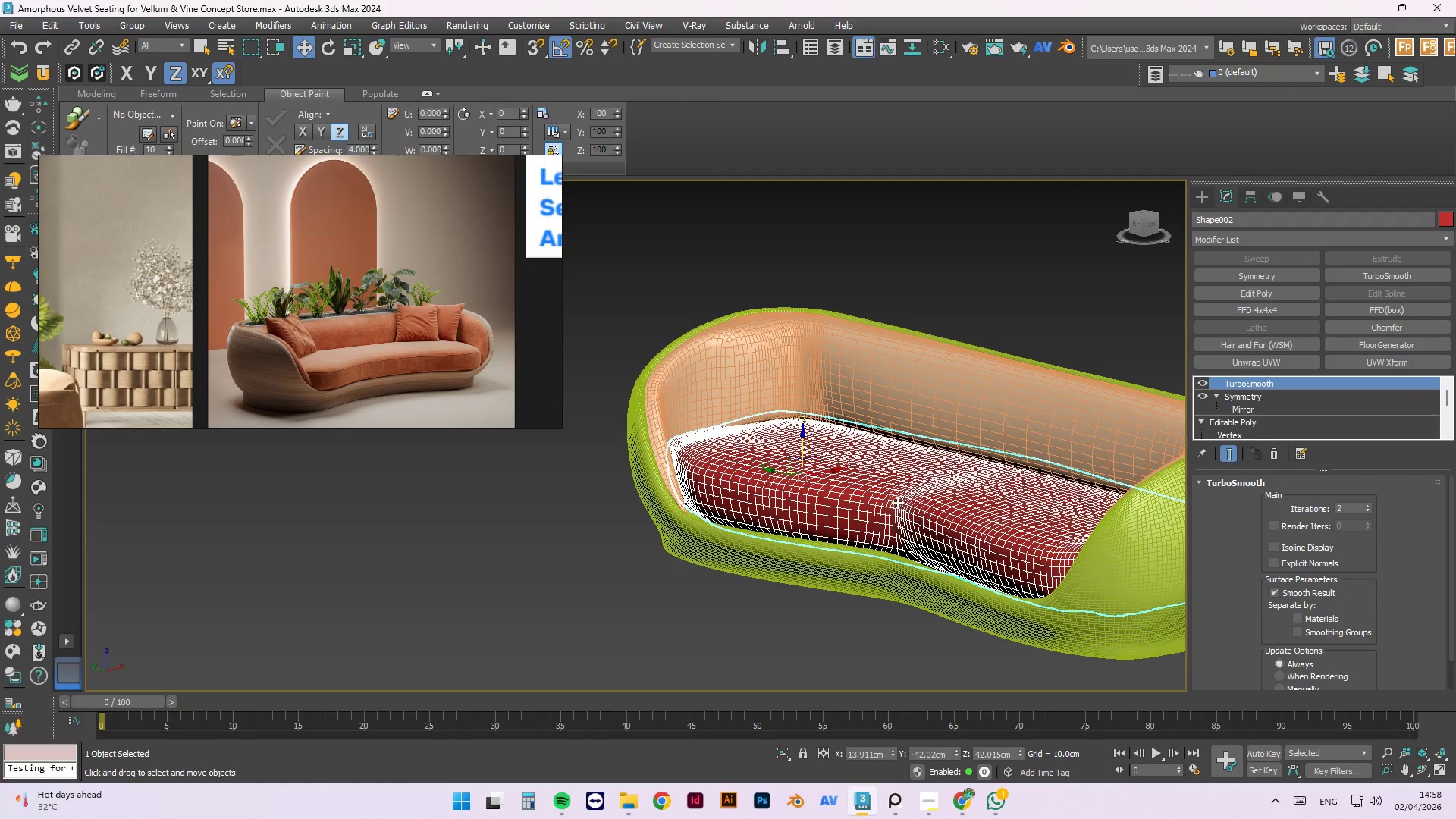 
scroll: coordinate [897, 501], scroll_direction: up, amount: 4.0
 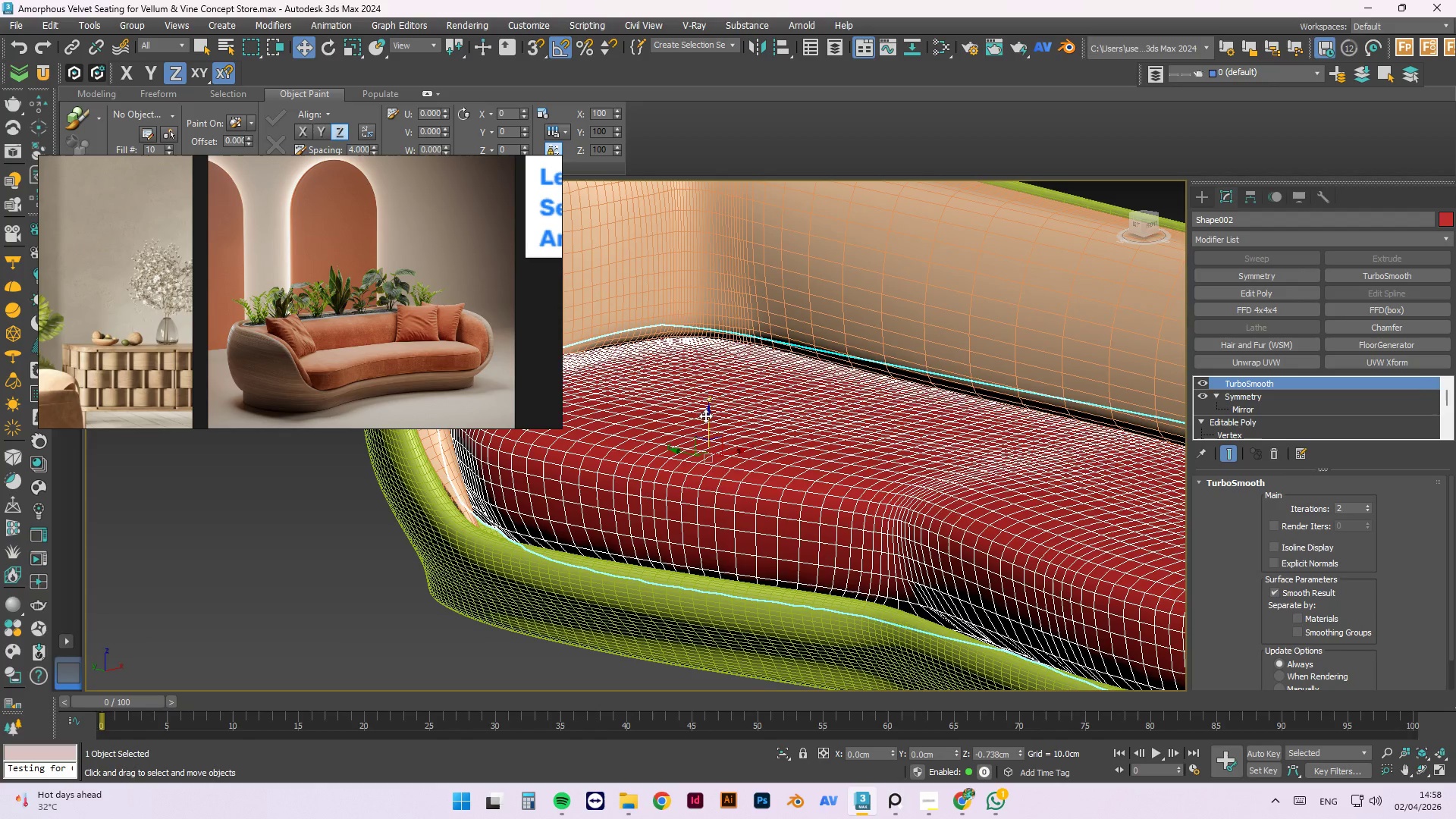 
wait(5.41)
 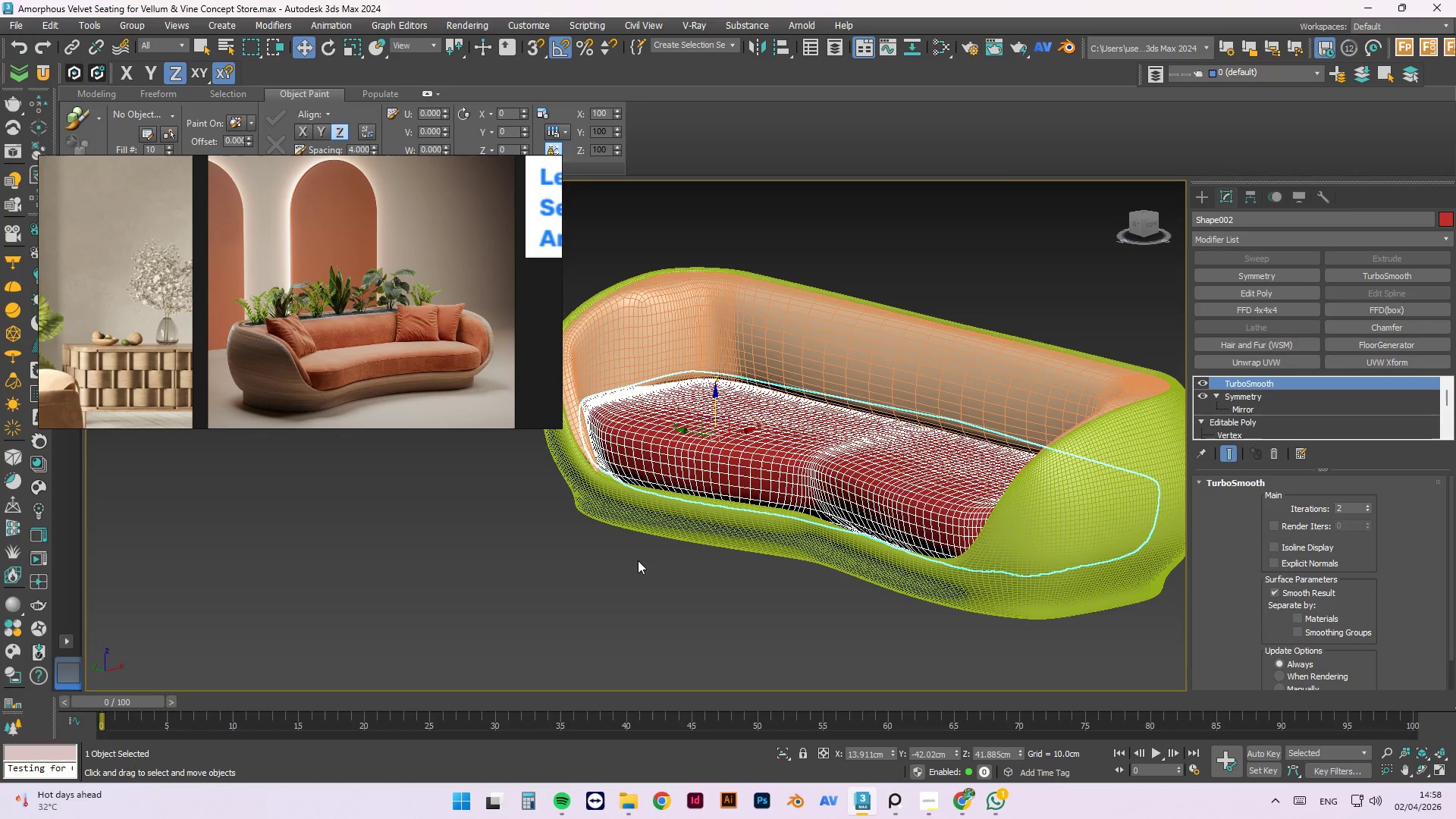 
left_click([601, 575])
 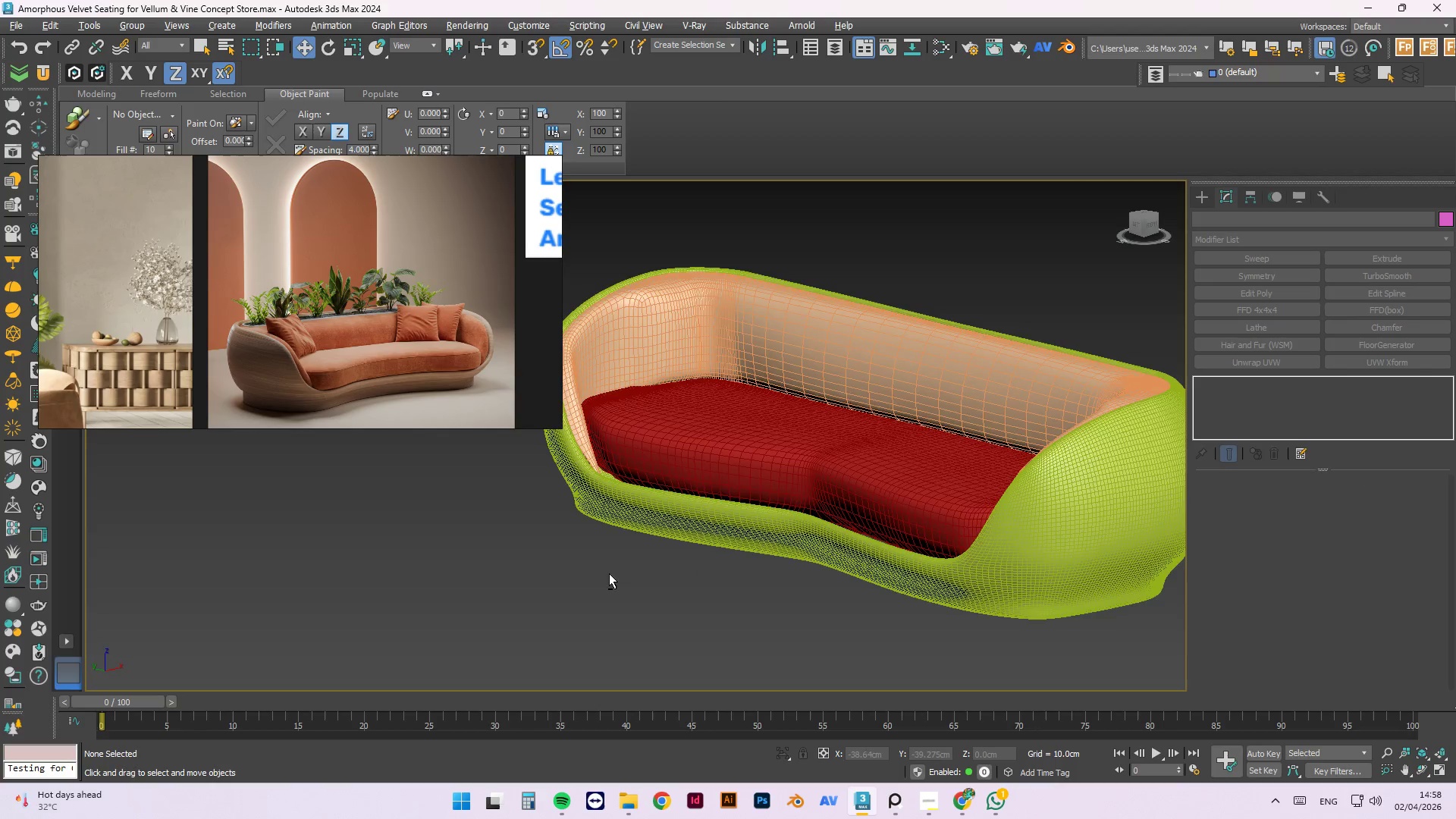 
scroll: coordinate [723, 426], scroll_direction: down, amount: 2.0
 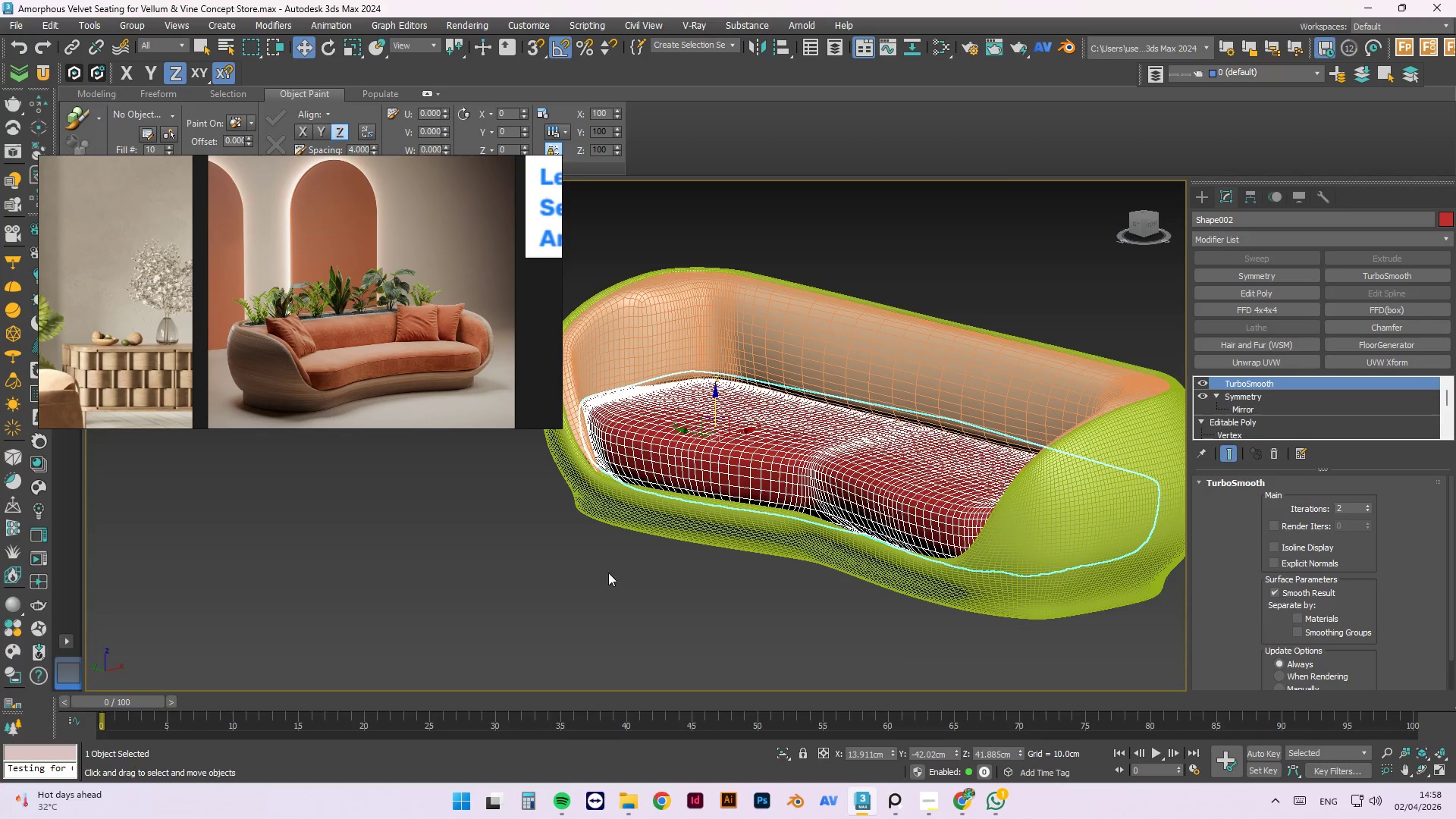 
hold_key(key=AltLeft, duration=1.19)
 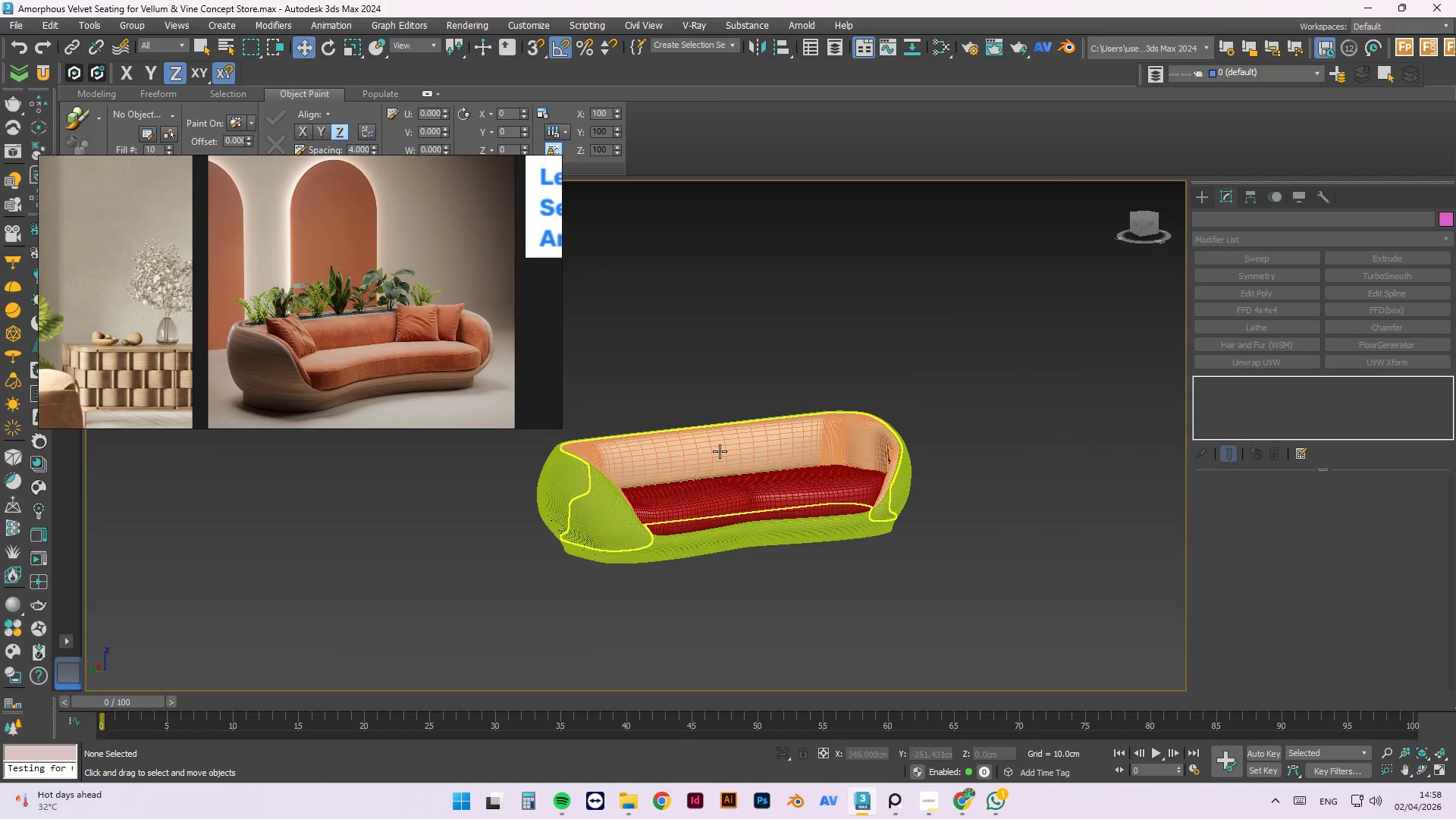 
hold_key(key=AltLeft, duration=15.86)
scroll: coordinate [866, 568], scroll_direction: down, amount: 2.0
 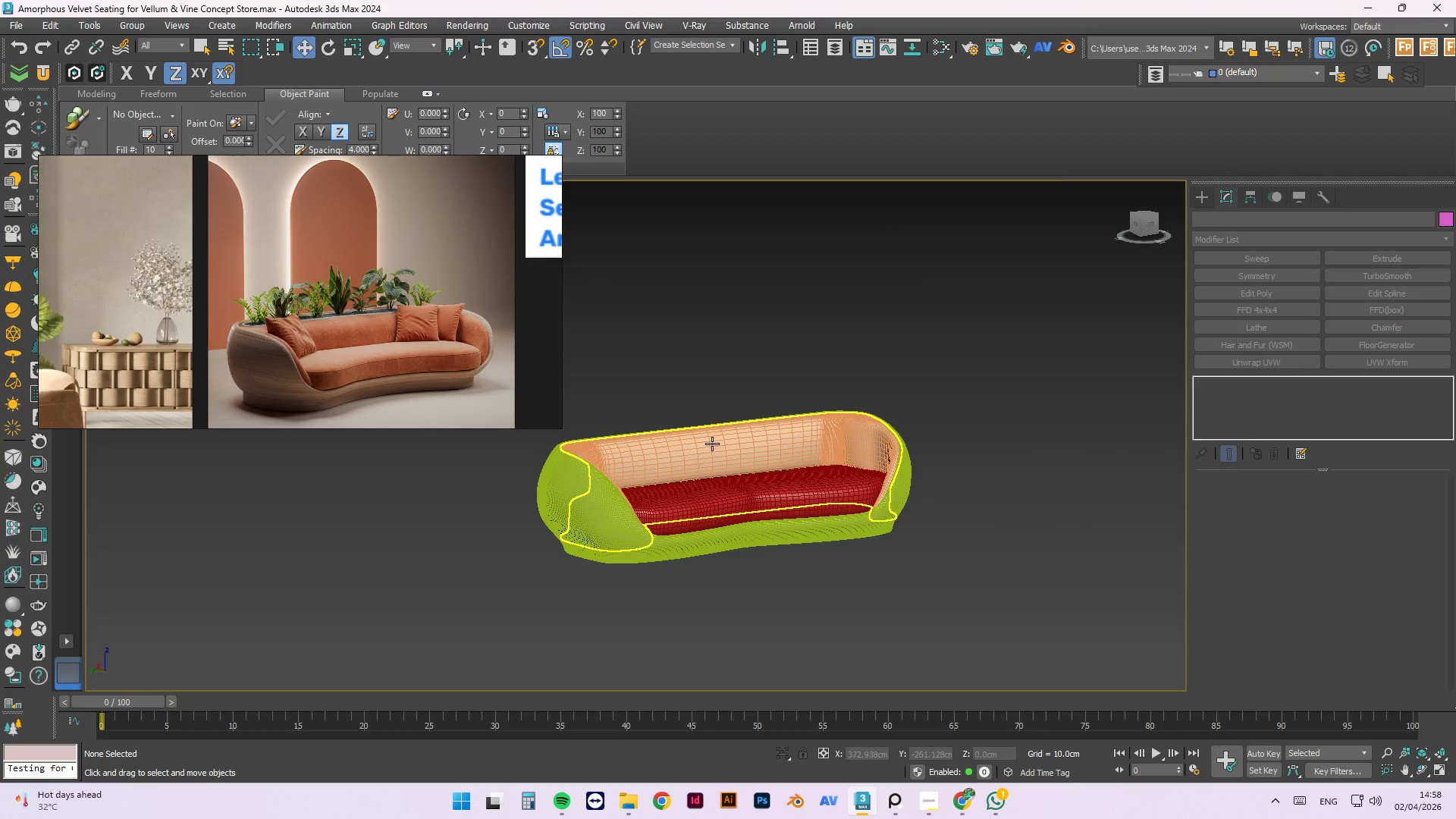 
left_click([712, 443])
 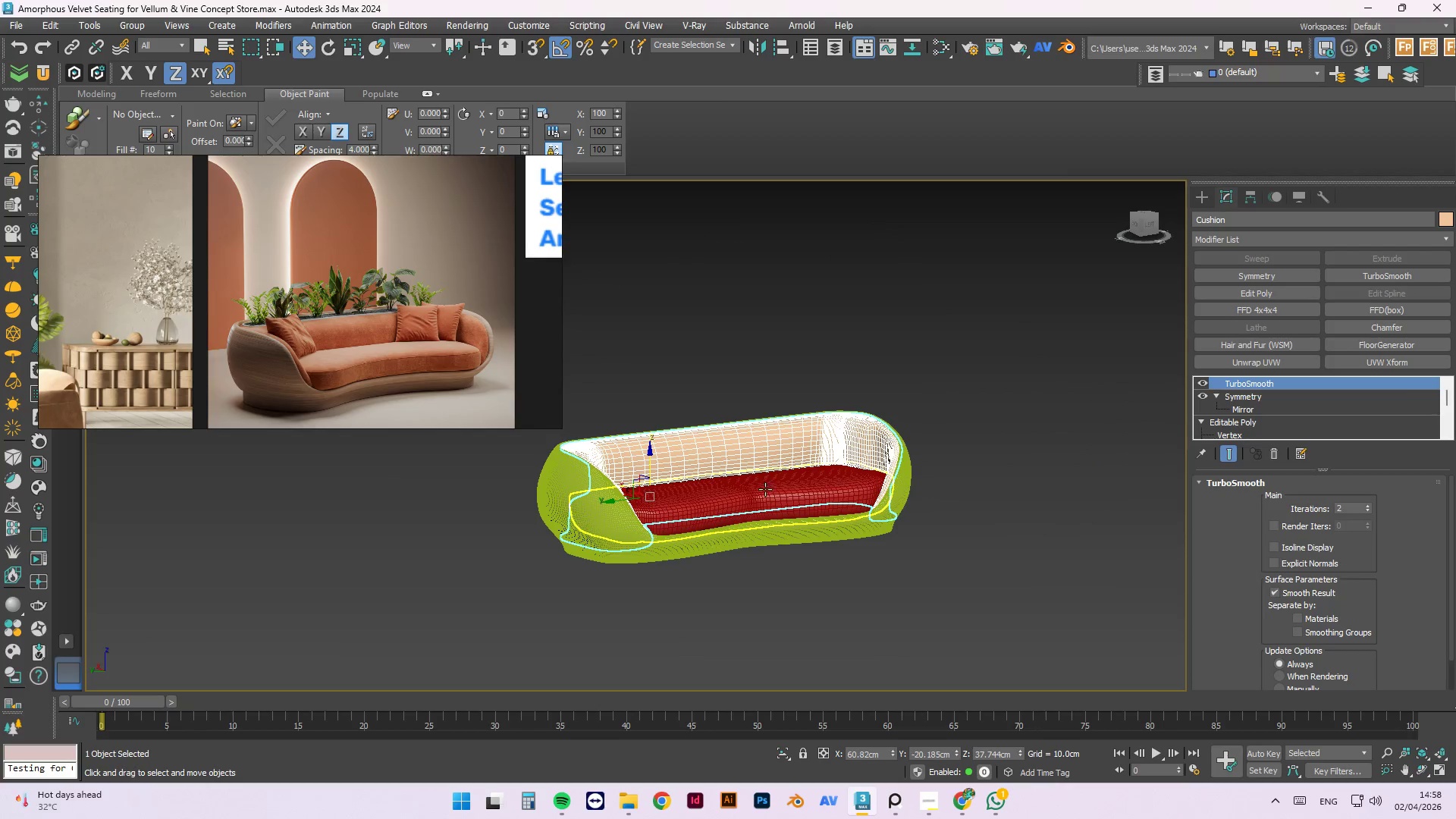 
left_click([765, 490])
 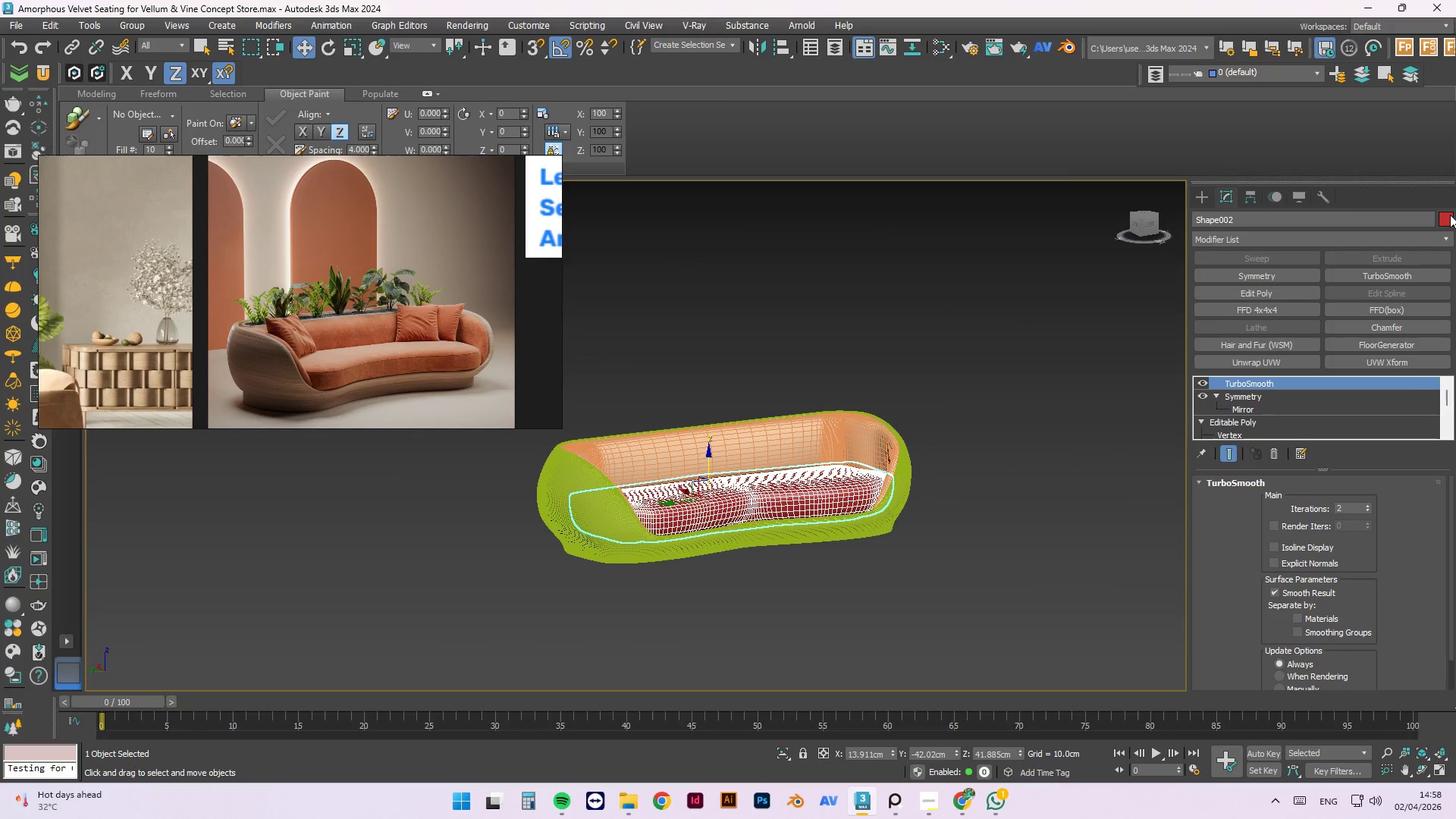 
scroll: coordinate [388, 410], scroll_direction: up, amount: 8.0
 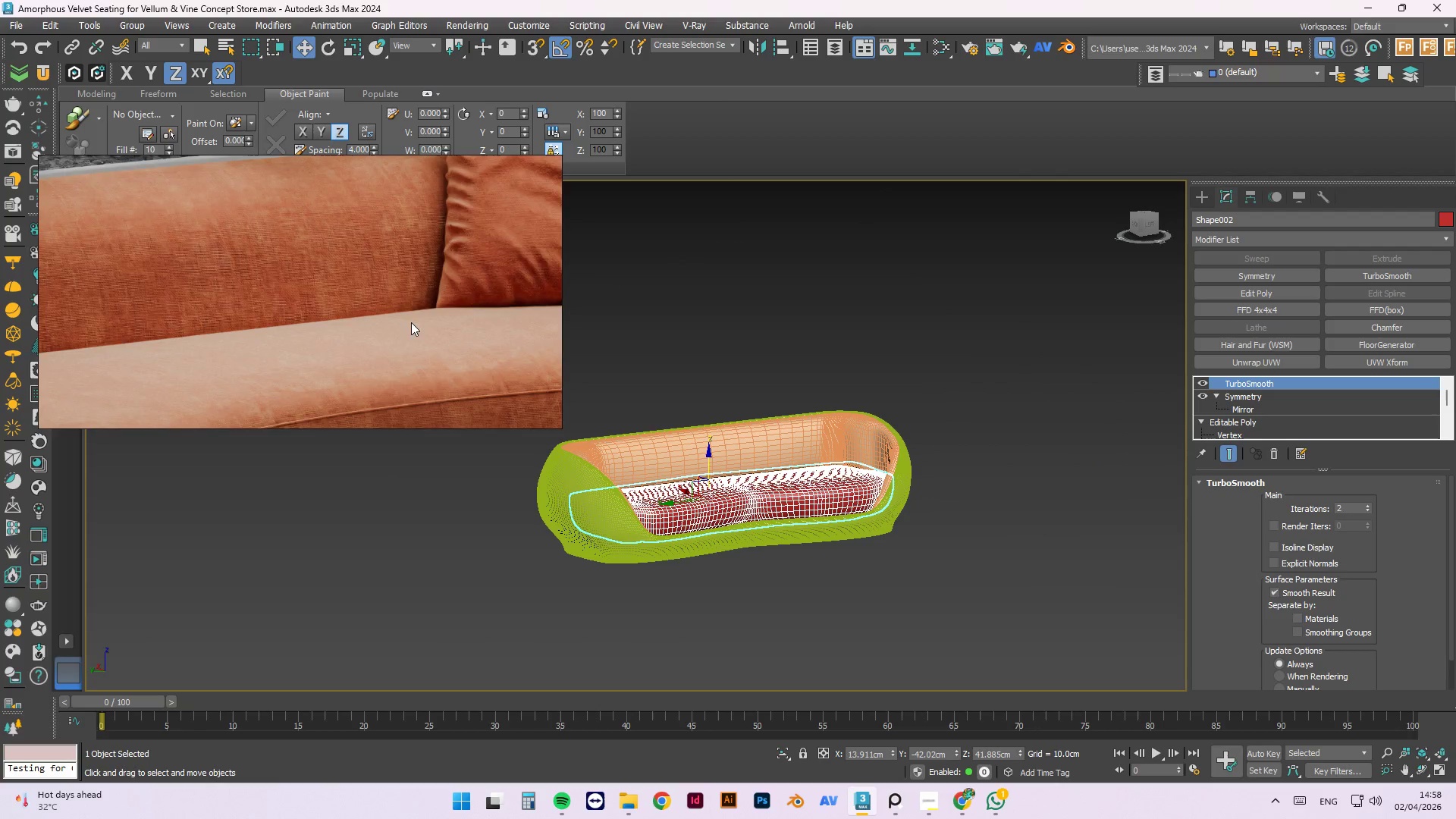 
scroll: coordinate [451, 263], scroll_direction: down, amount: 4.0
 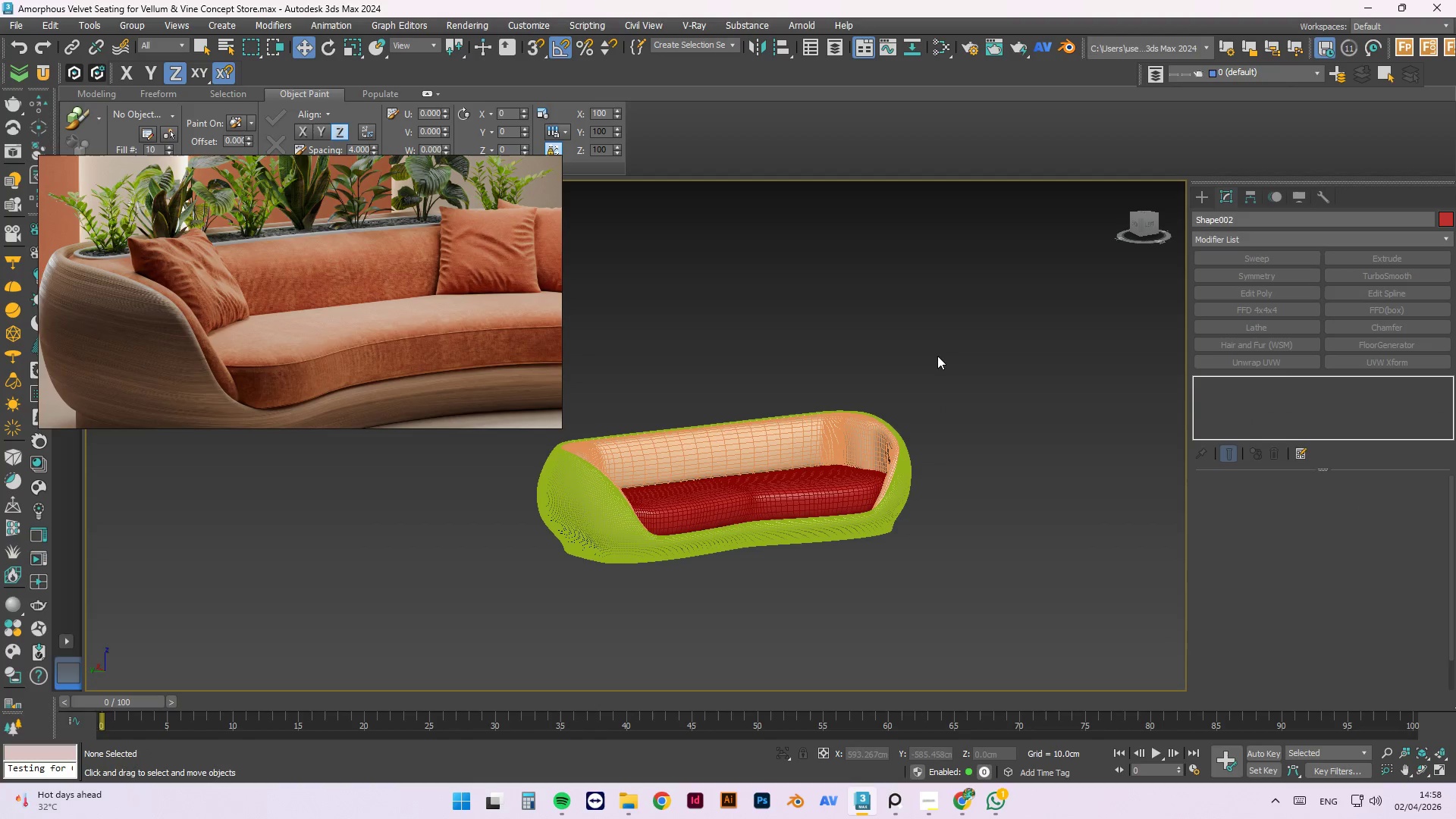 
scroll: coordinate [628, 524], scroll_direction: up, amount: 4.0
 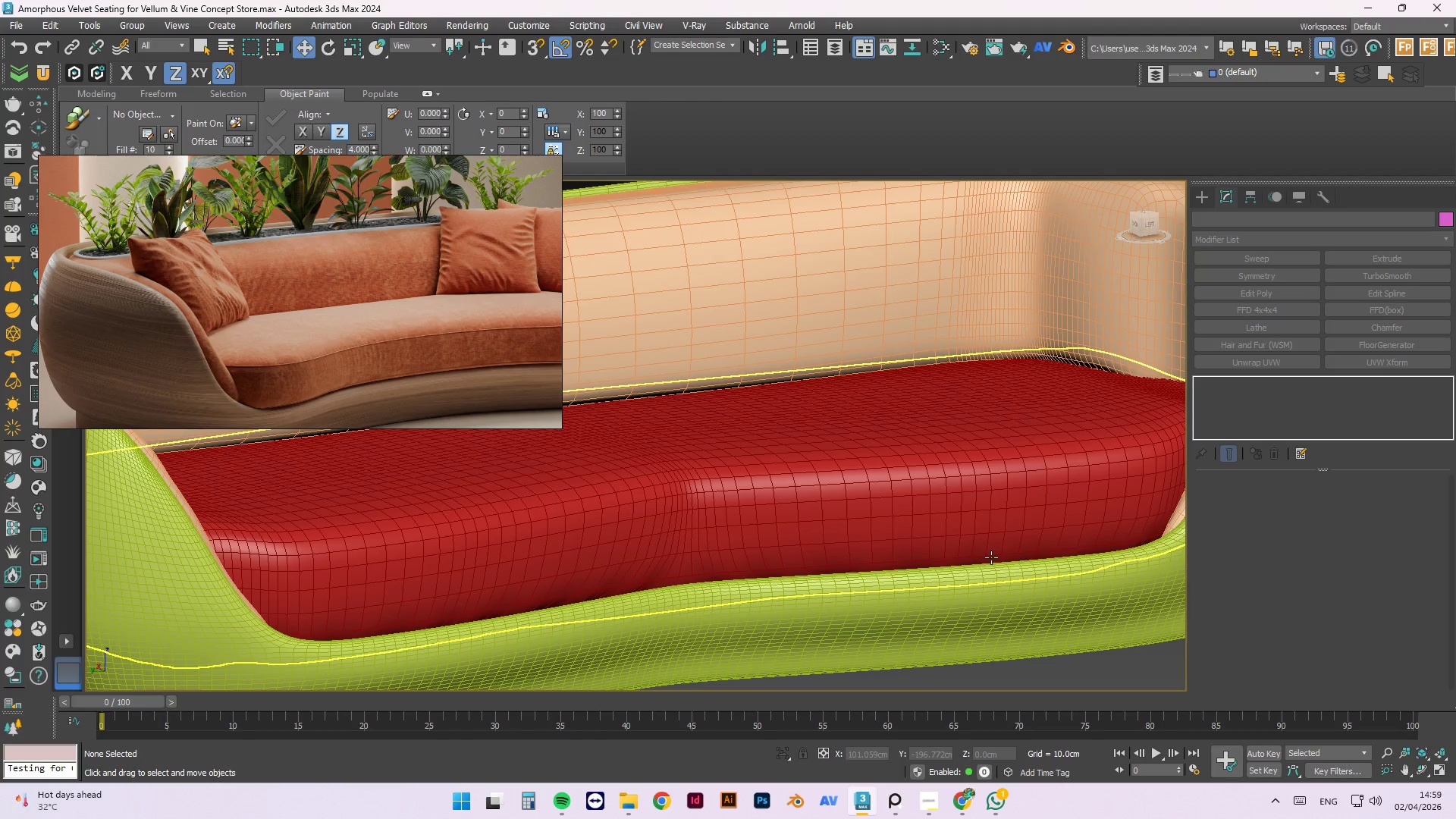 
scroll: coordinate [989, 559], scroll_direction: down, amount: 3.0
 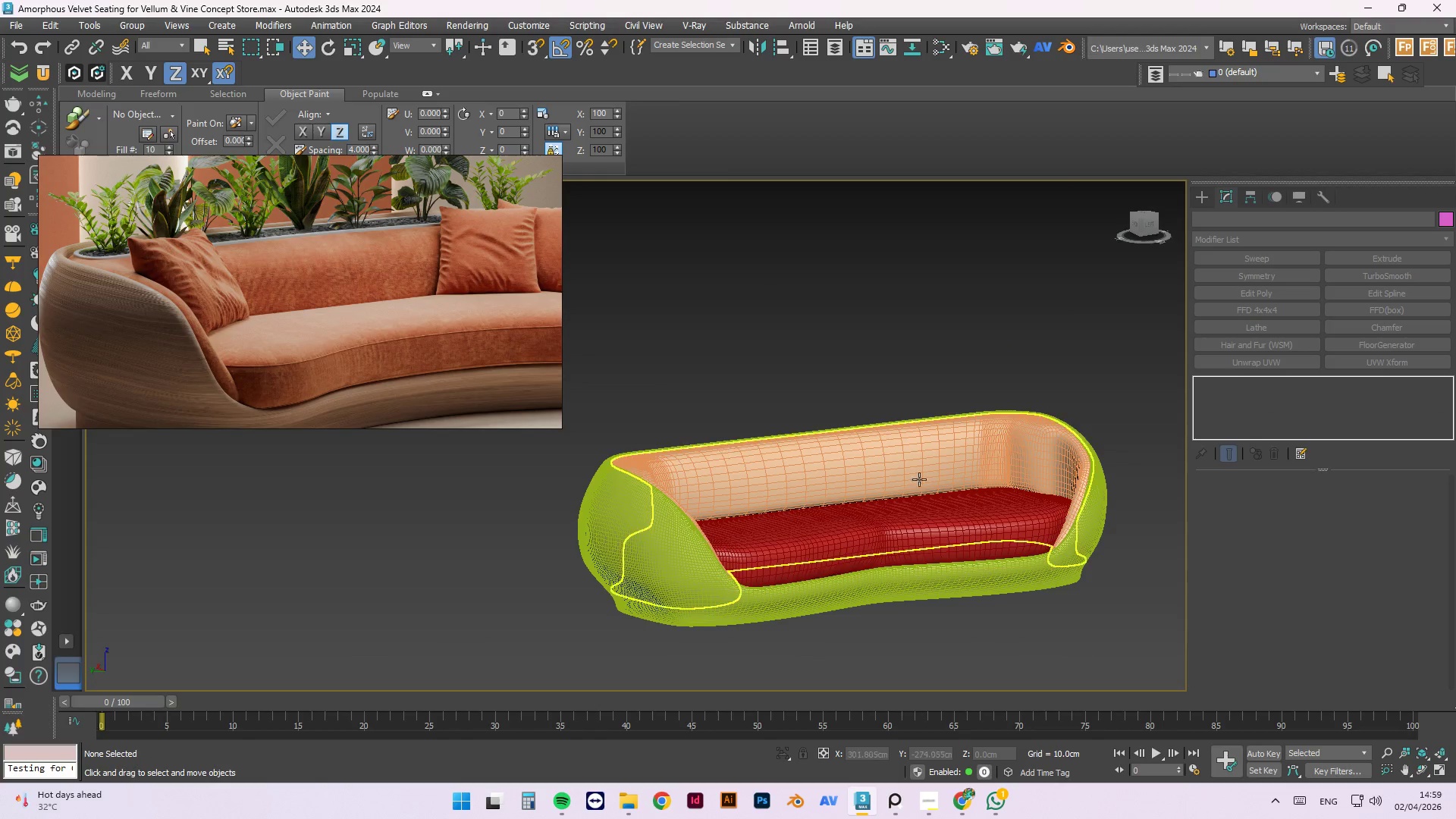 
hold_key(key=AltLeft, duration=1.5)
 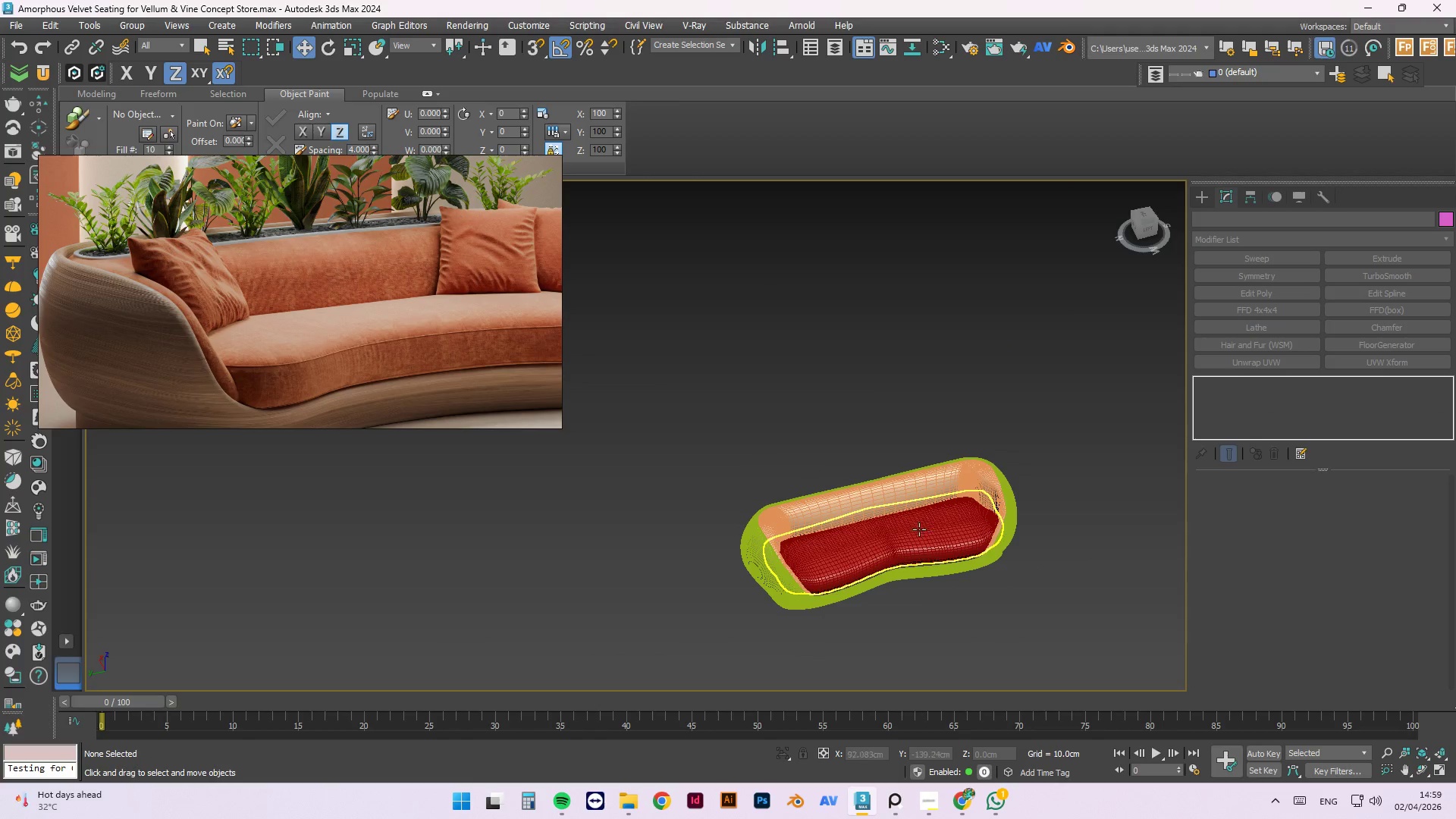 
scroll: coordinate [943, 485], scroll_direction: down, amount: 2.0
 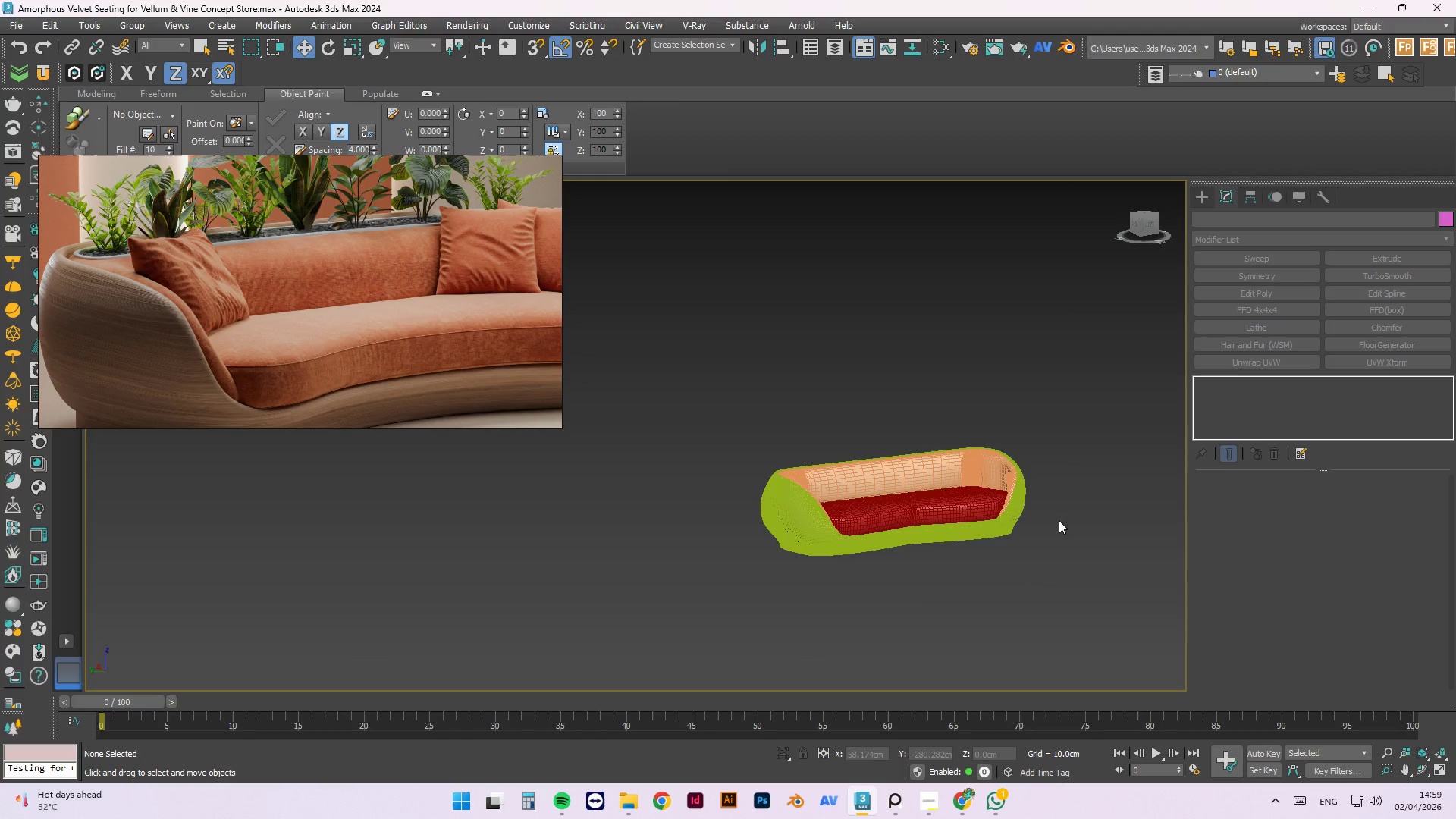 
key(Alt+AltLeft)
 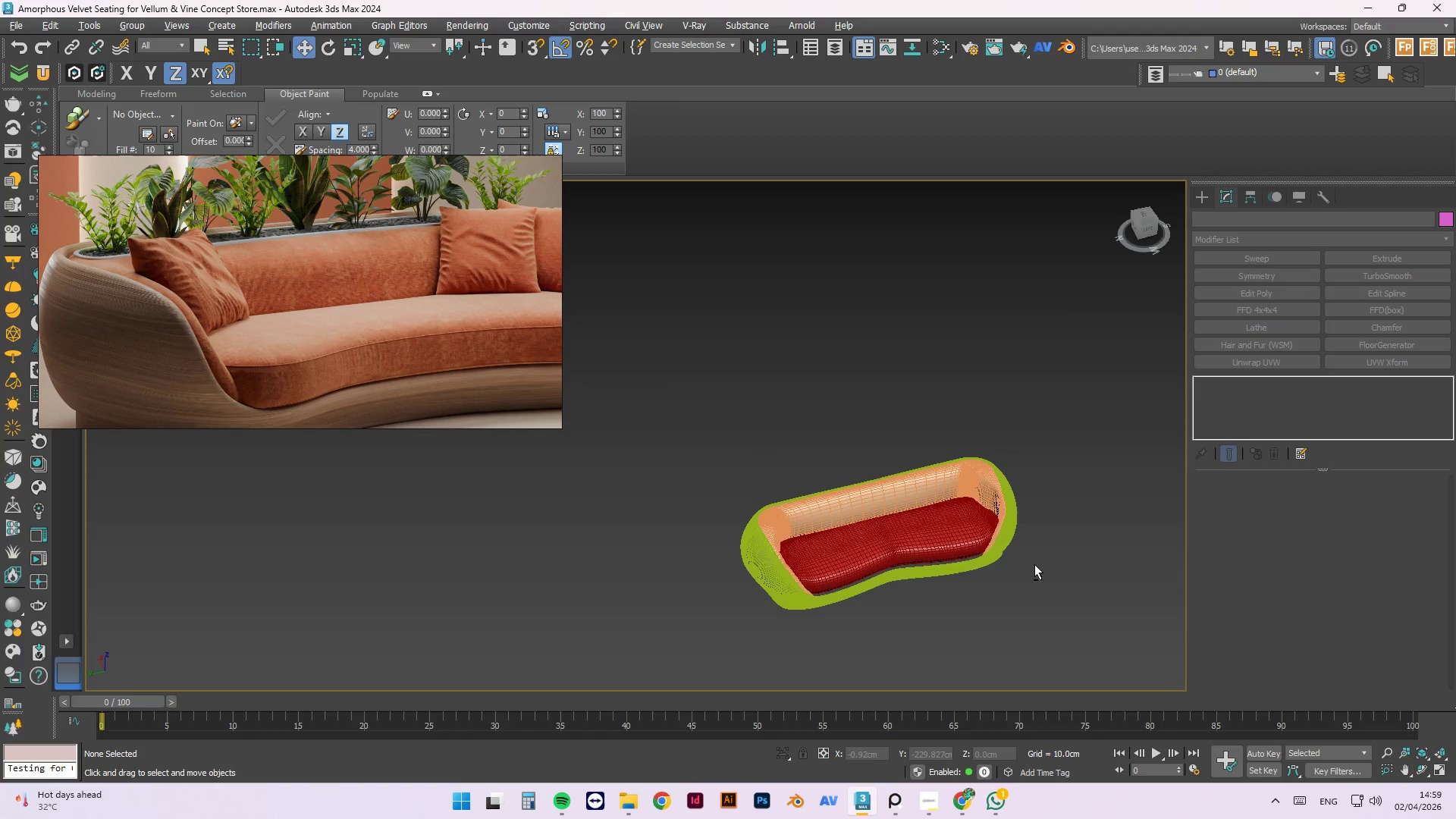 
key(Alt+AltLeft)
 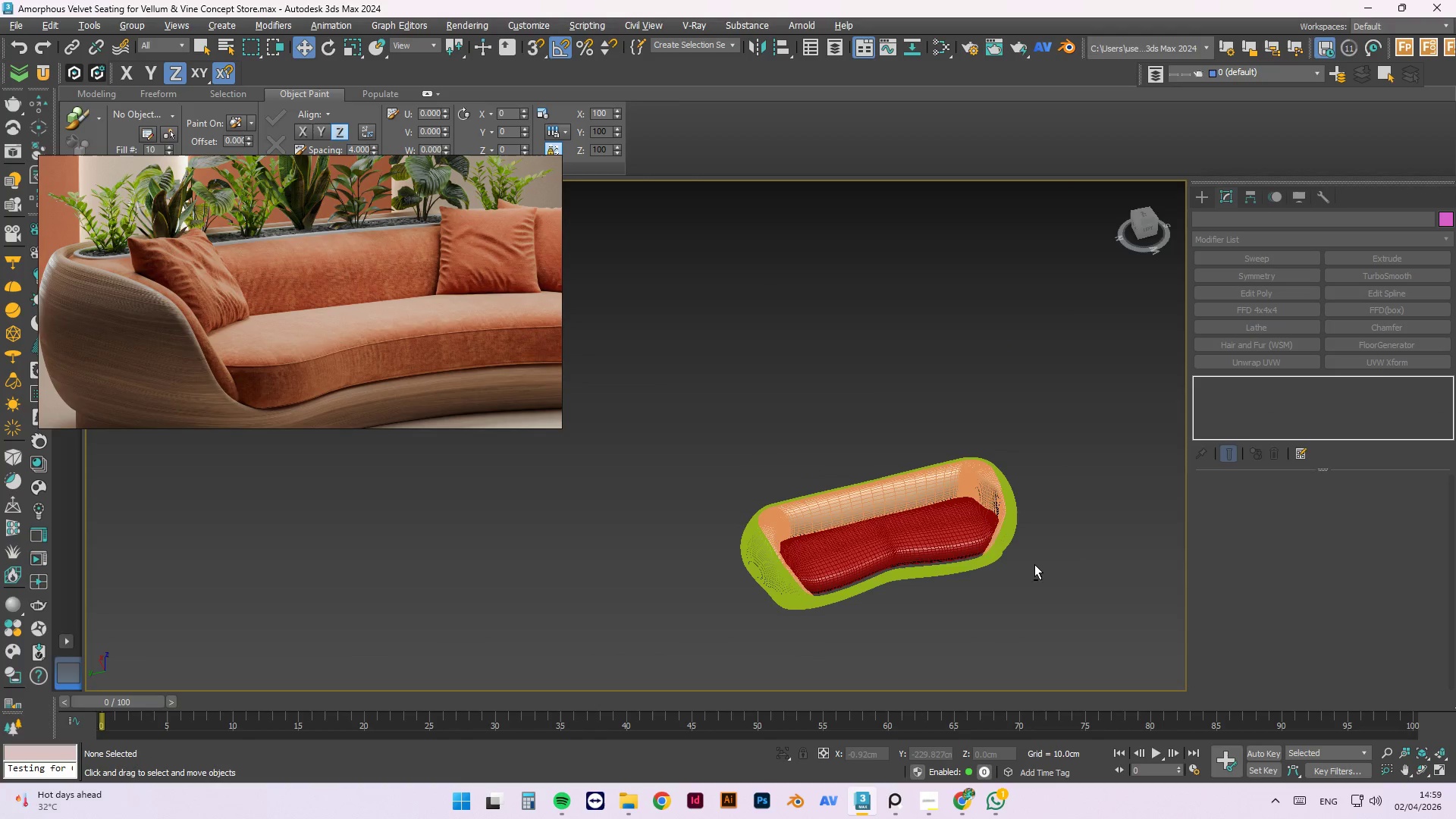 
key(Alt+AltLeft)
 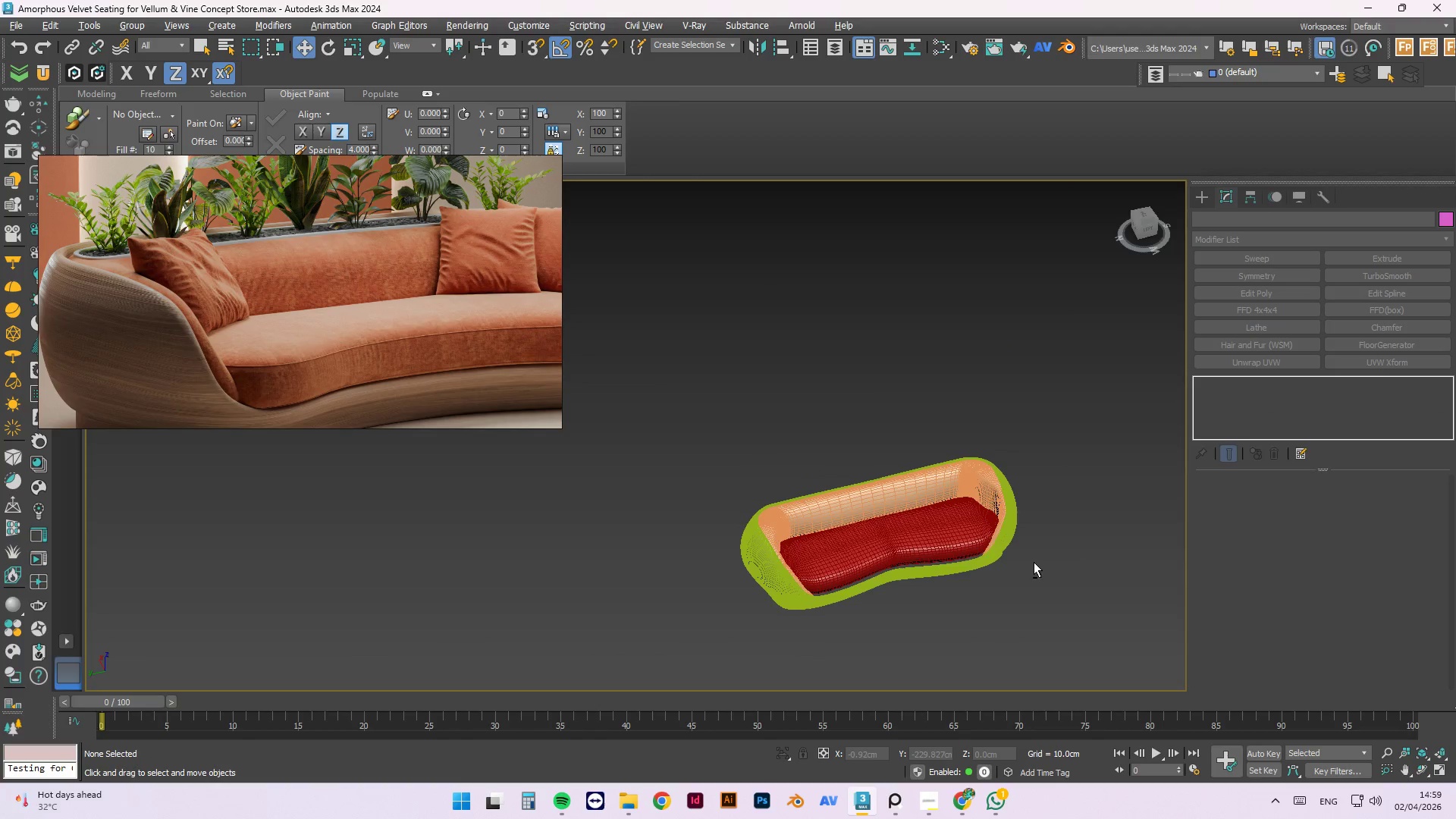 
key(Alt+AltLeft)
 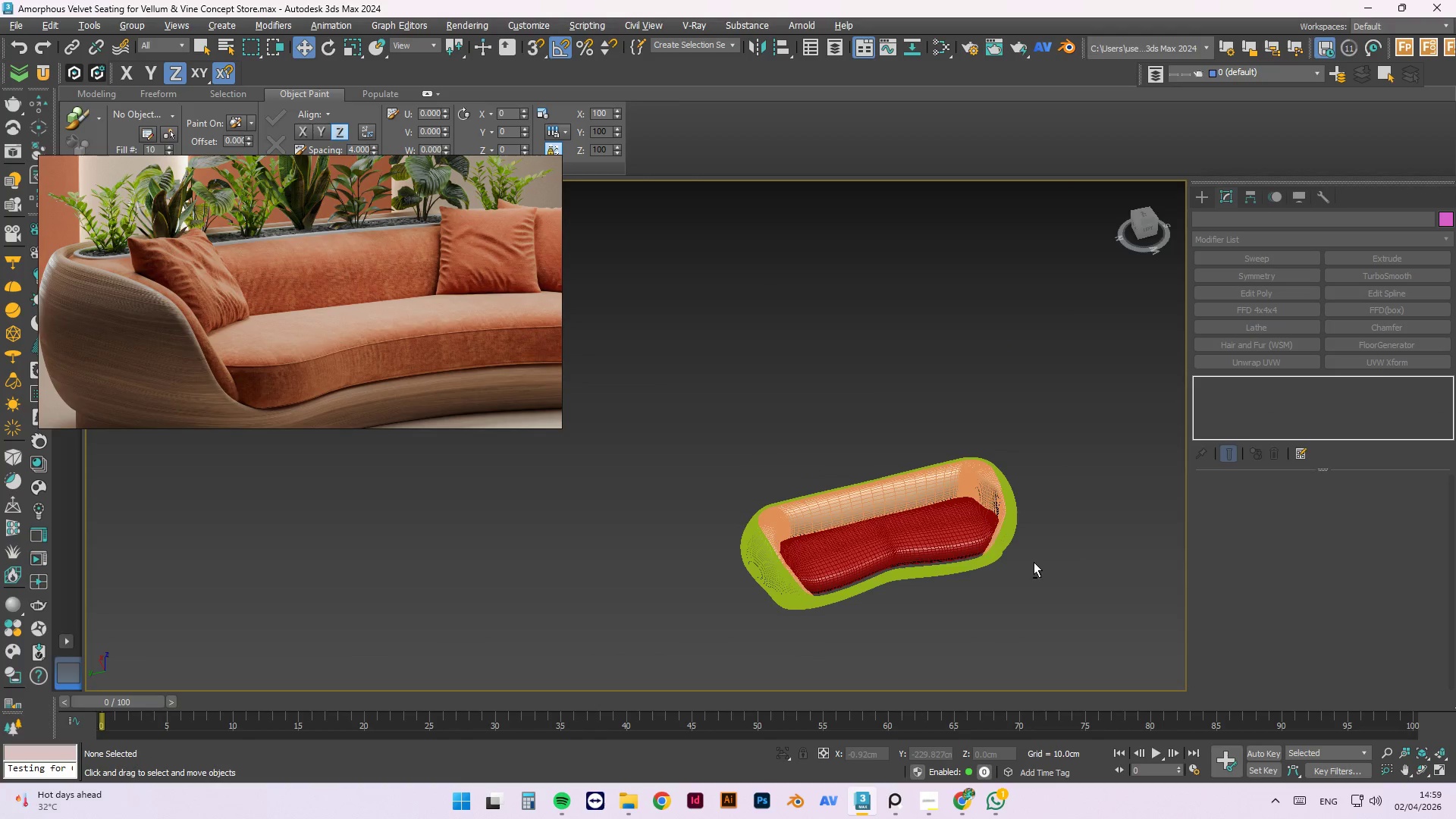 
key(Alt+AltLeft)
 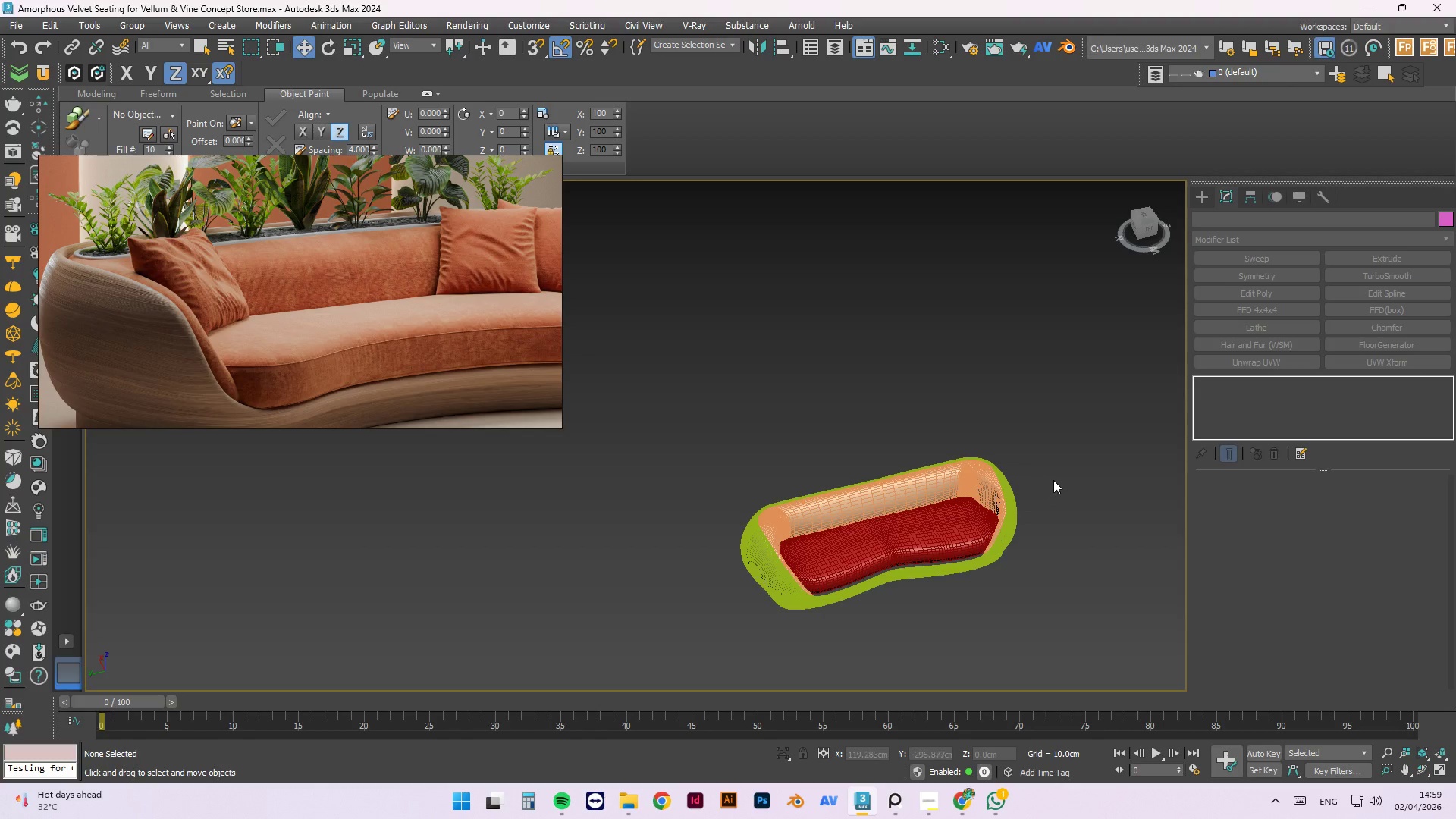 
left_click_drag(start_coordinate=[1009, 407], to_coordinate=[729, 576])
 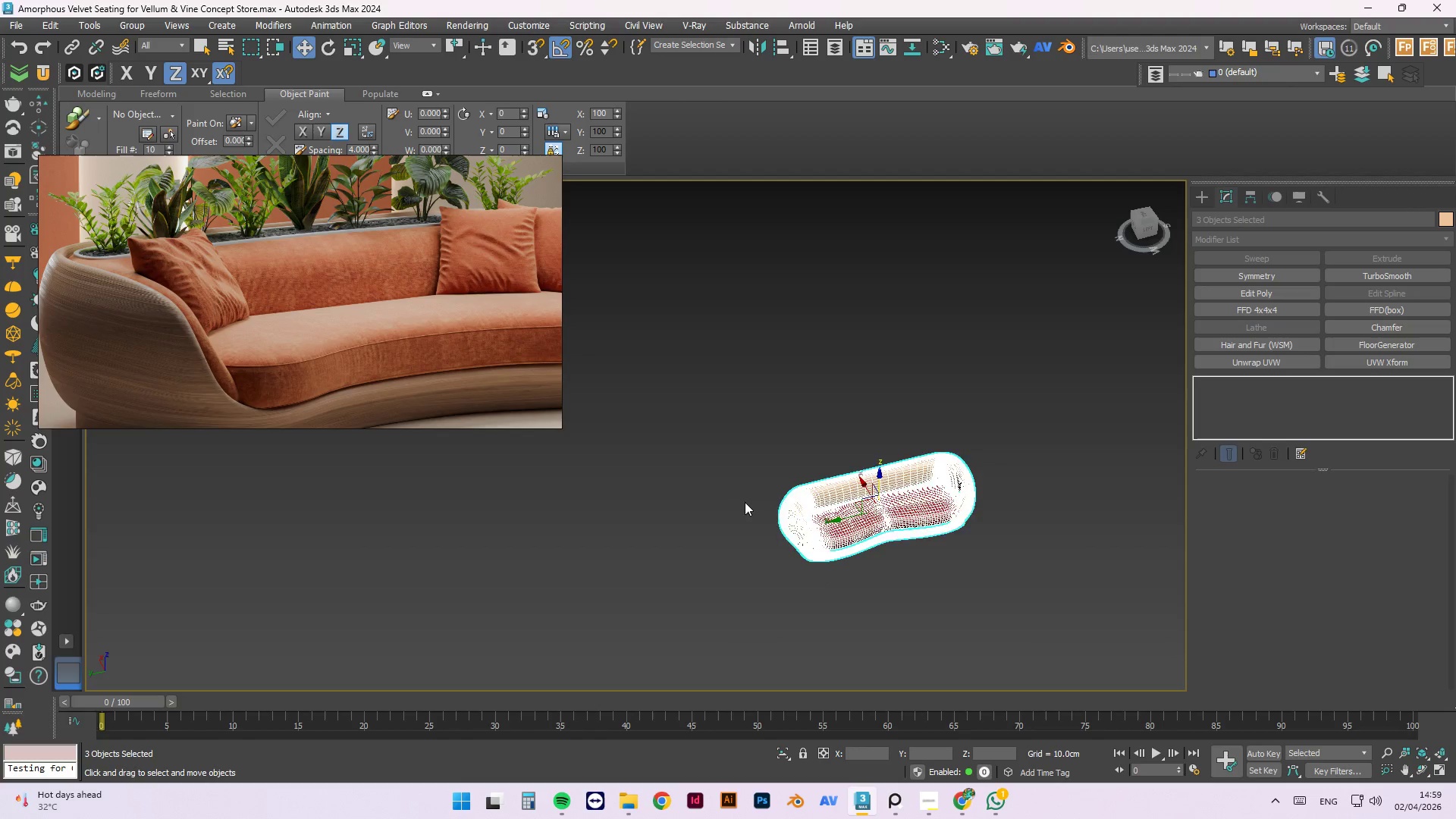 
scroll: coordinate [746, 500], scroll_direction: down, amount: 3.0
 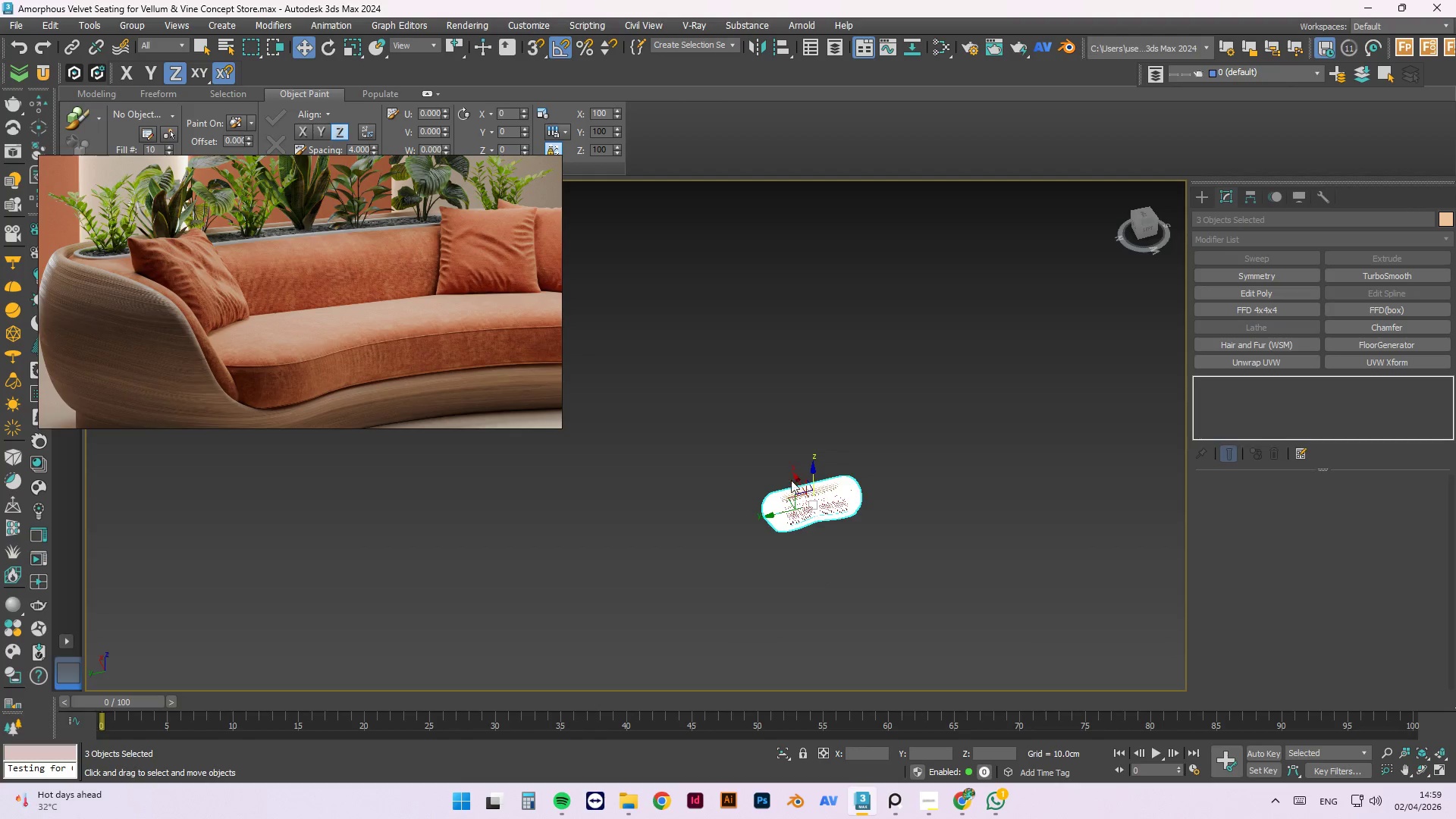 
hold_key(key=ShiftLeft, duration=1.5)
left_click_drag(start_coordinate=[796, 478], to_coordinate=[833, 538])
 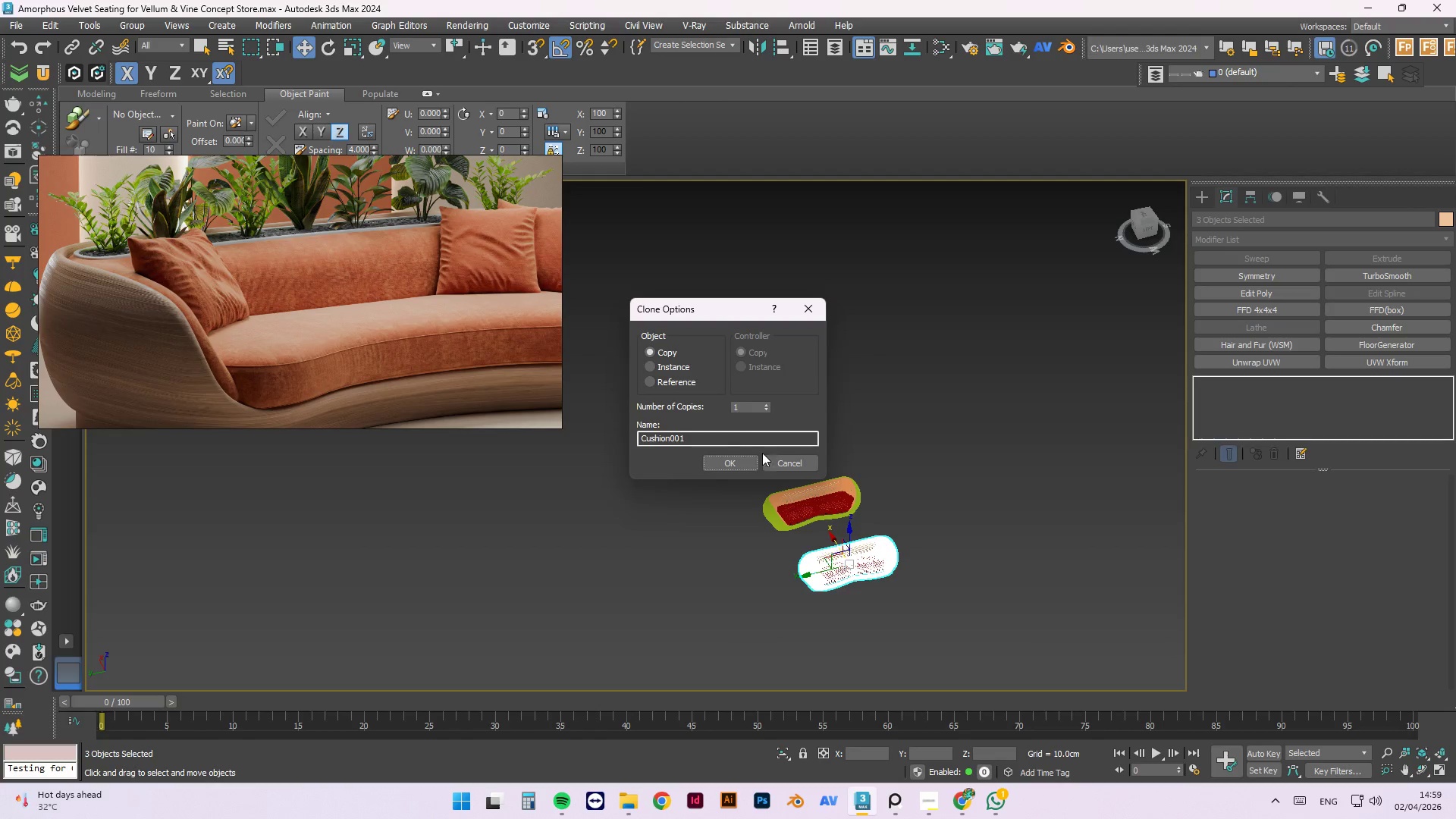 
hold_key(key=ShiftLeft, duration=0.33)
 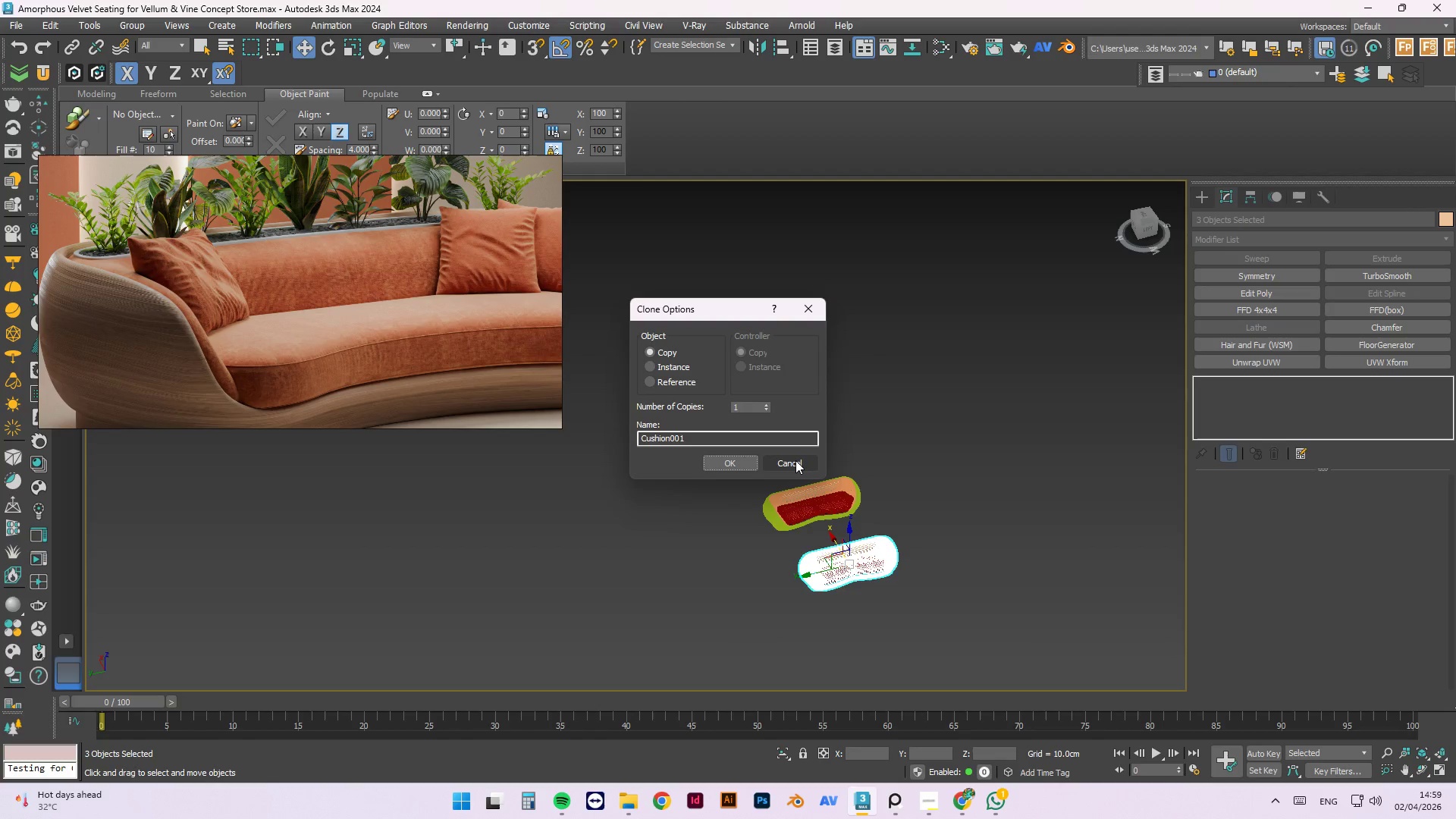 
left_click([795, 460])
 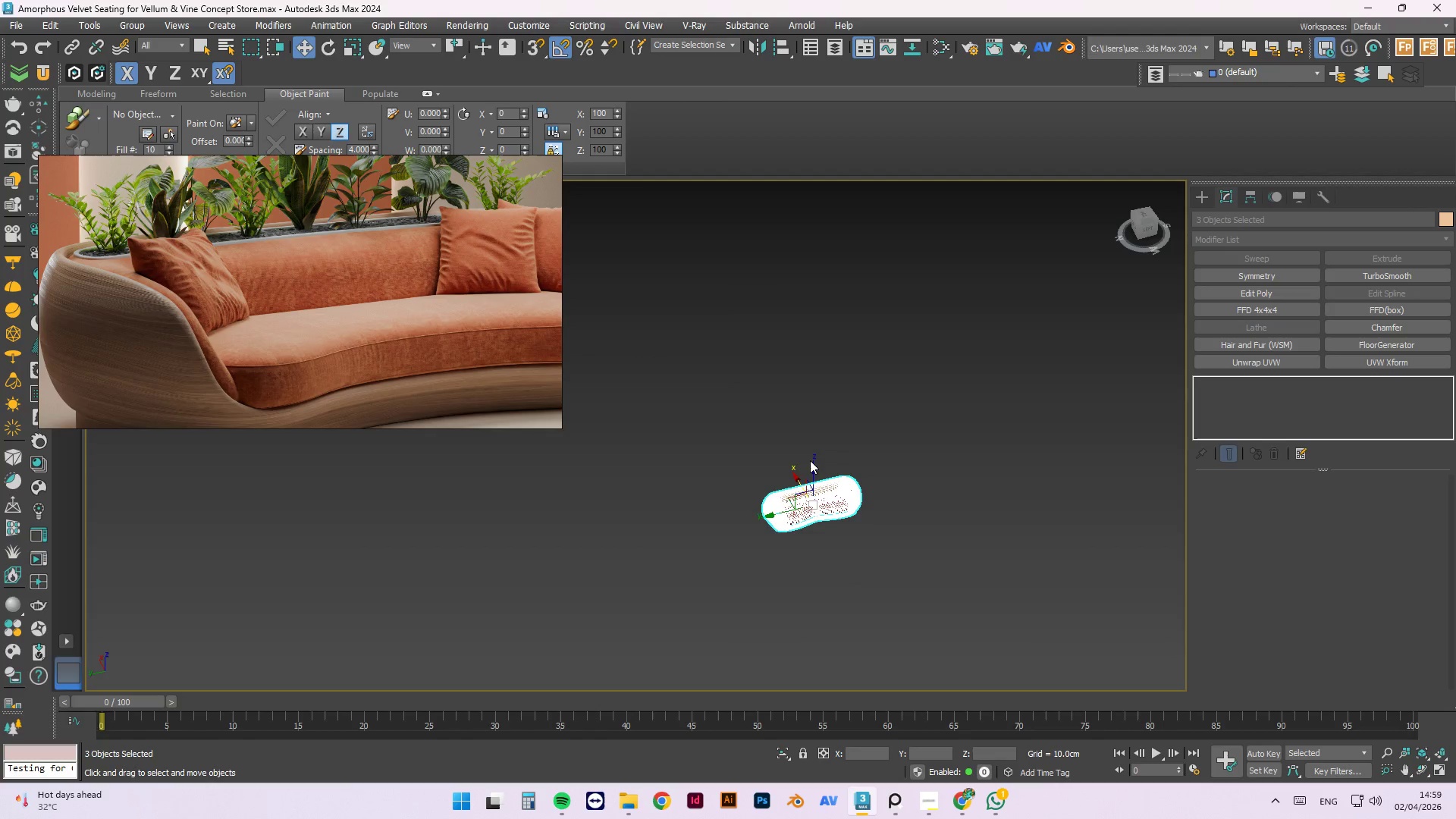 
left_click([895, 428])
 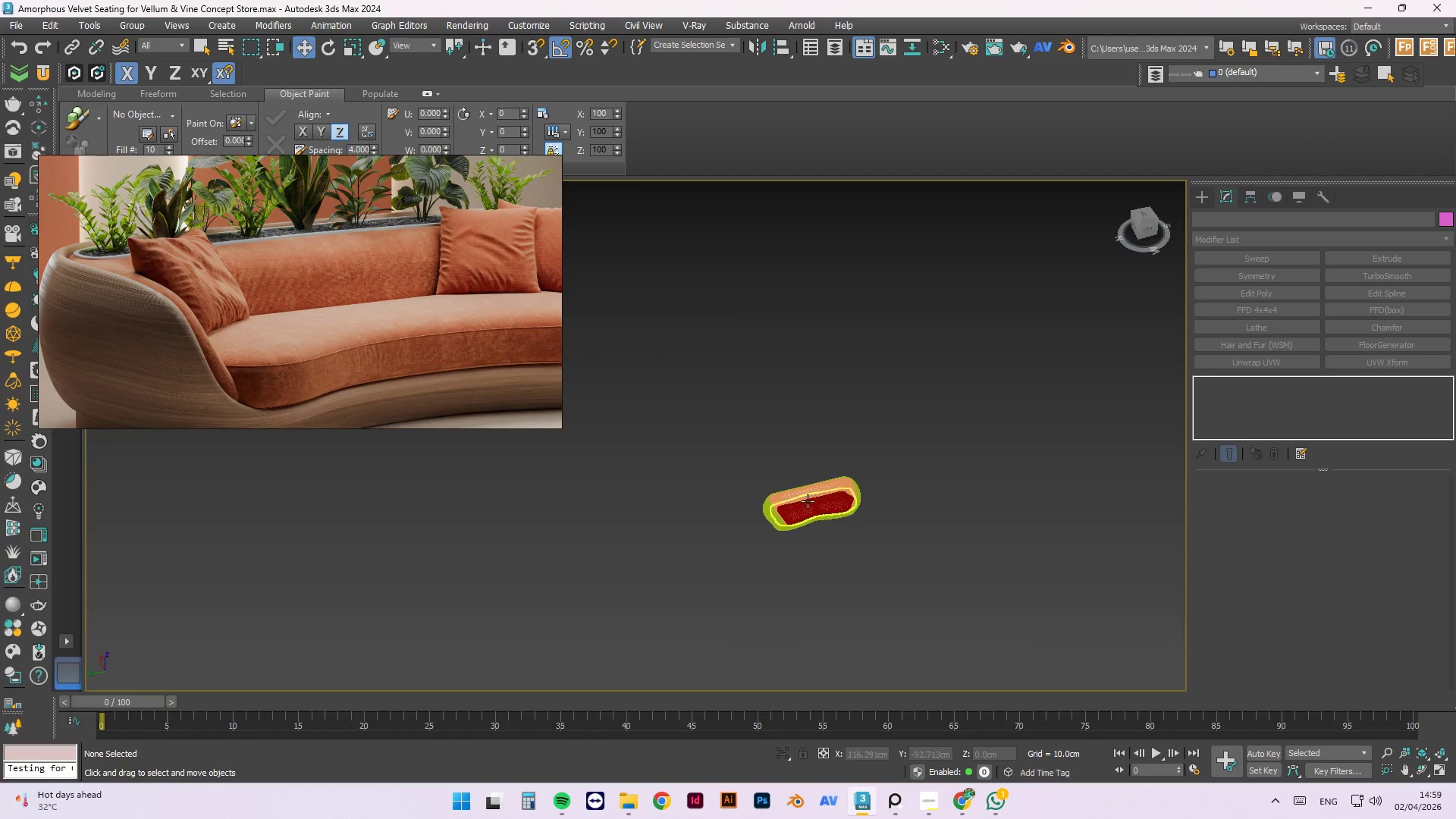 
hold_key(key=AltLeft, duration=1.5)
 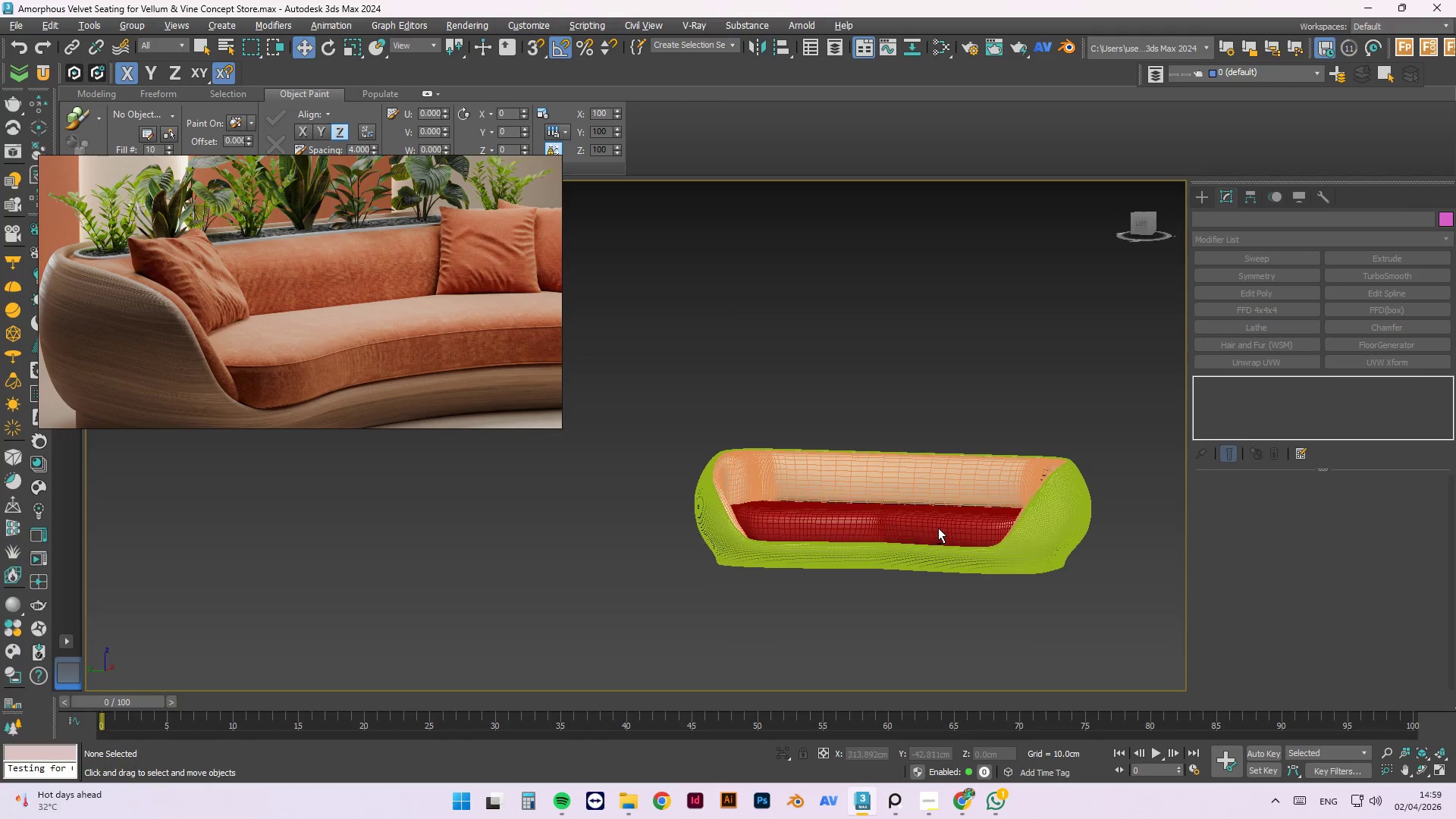 
scroll: coordinate [804, 503], scroll_direction: up, amount: 4.0
 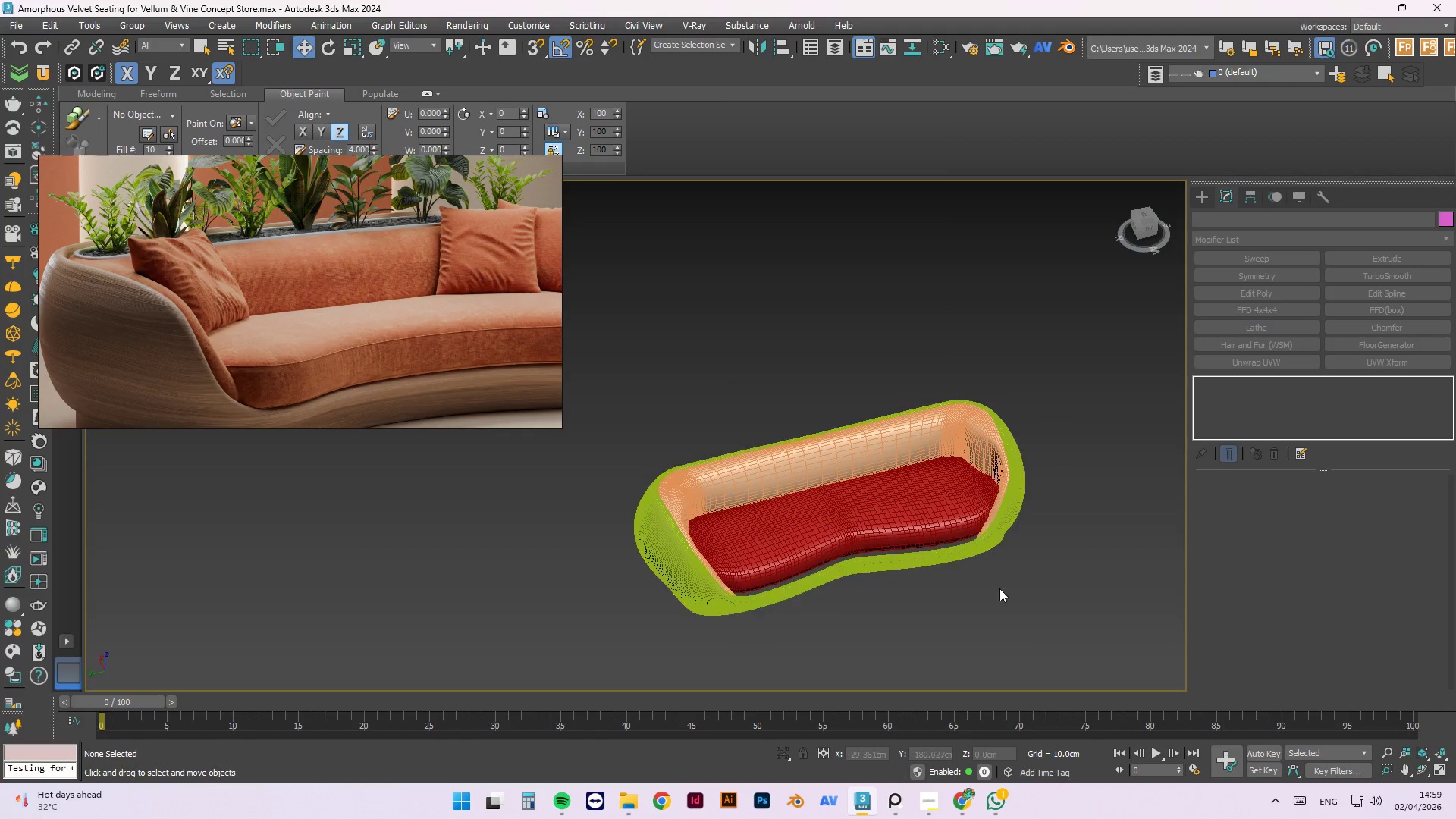 
hold_key(key=AltLeft, duration=1.51)
 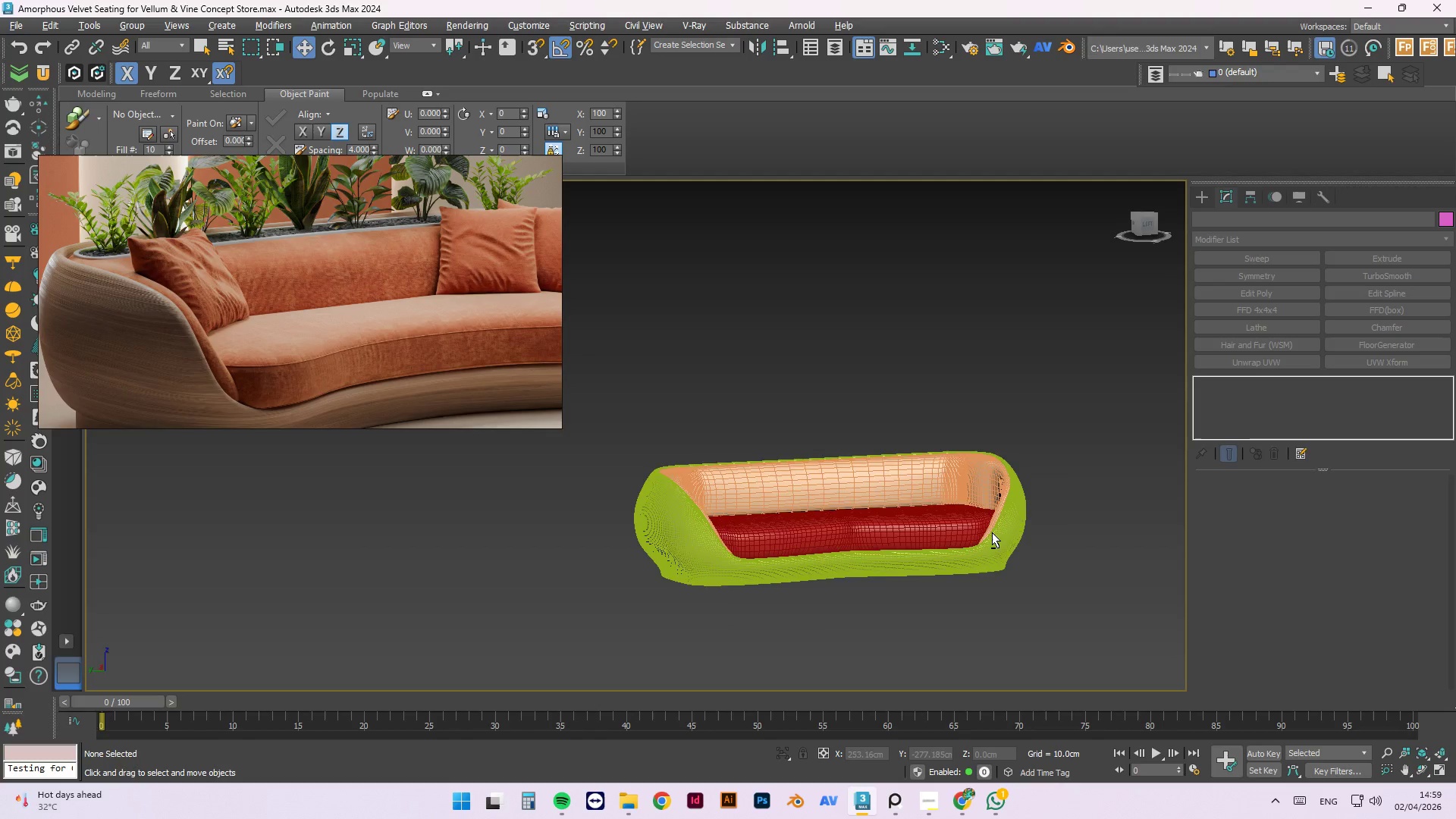 
hold_key(key=AltLeft, duration=1.53)
 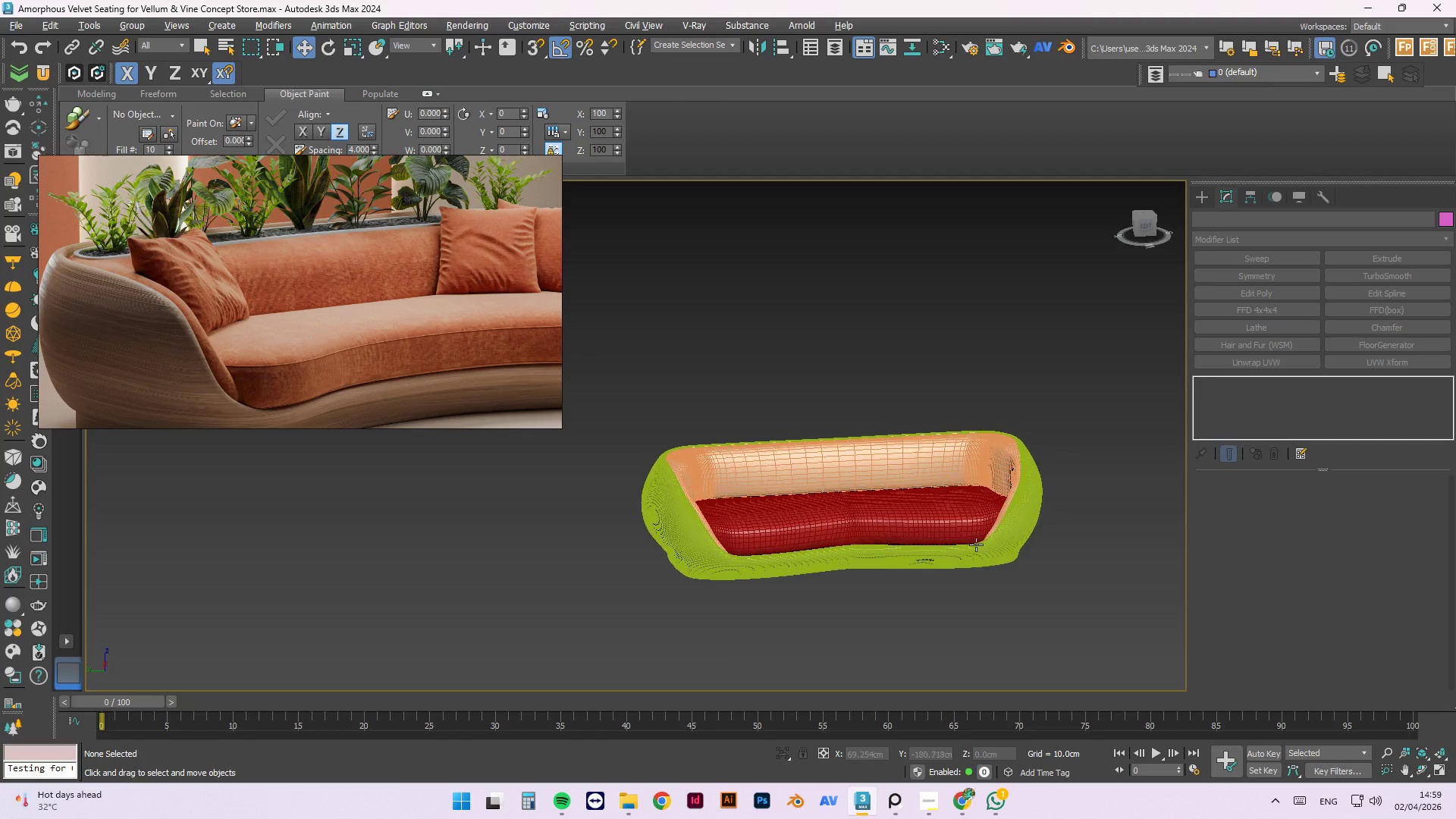 
hold_key(key=AltLeft, duration=0.7)
 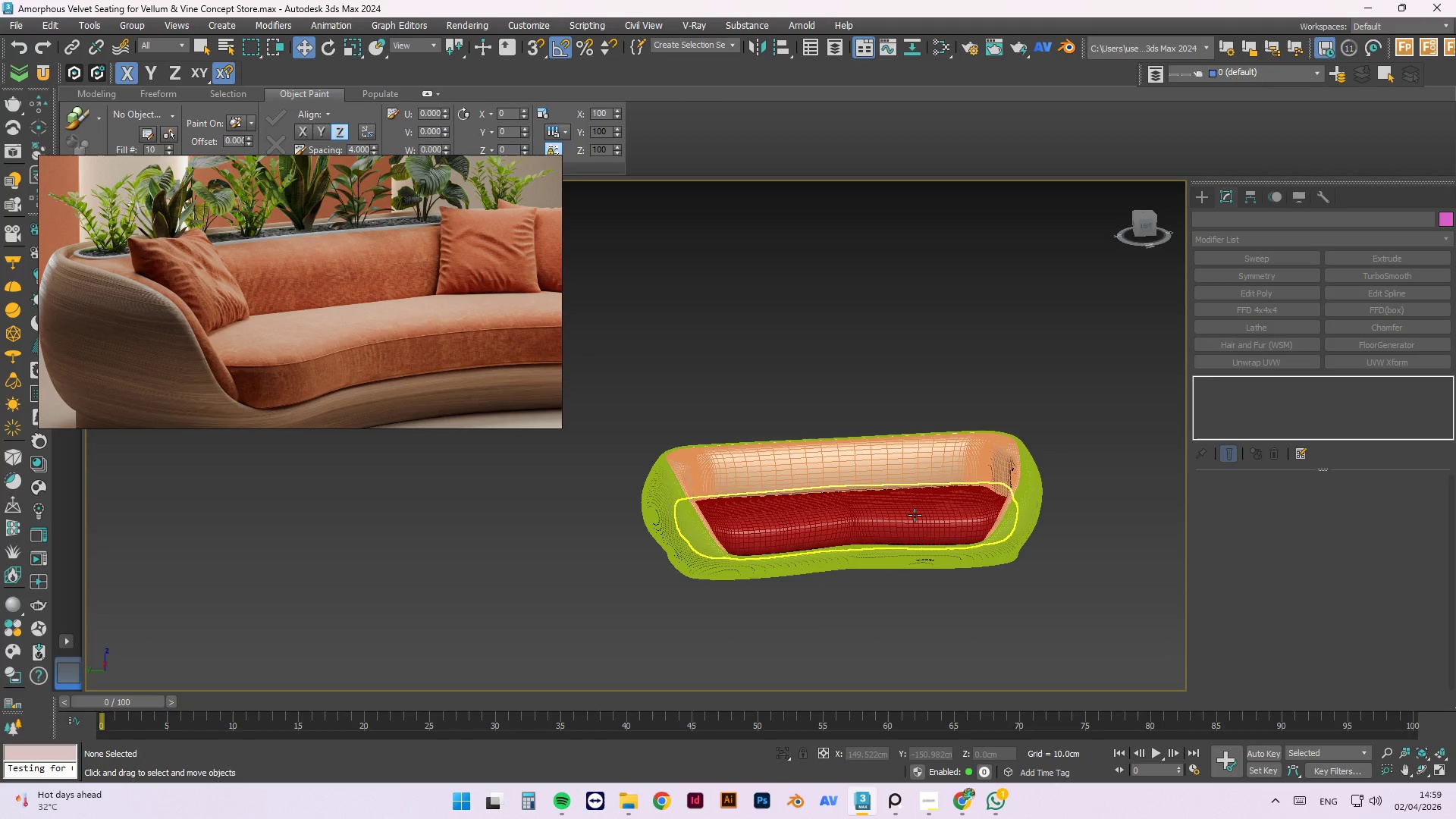 
left_click([915, 515])
 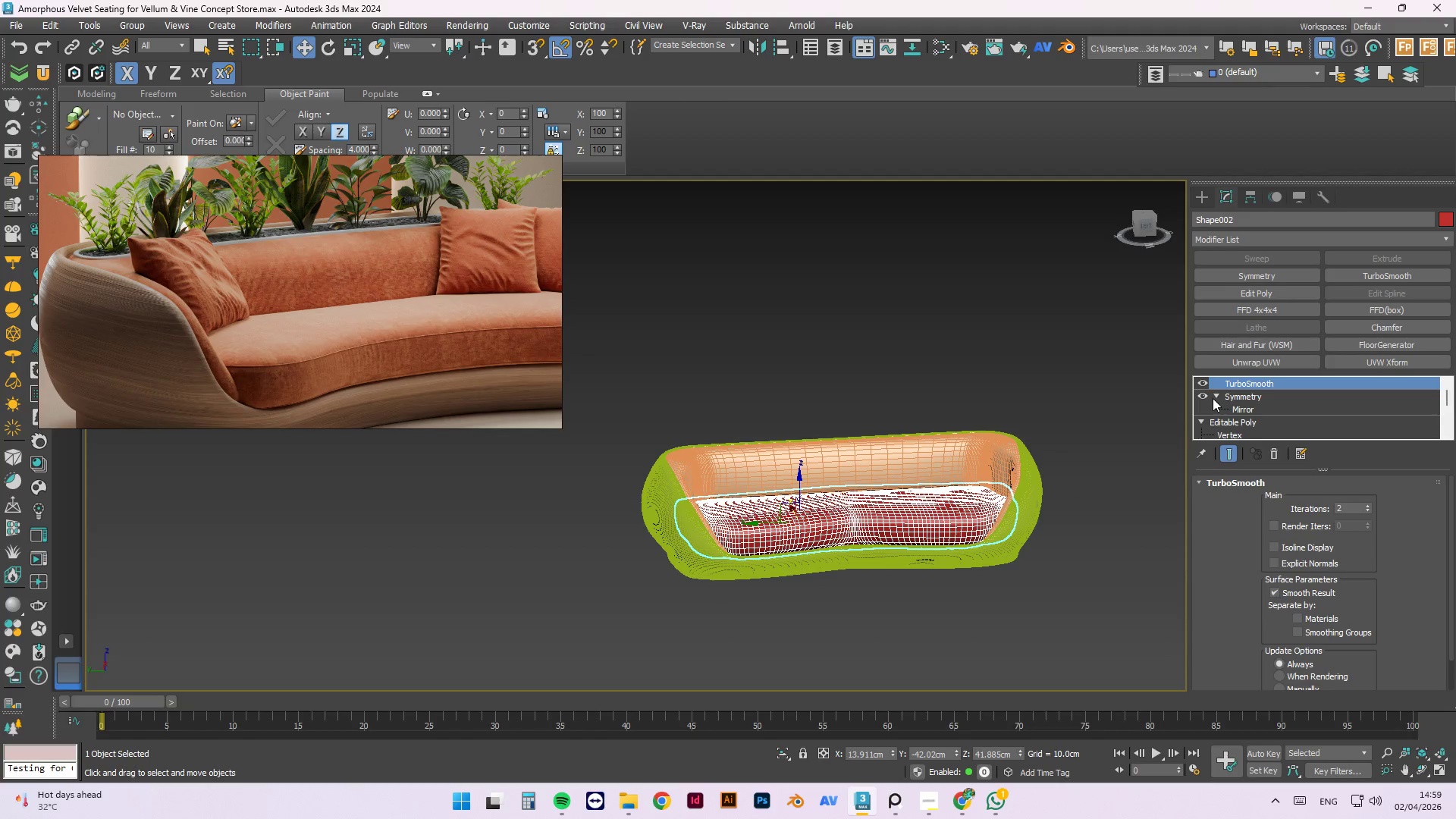 
left_click([1203, 398])
 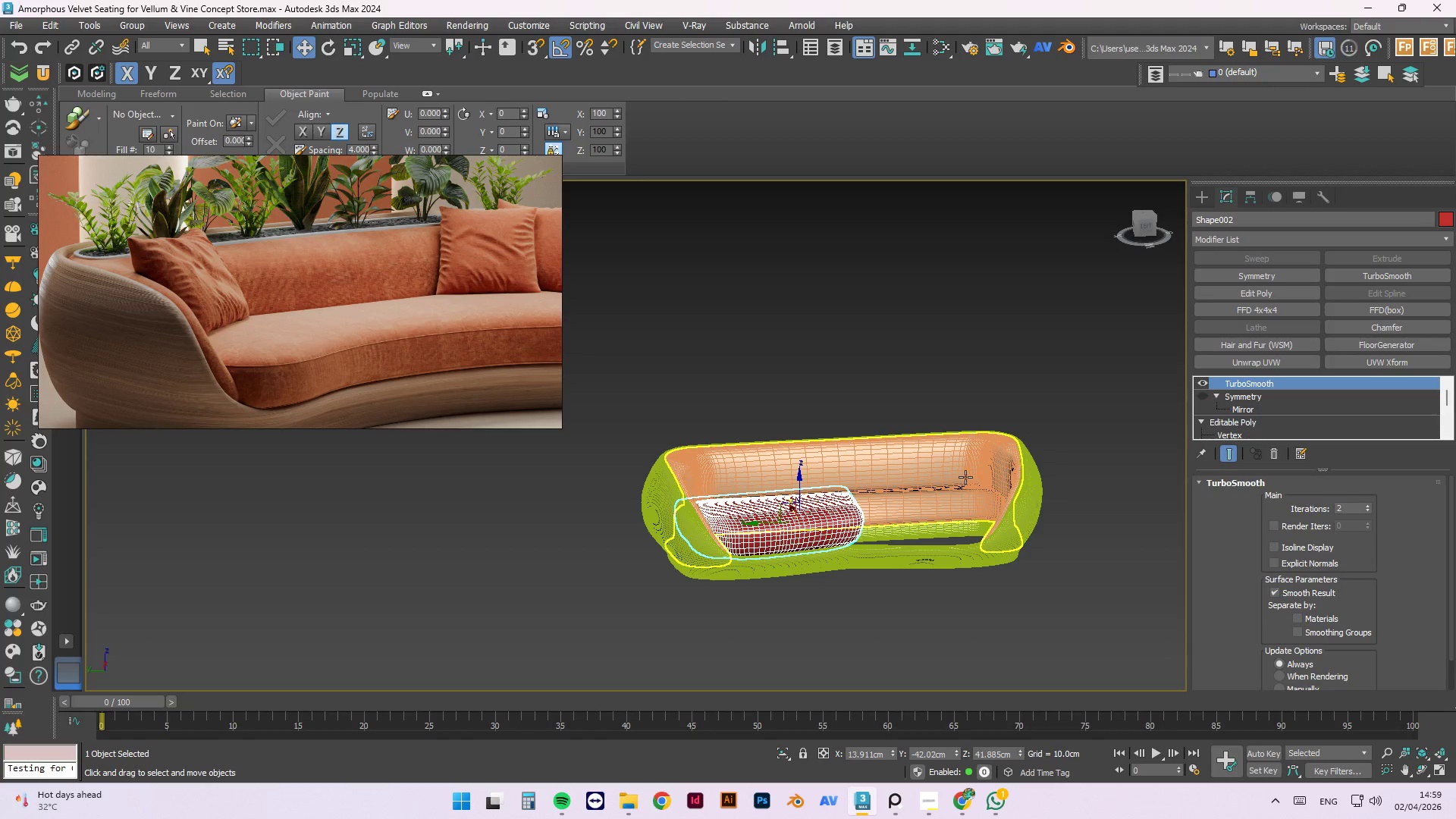 
left_click([930, 463])
 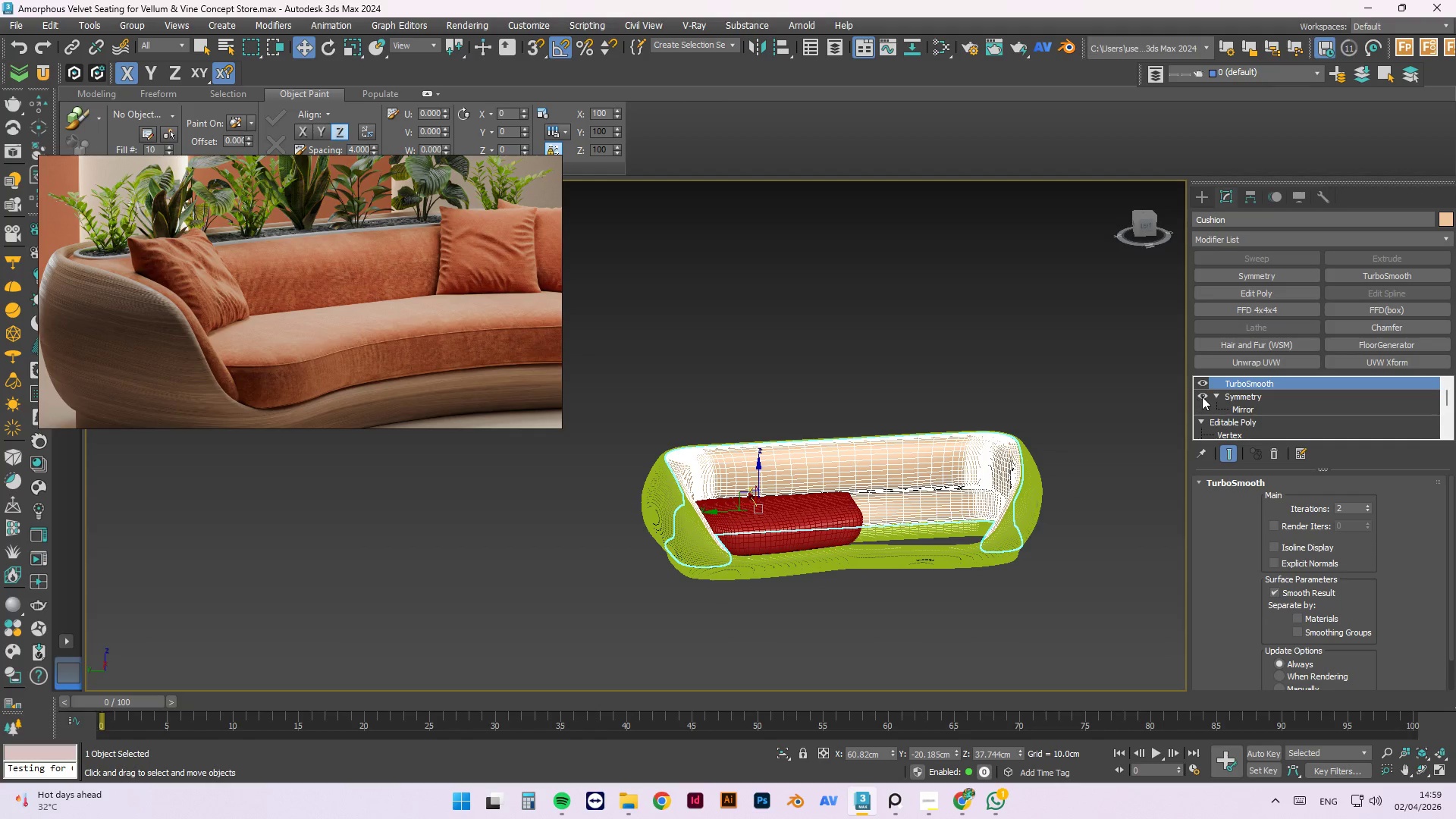 
double_click([1035, 354])
 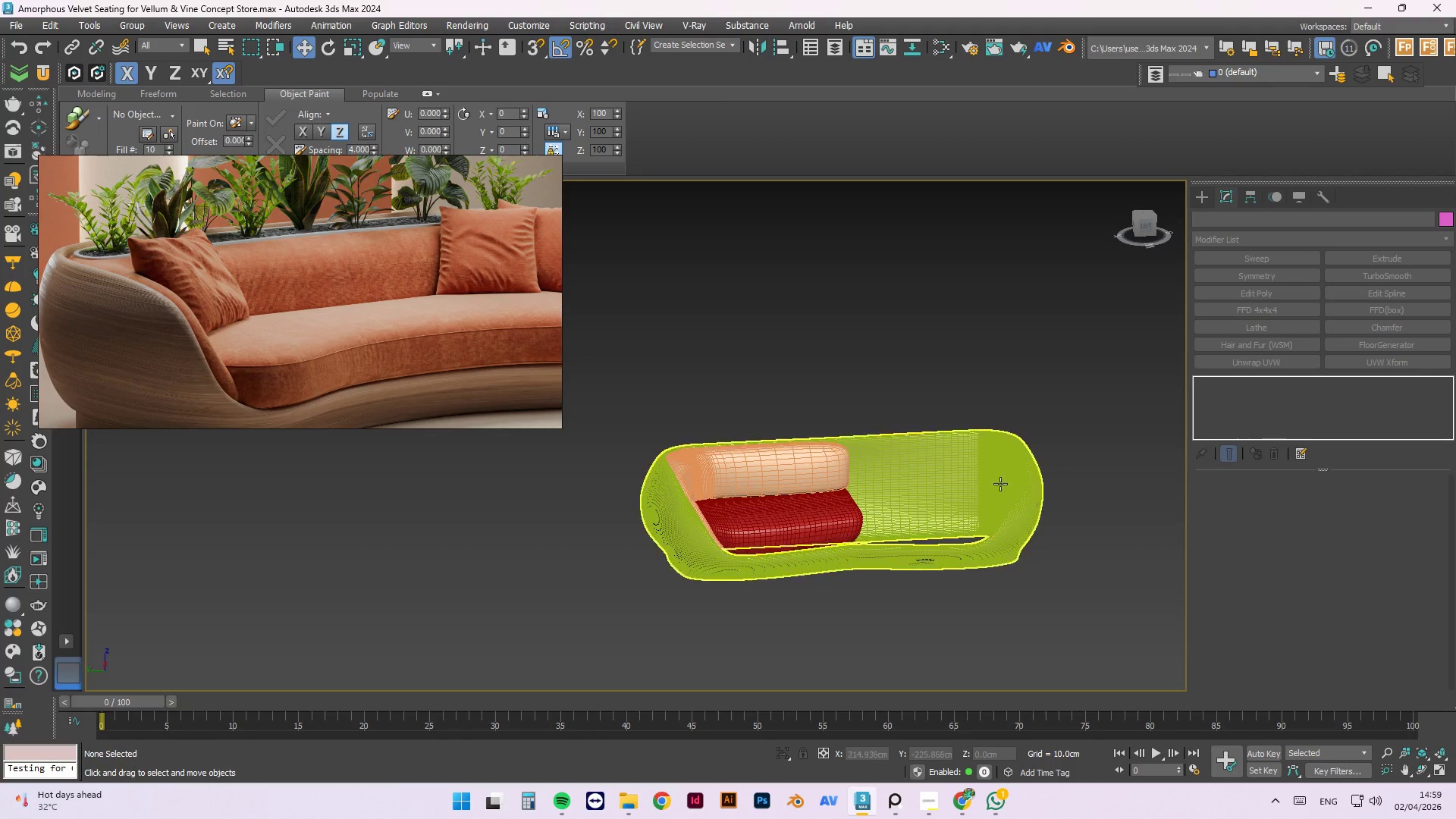 
hold_key(key=AltLeft, duration=0.52)
 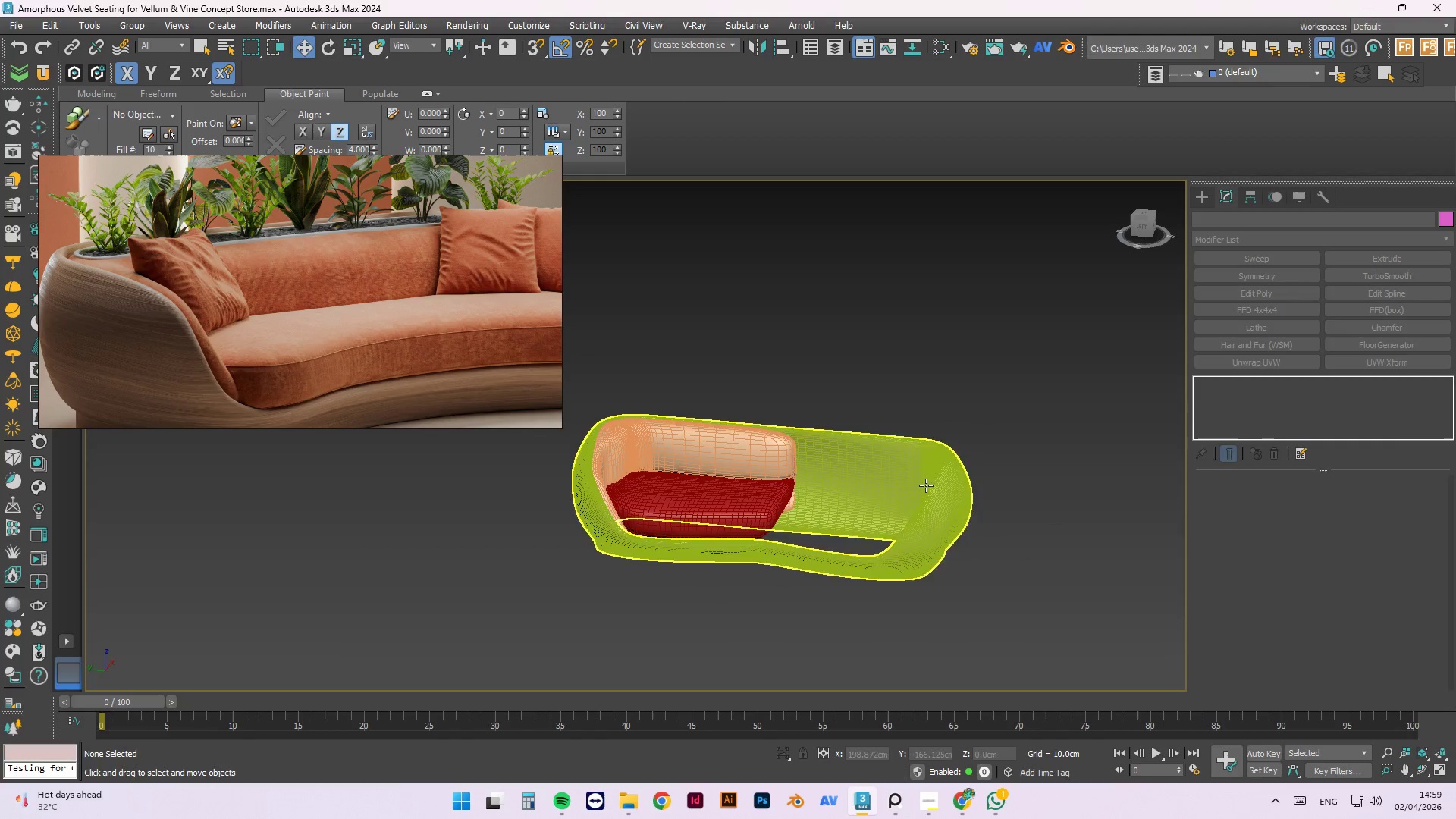 
left_click([926, 485])
 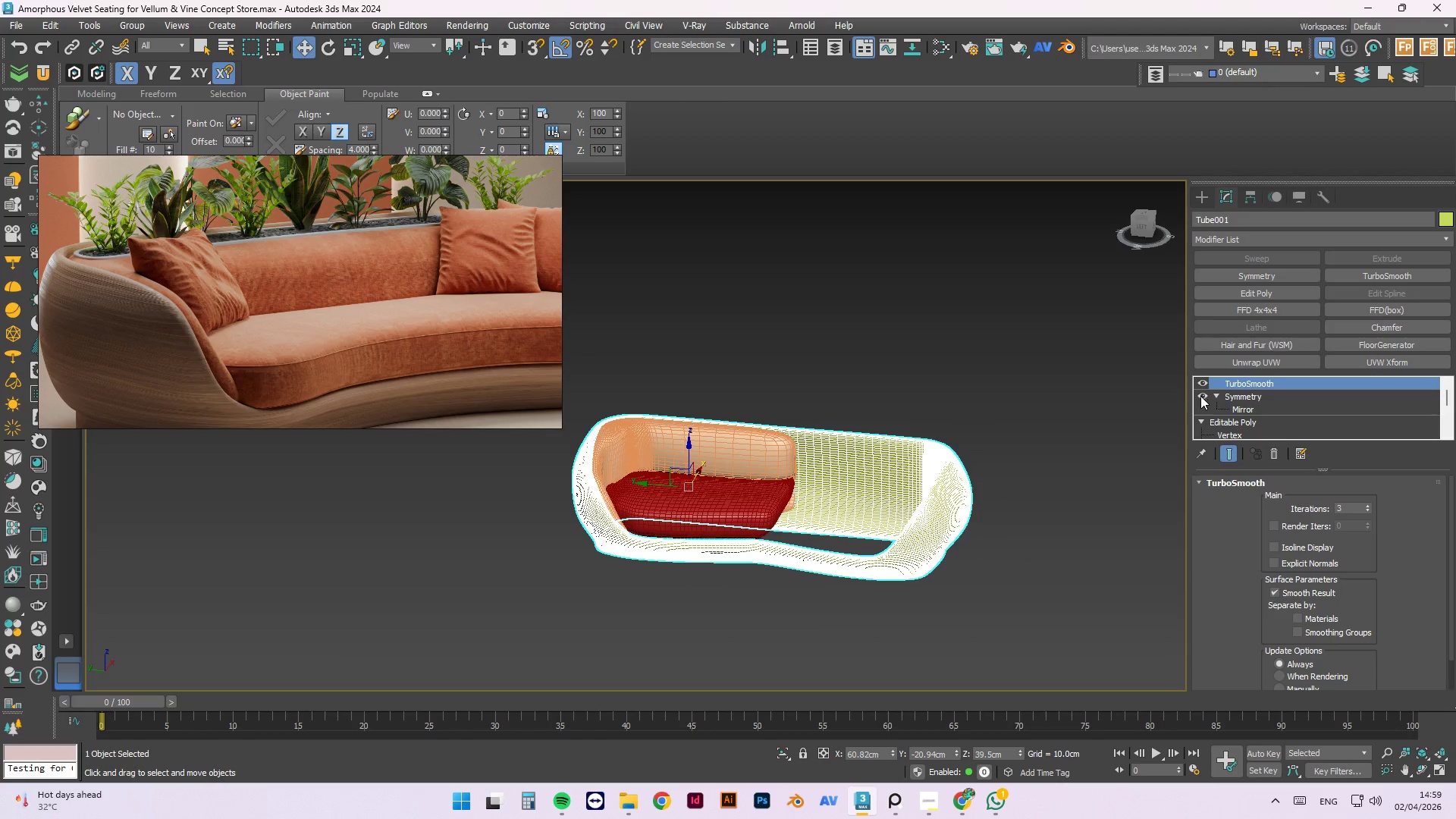 
double_click([1009, 380])
 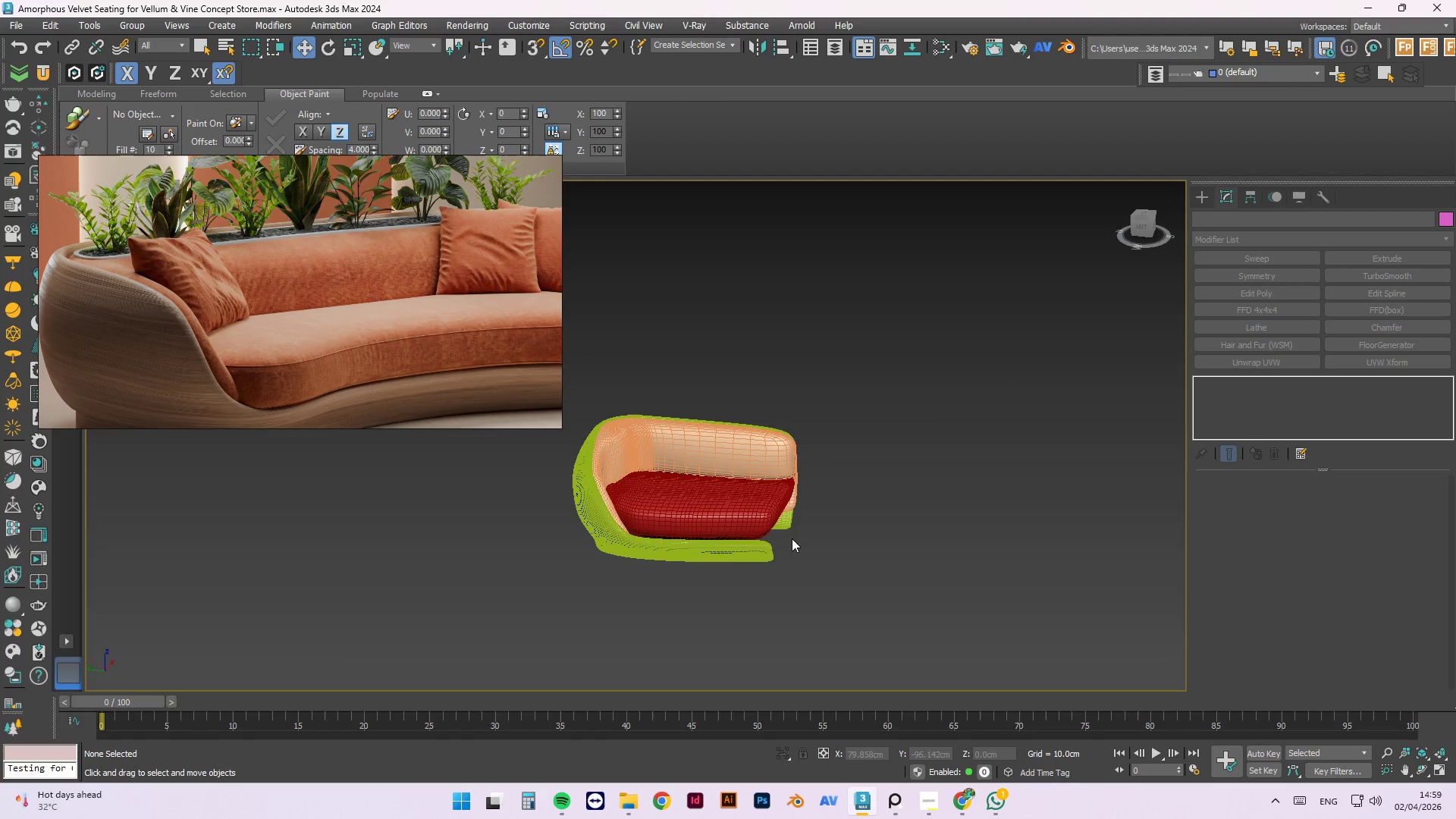 
left_click([745, 515])
 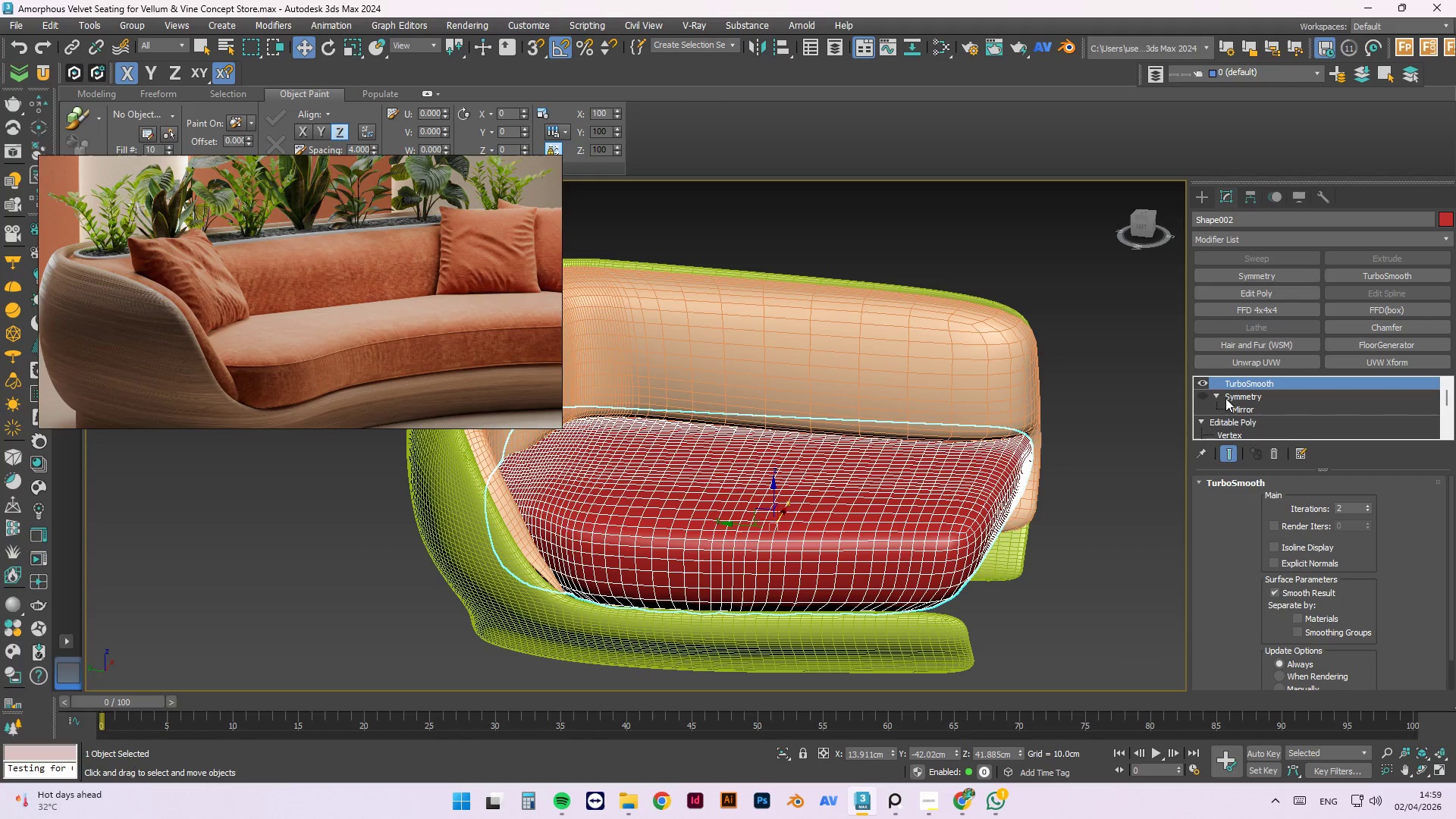 
scroll: coordinate [664, 500], scroll_direction: up, amount: 3.0
 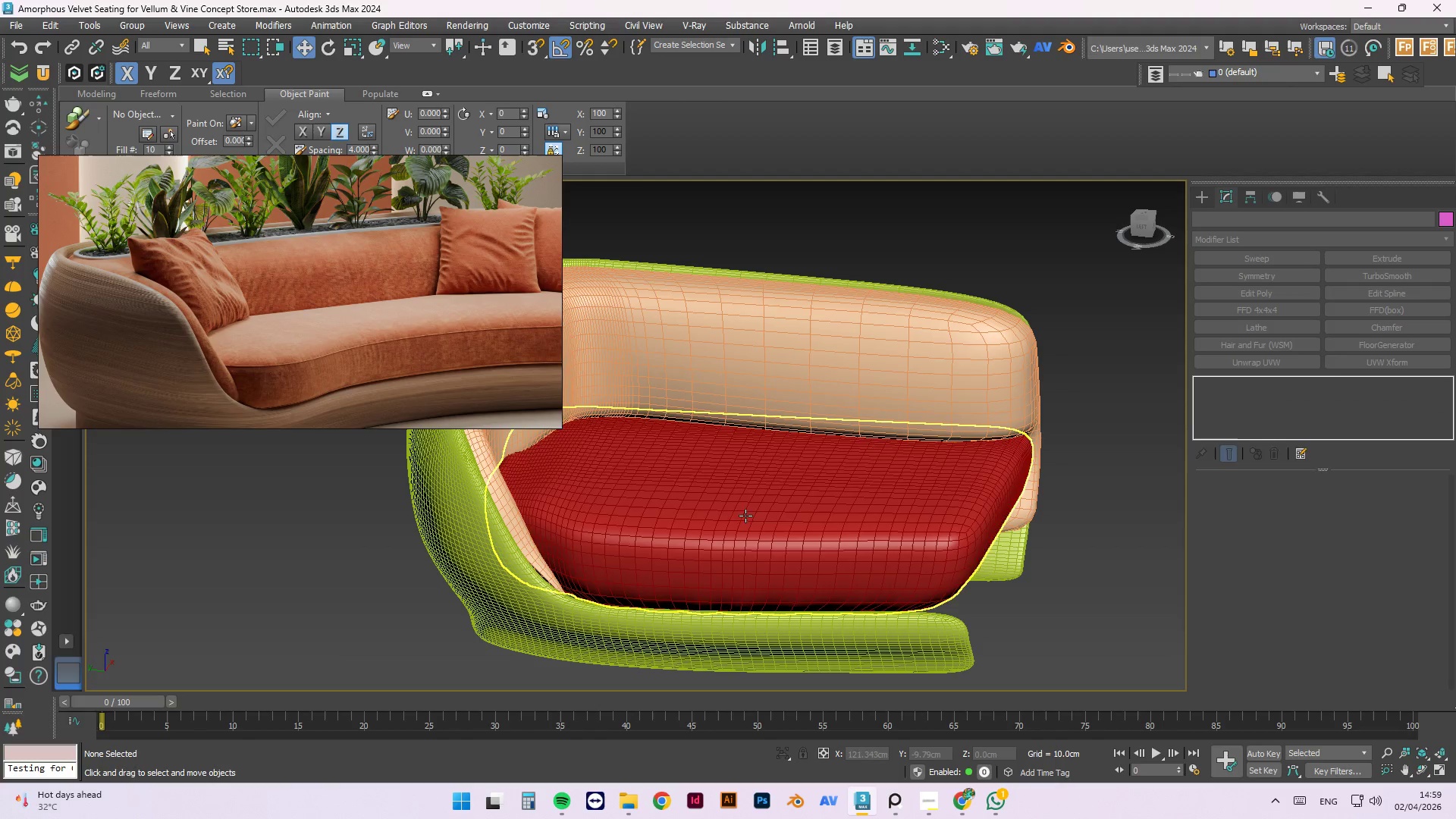 
left_click([1247, 421])
 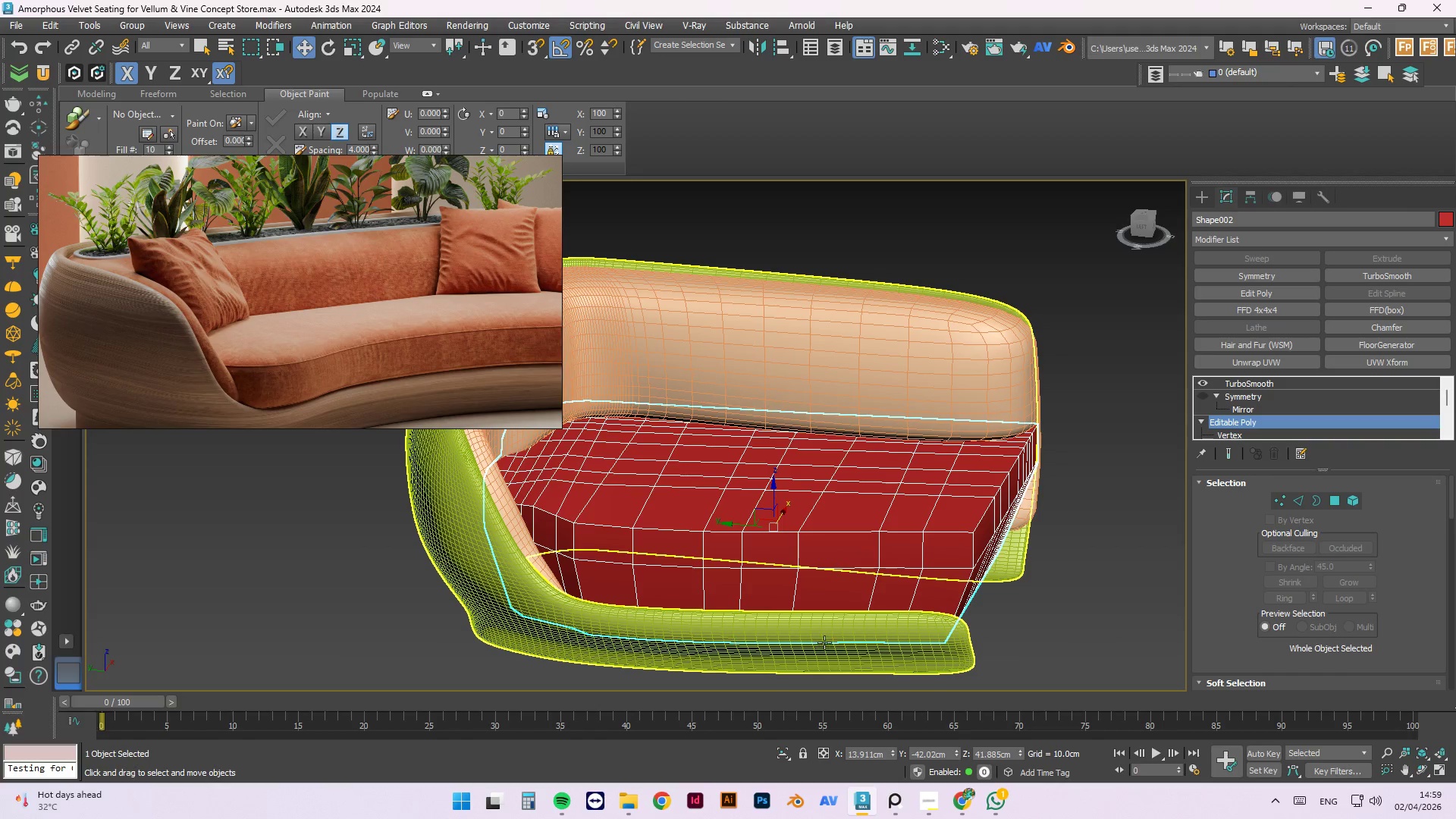 
wait(5.92)
 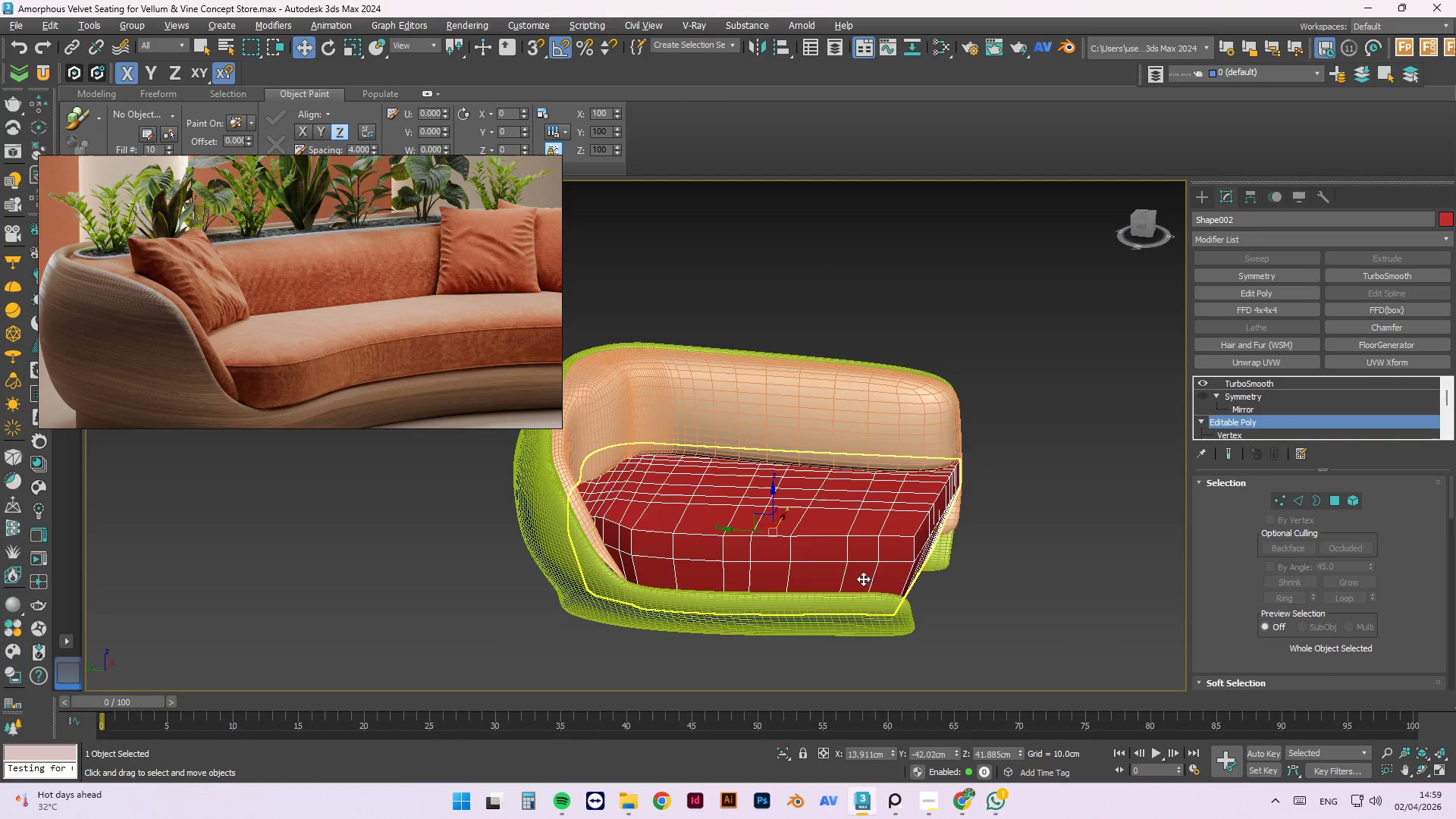 
hold_key(key=AltLeft, duration=0.91)
 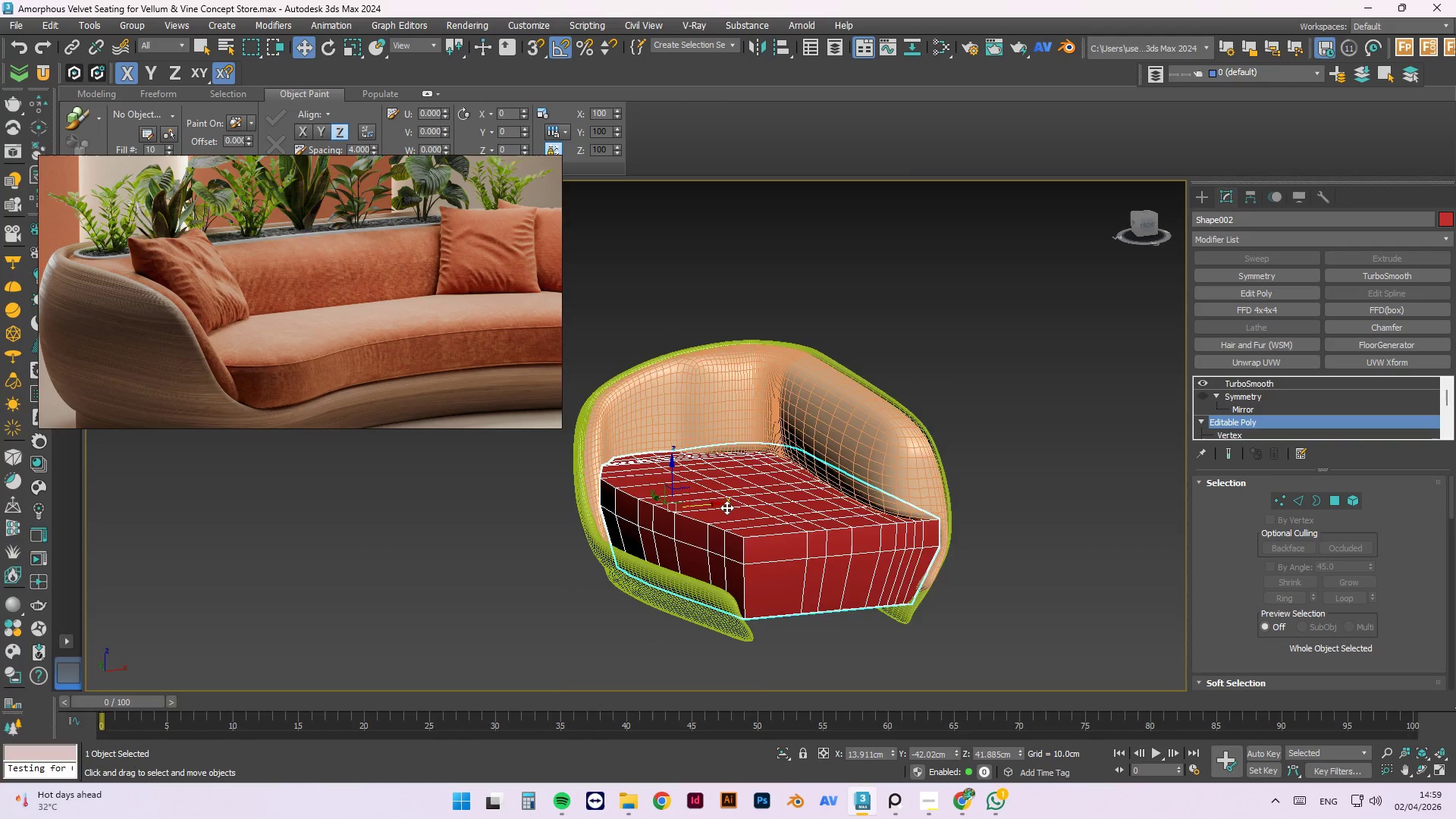 
scroll: coordinate [771, 545], scroll_direction: down, amount: 1.0
 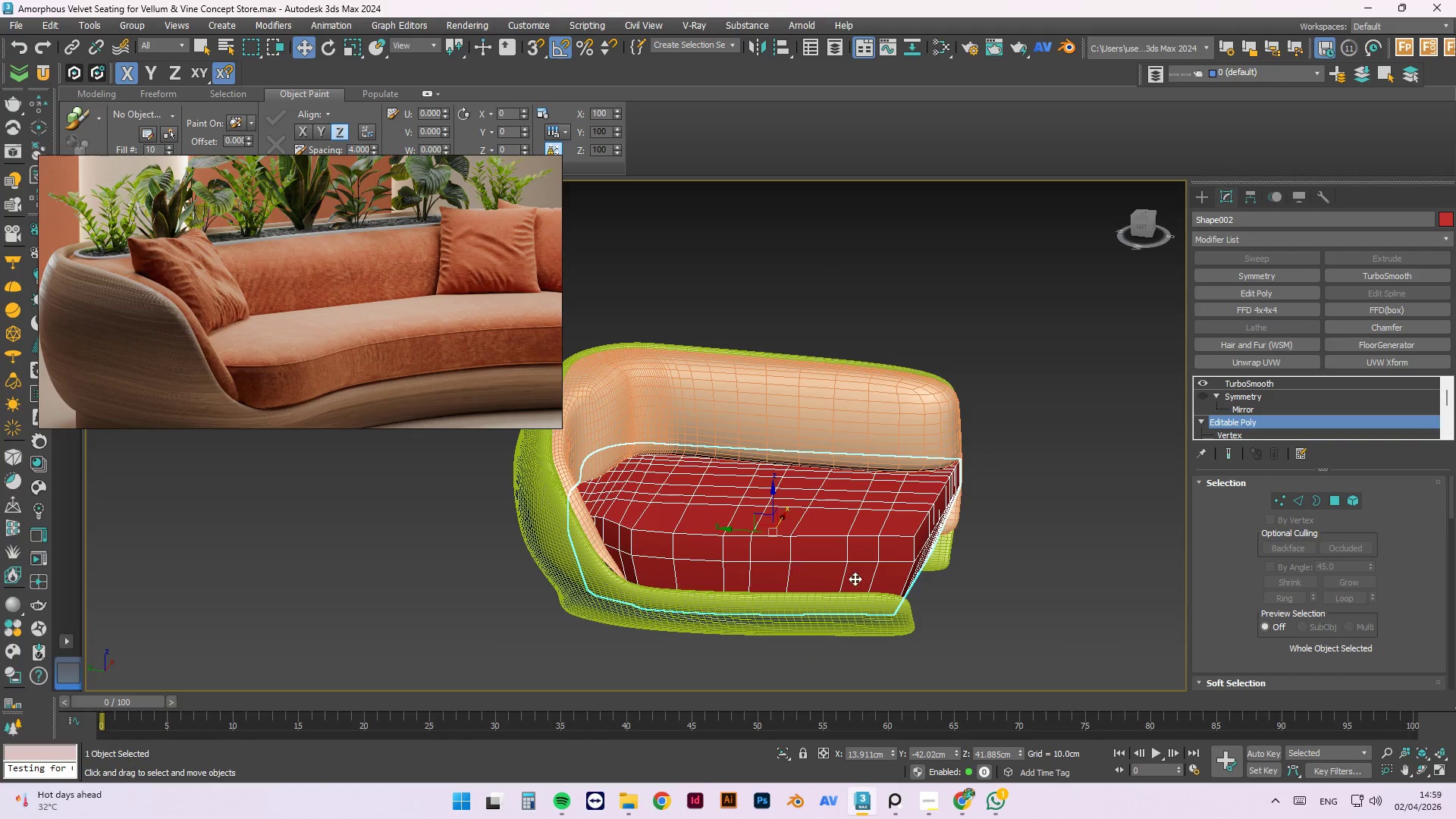 
scroll: coordinate [726, 507], scroll_direction: up, amount: 2.0
 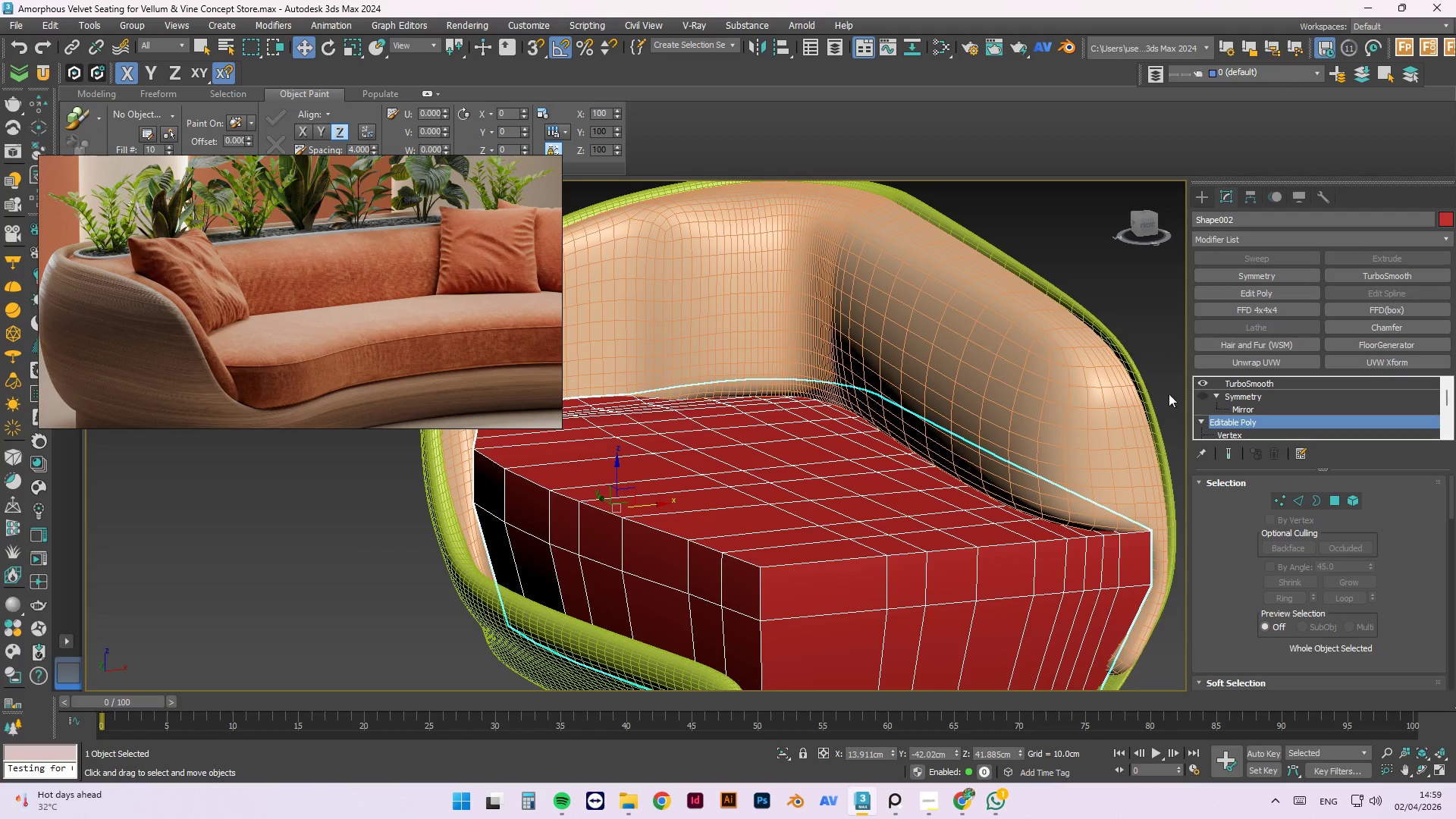 
scroll: coordinate [1266, 396], scroll_direction: down, amount: 1.0
 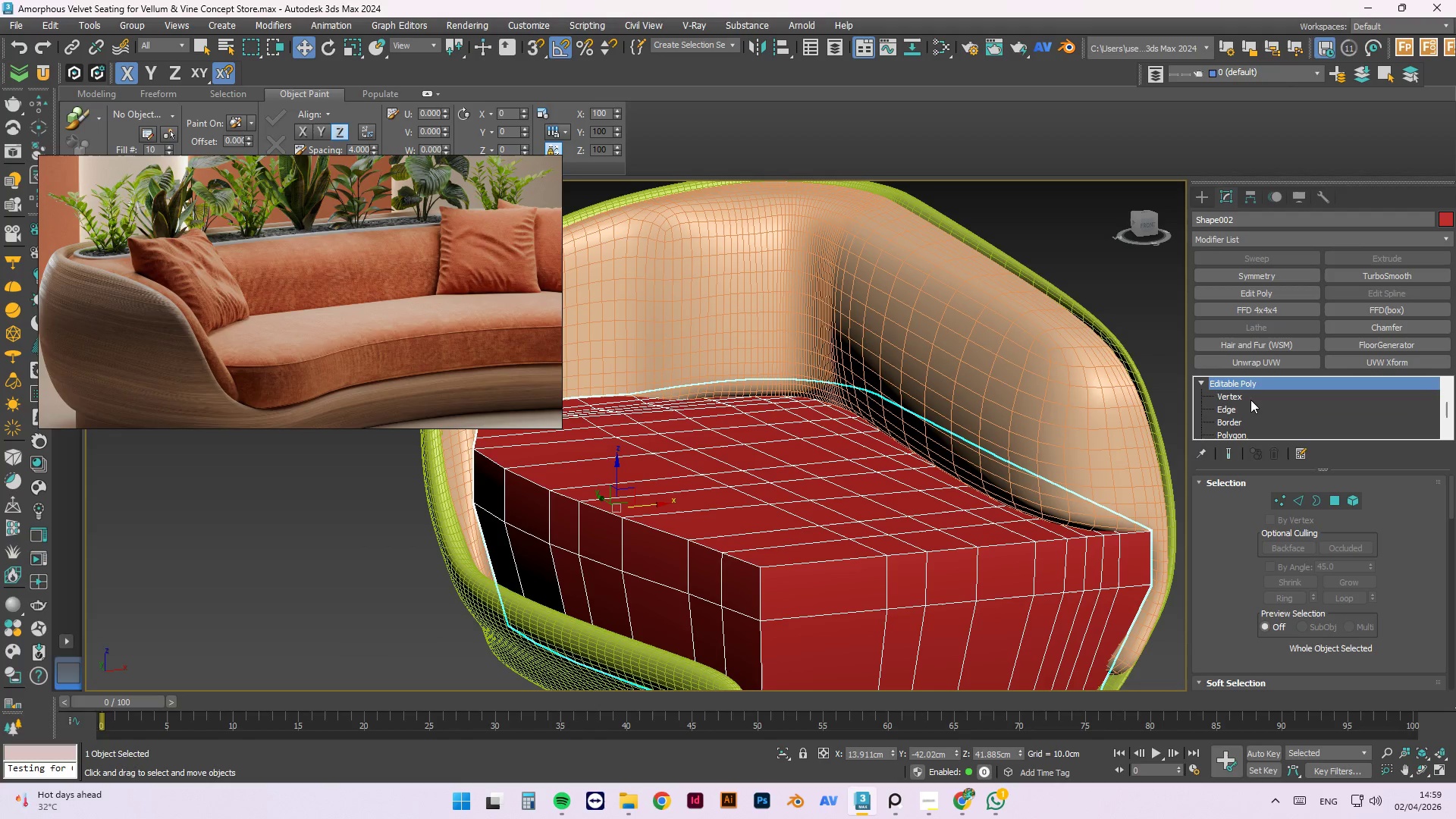 
left_click([1250, 398])
 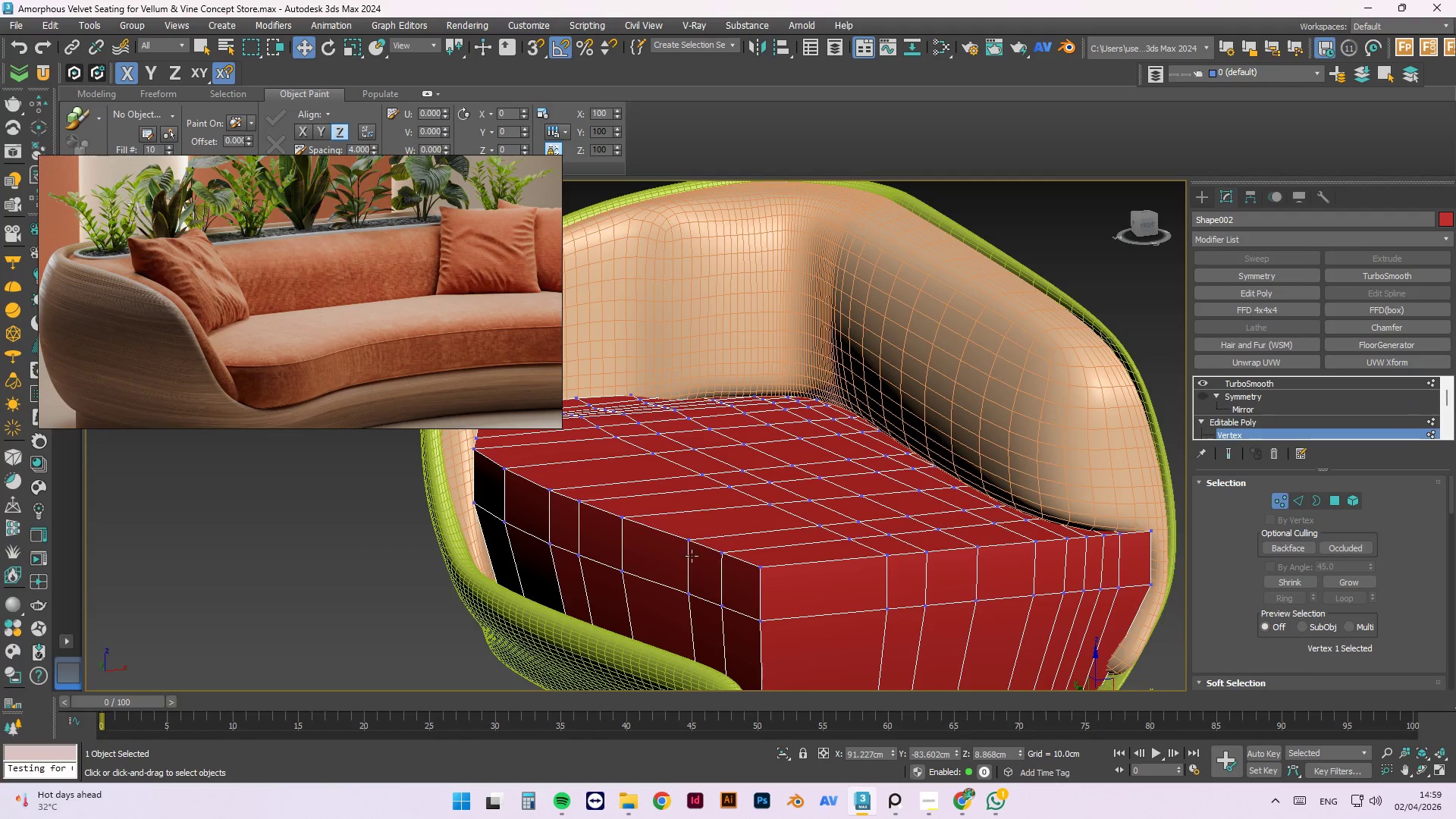 
hold_key(key=AltLeft, duration=0.61)
 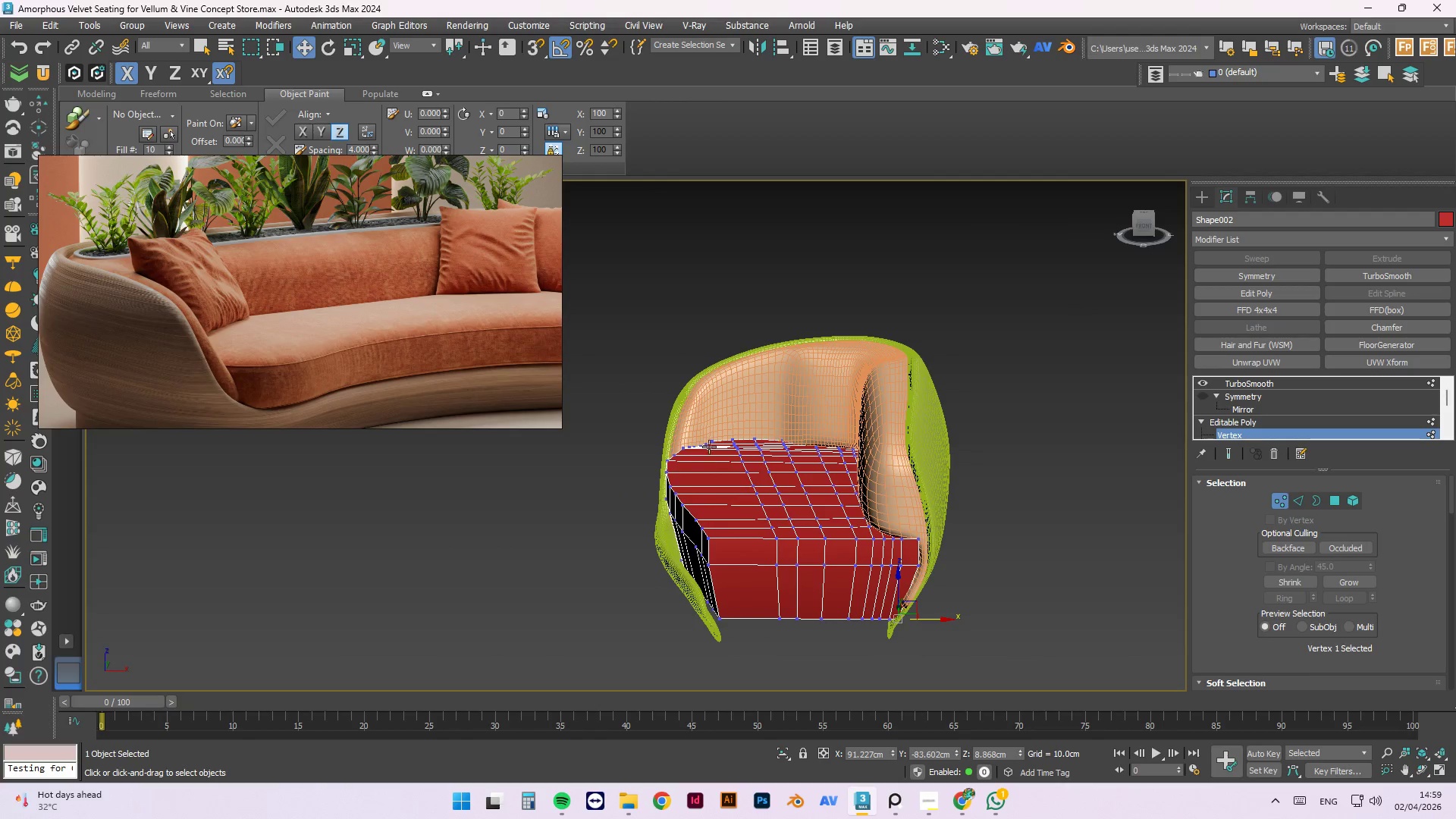 
scroll: coordinate [701, 539], scroll_direction: down, amount: 2.0
 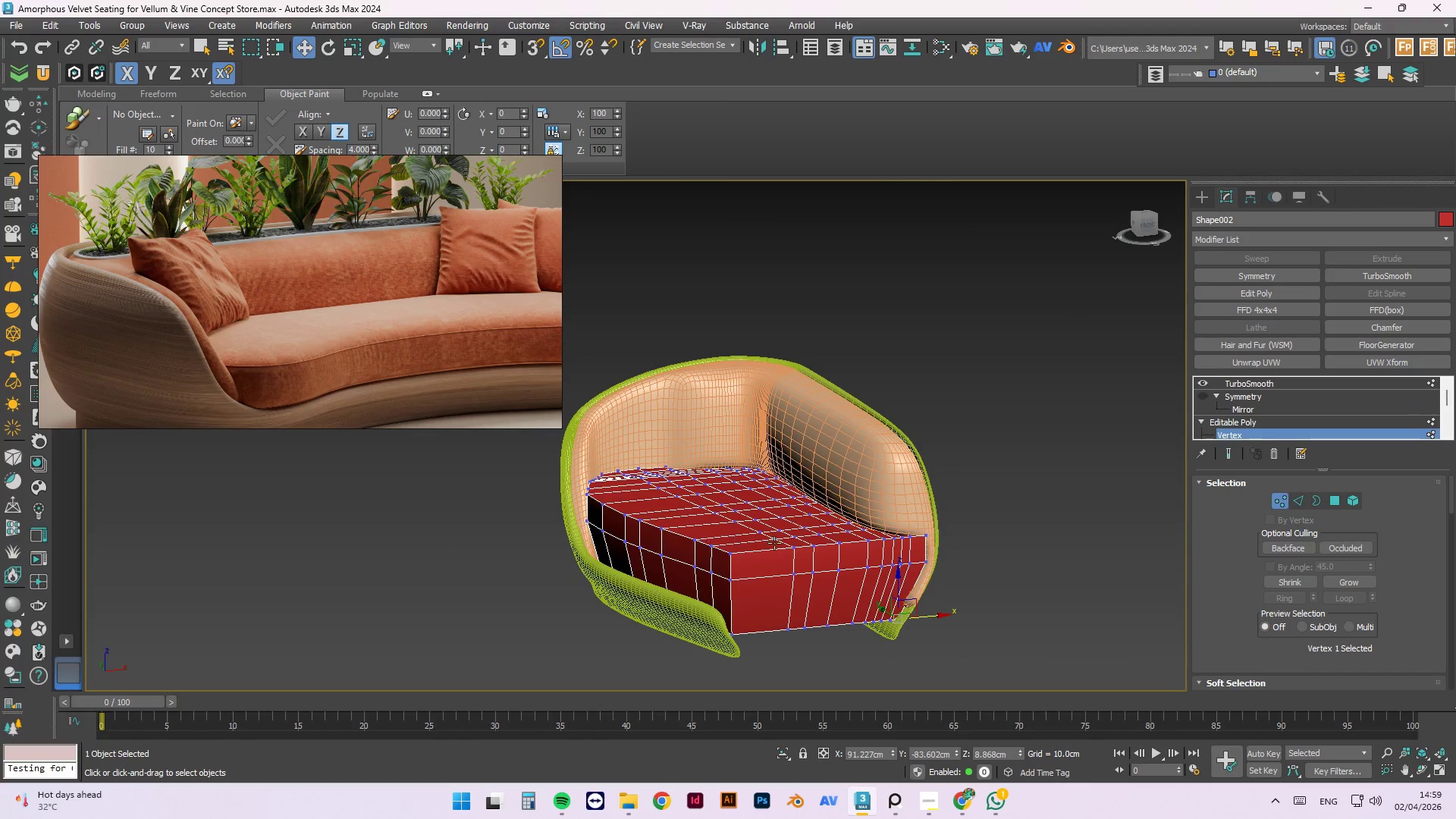 
hold_key(key=AltLeft, duration=0.95)
 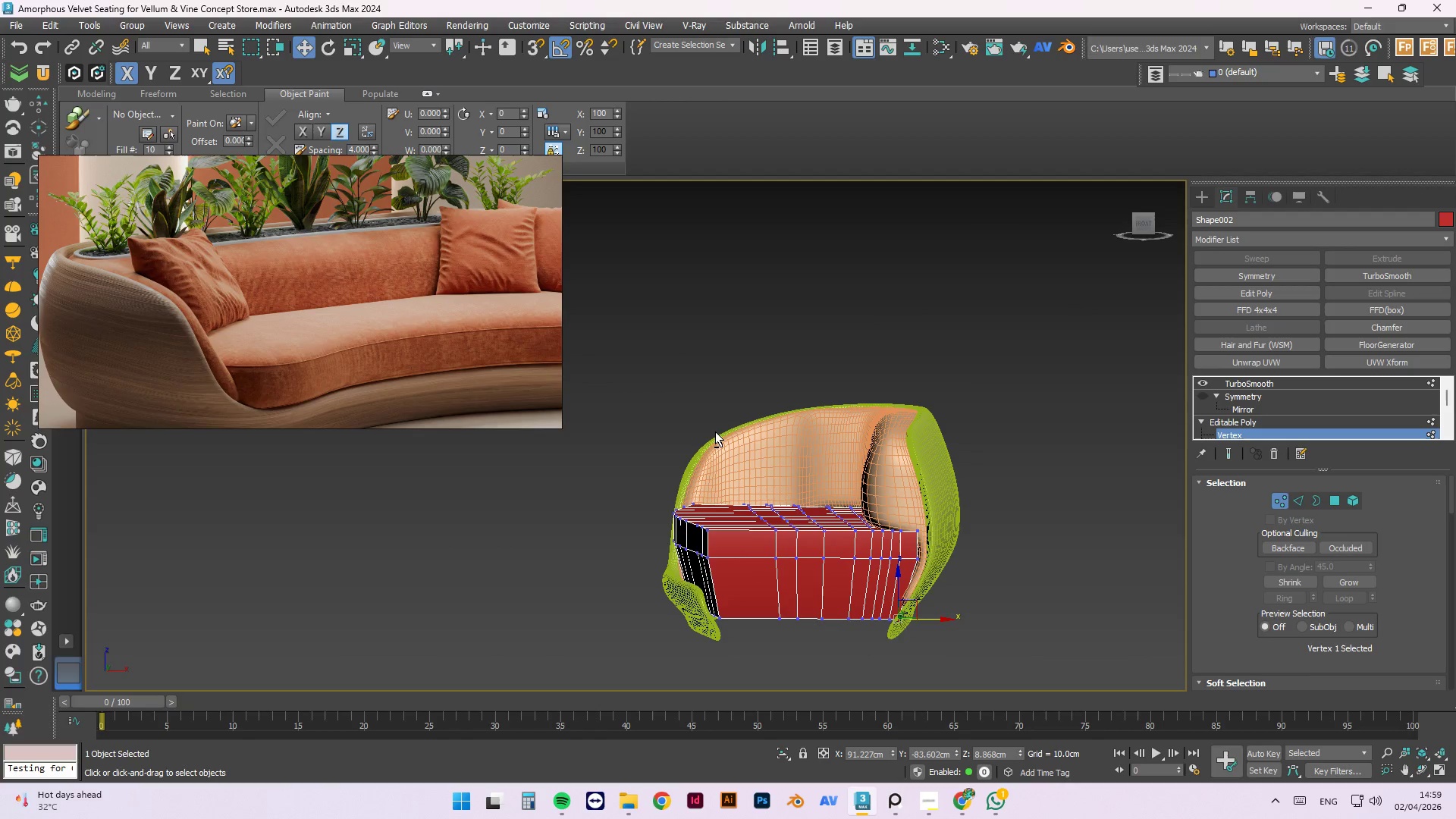 
key(F)
 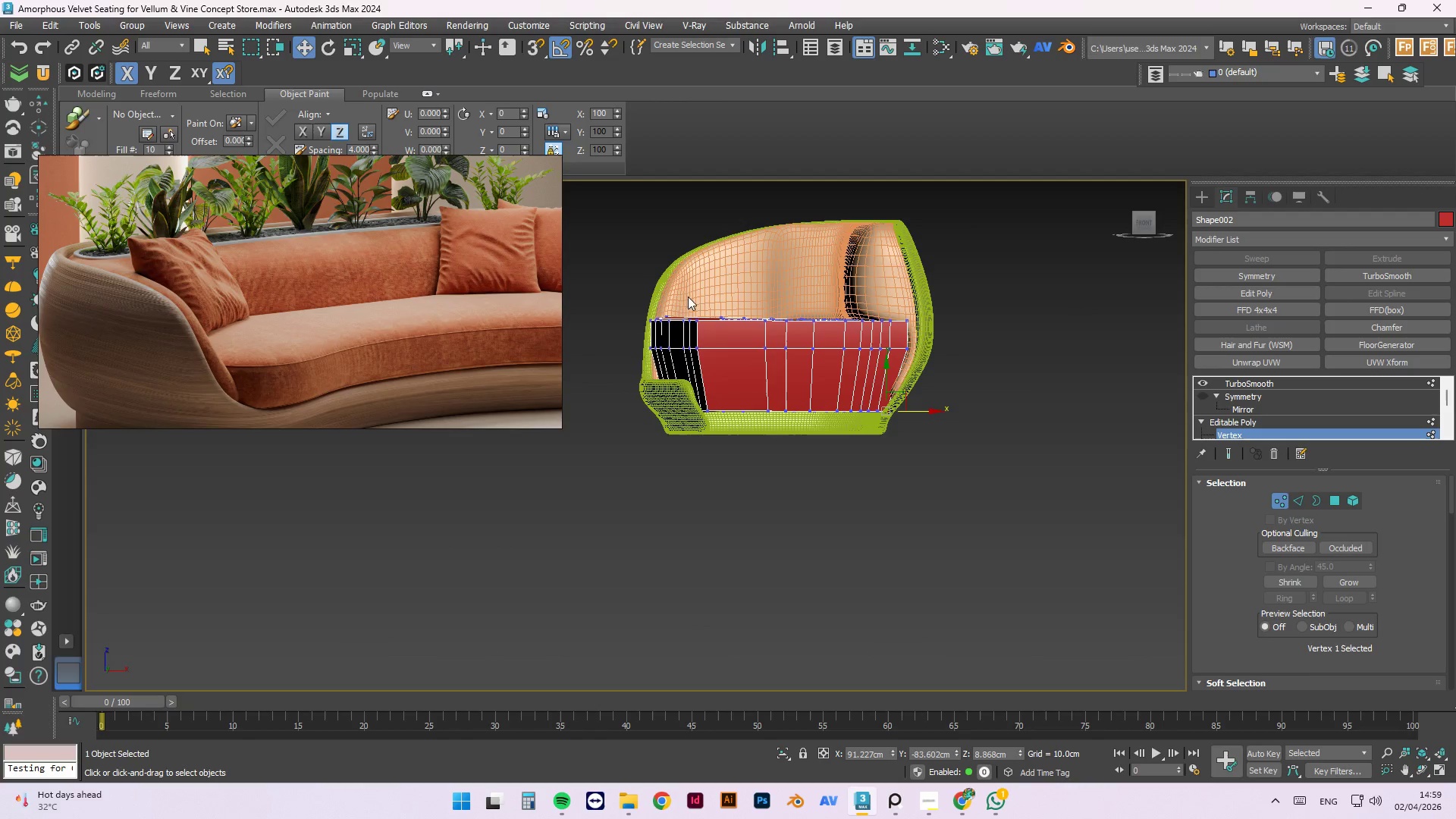 
scroll: coordinate [687, 261], scroll_direction: up, amount: 1.0
 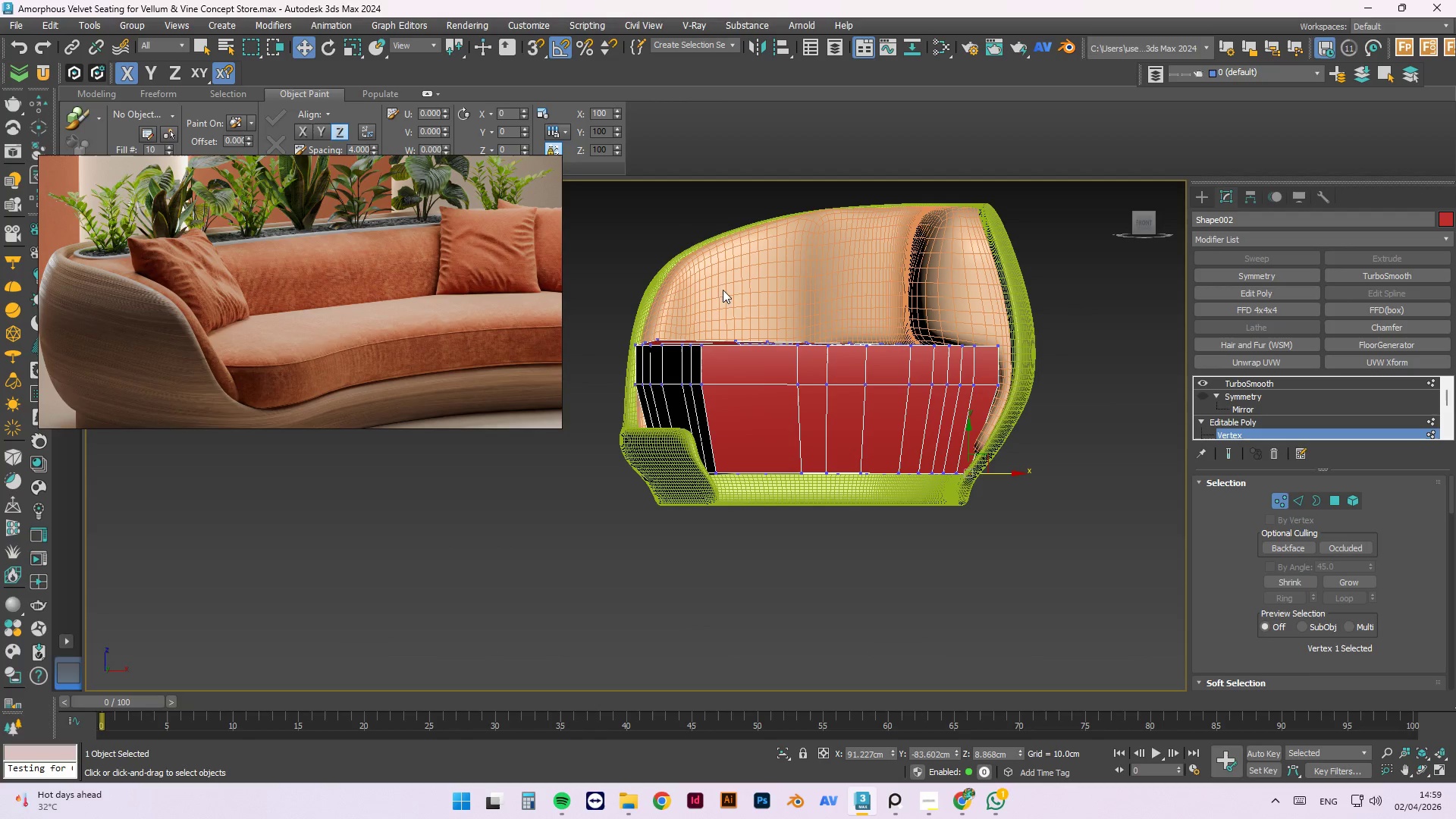 
left_click_drag(start_coordinate=[723, 288], to_coordinate=[624, 363])
 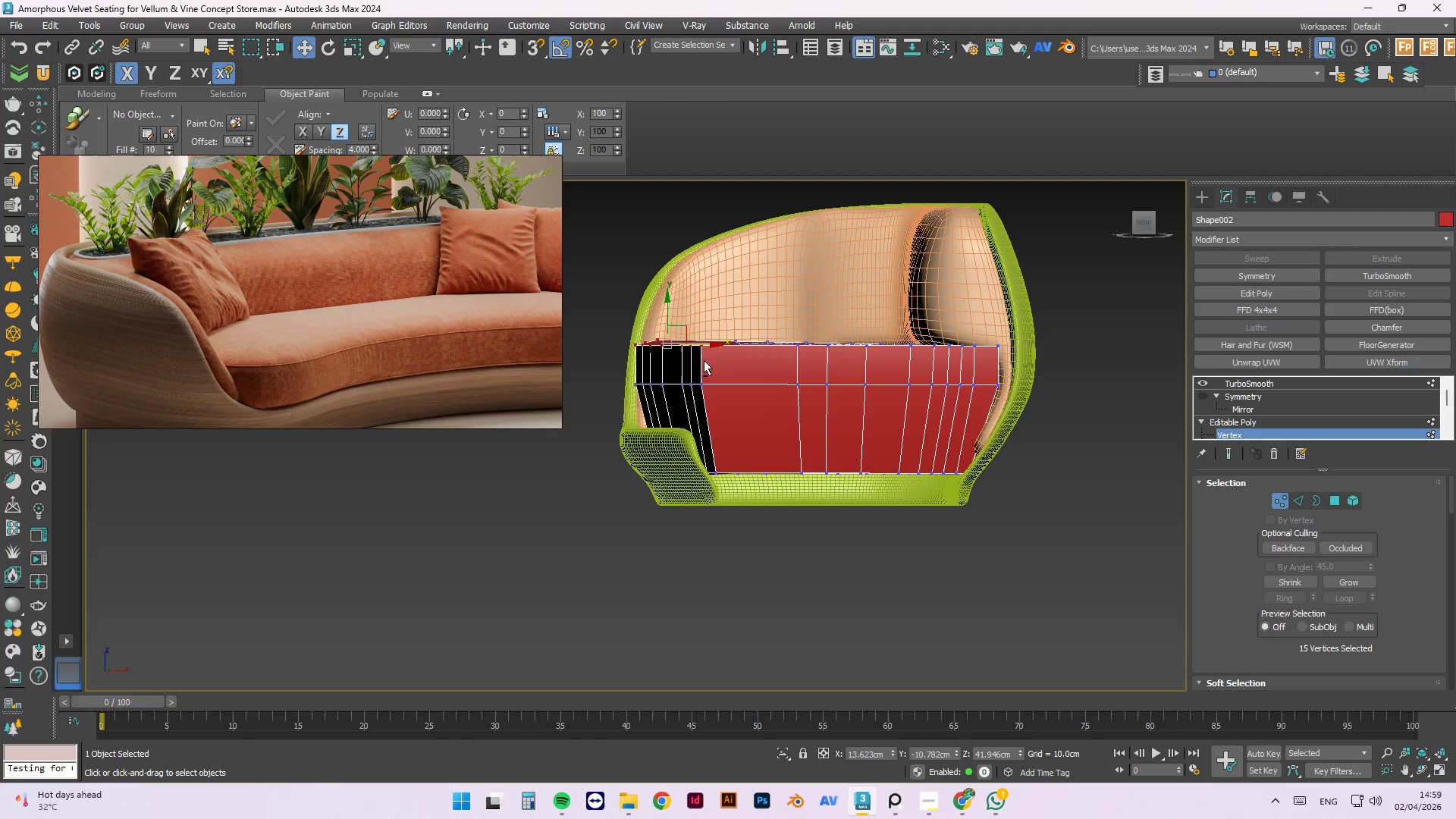 
hold_key(key=AltLeft, duration=1.16)
 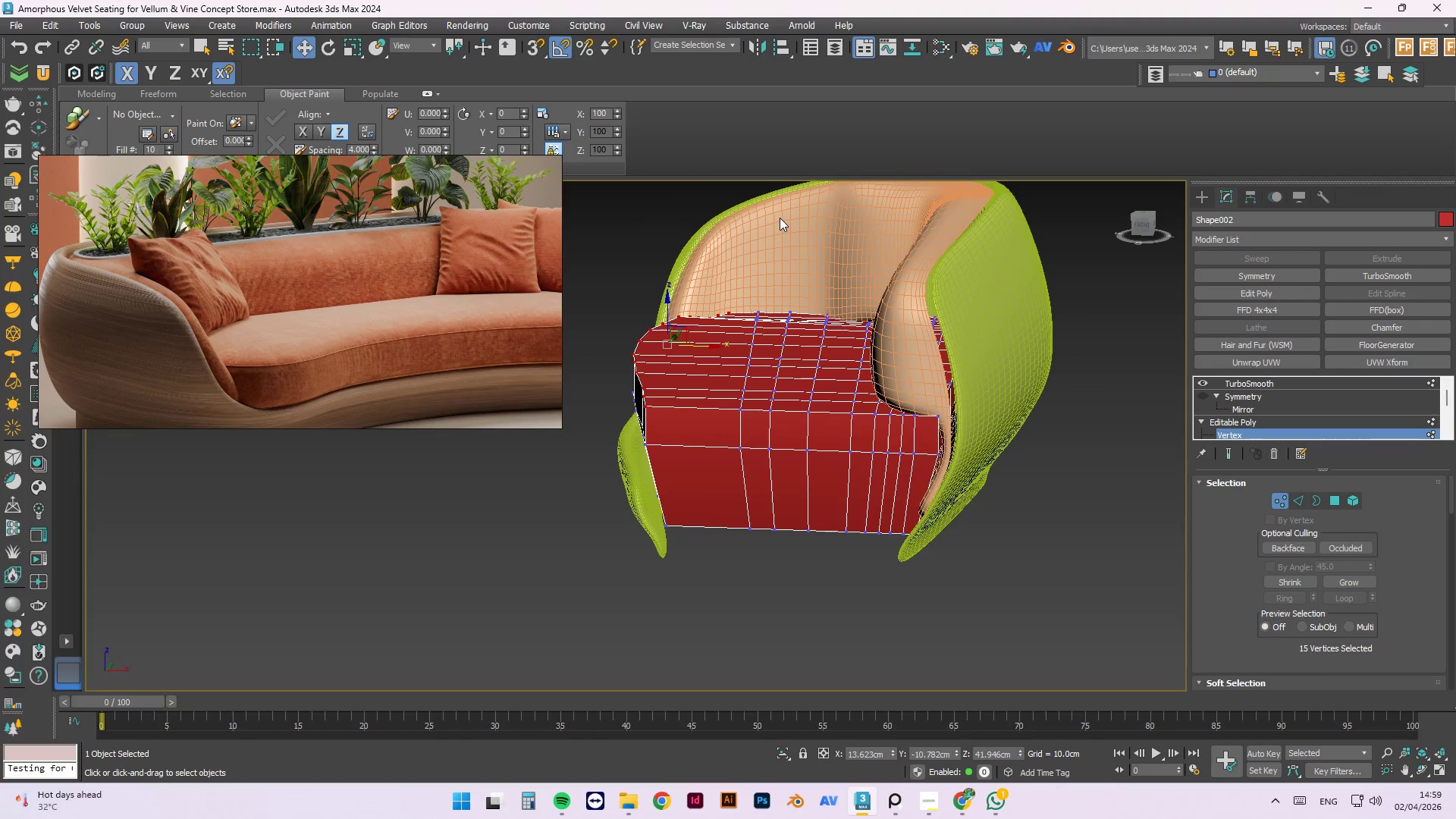 
hold_key(key=AltLeft, duration=1.36)
left_click_drag(start_coordinate=[780, 216], to_coordinate=[740, 274])
 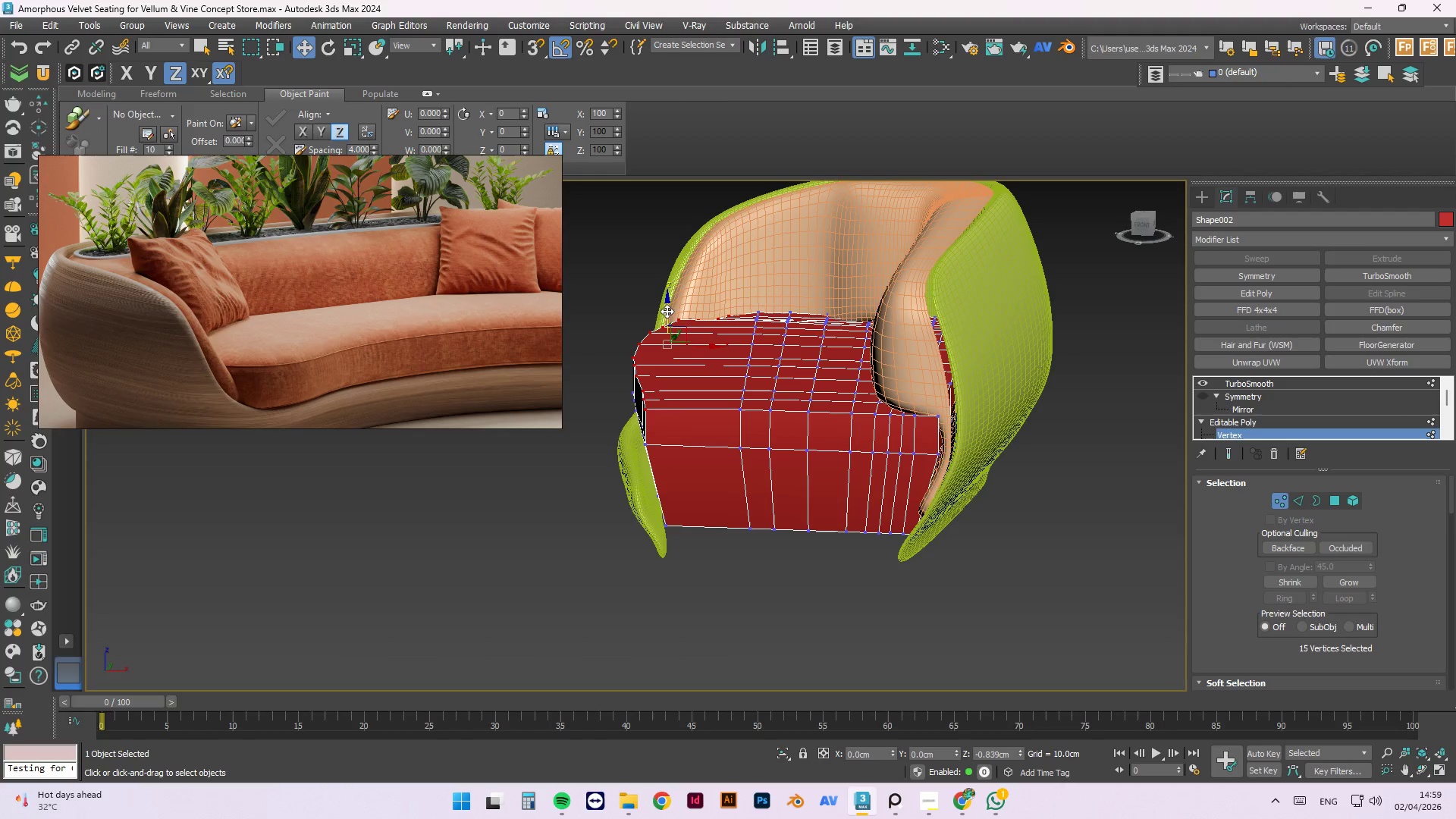 
hold_key(key=AltLeft, duration=1.5)
 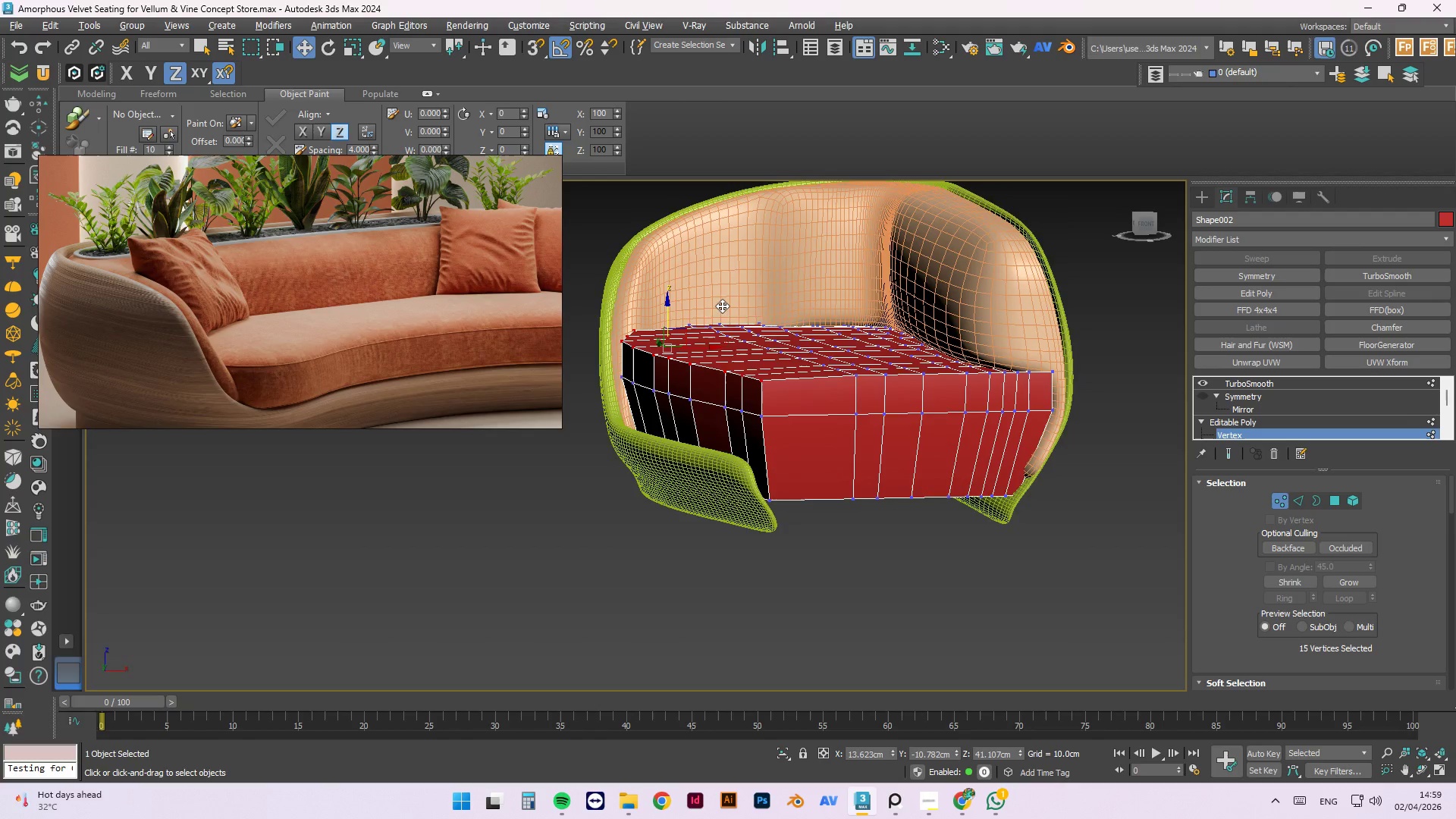 
hold_key(key=AltLeft, duration=1.51)
 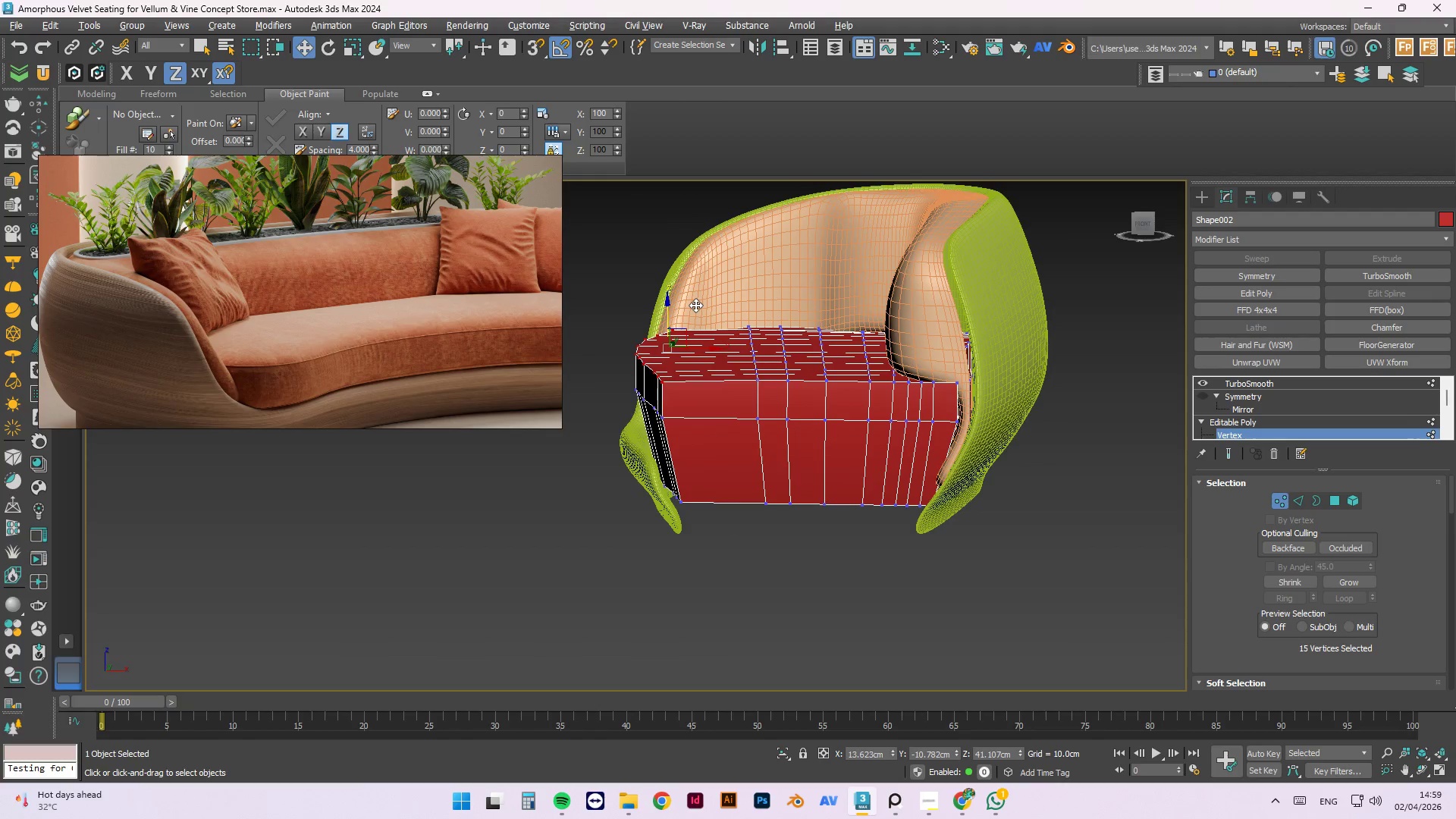 
hold_key(key=AltLeft, duration=1.38)
 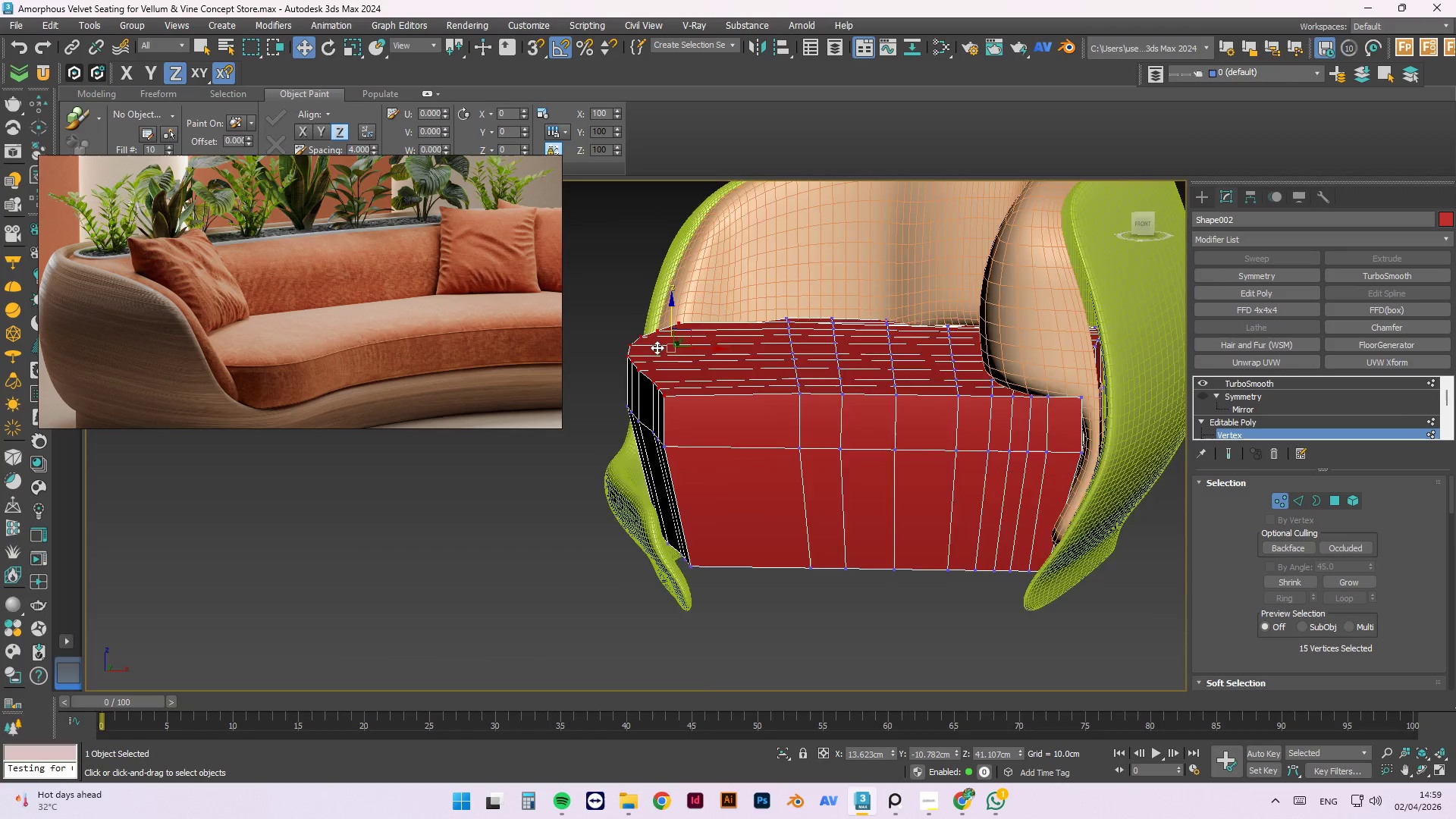 
scroll: coordinate [686, 413], scroll_direction: up, amount: 4.0
 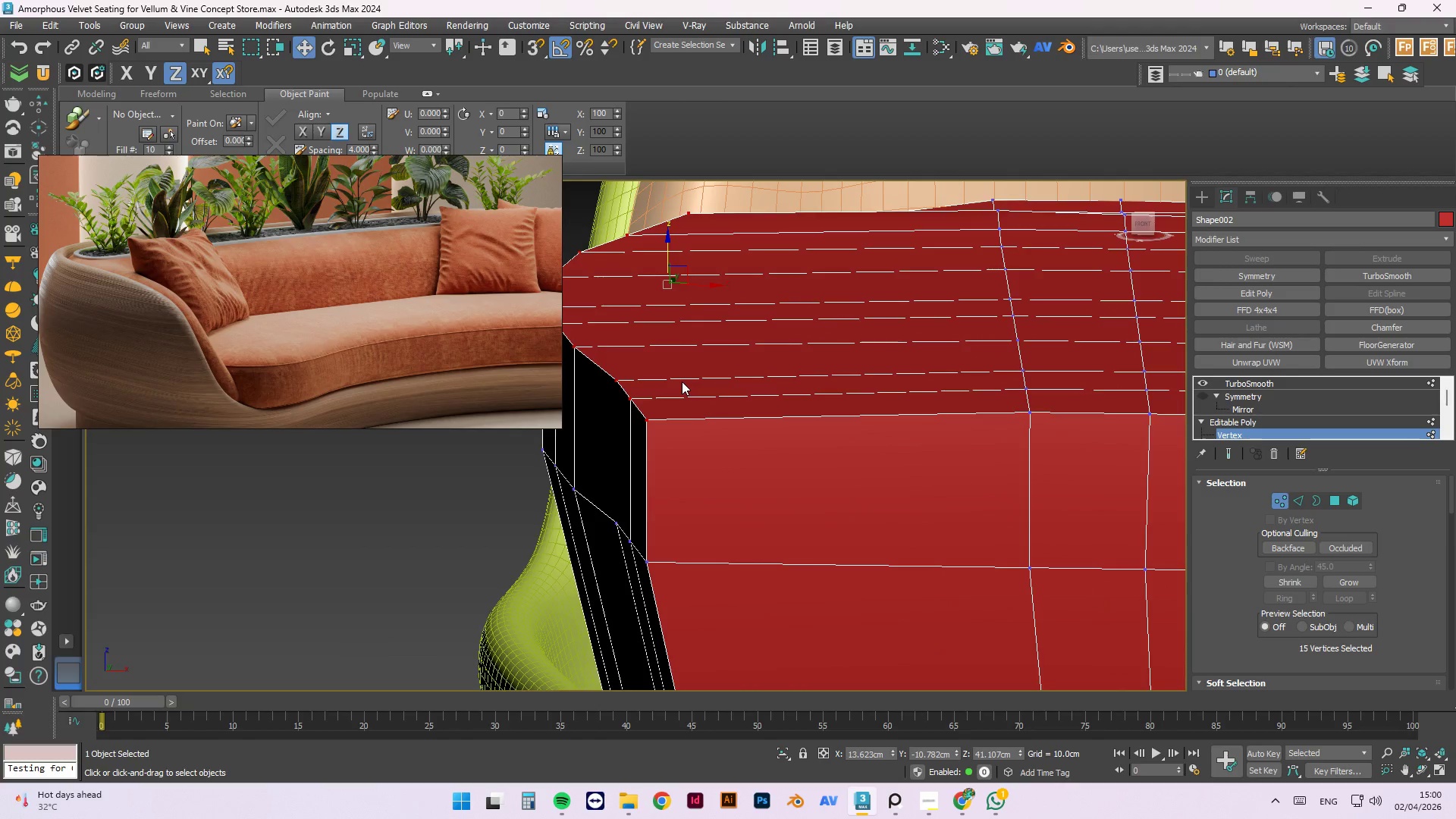 
scroll: coordinate [816, 266], scroll_direction: down, amount: 3.0
 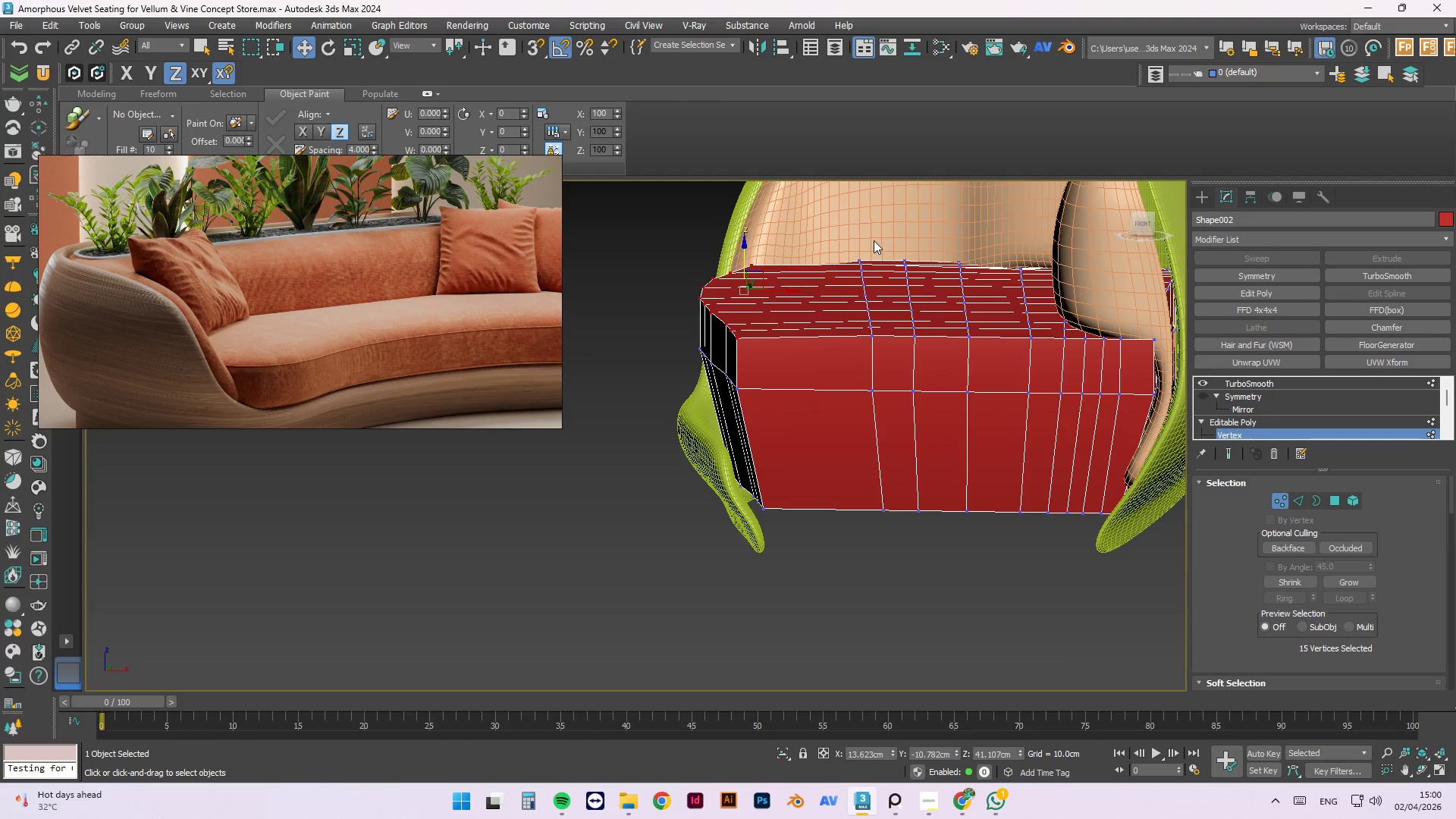 
hold_key(key=AltLeft, duration=1.27)
 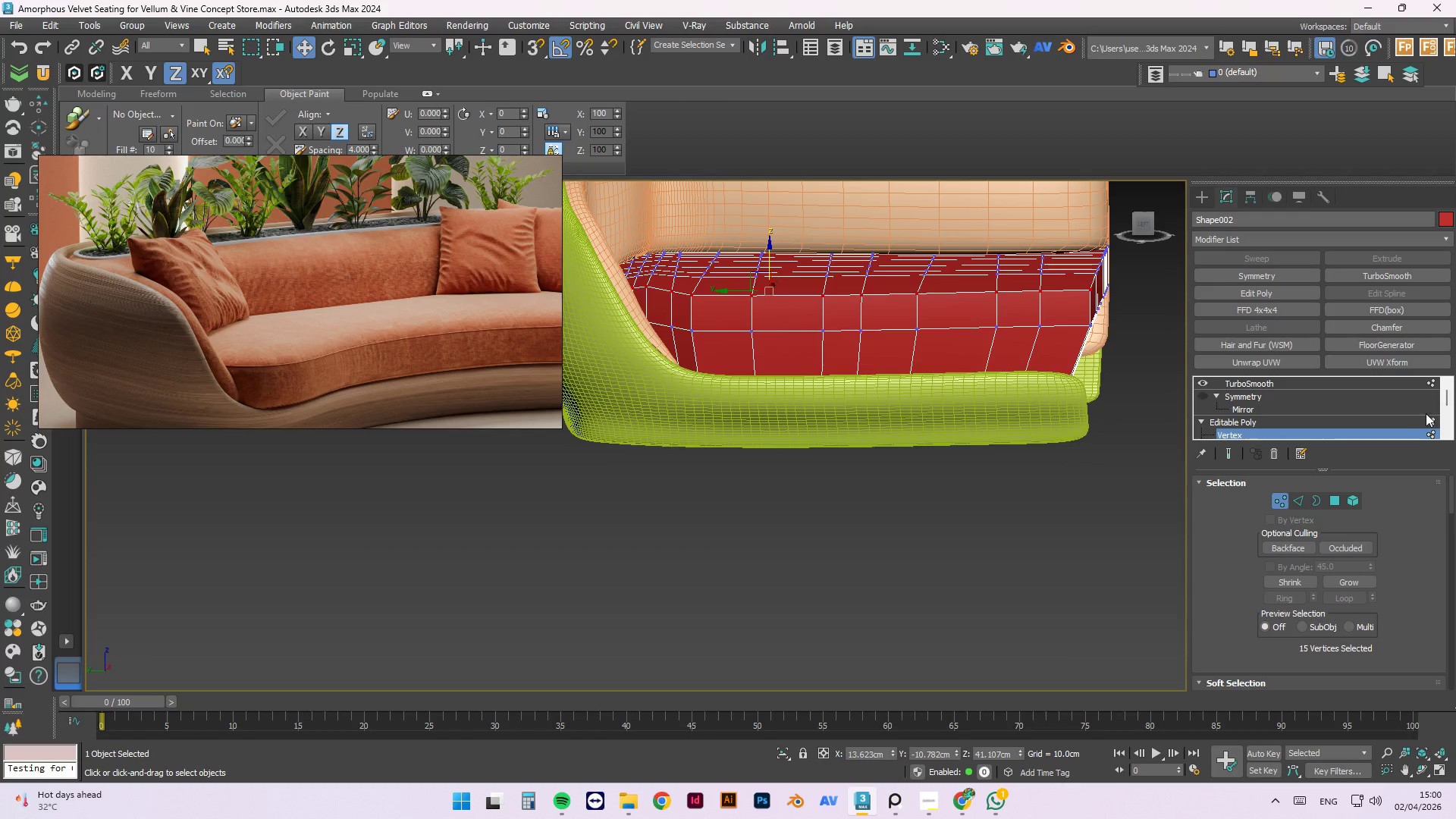 
scroll: coordinate [830, 293], scroll_direction: down, amount: 1.0
 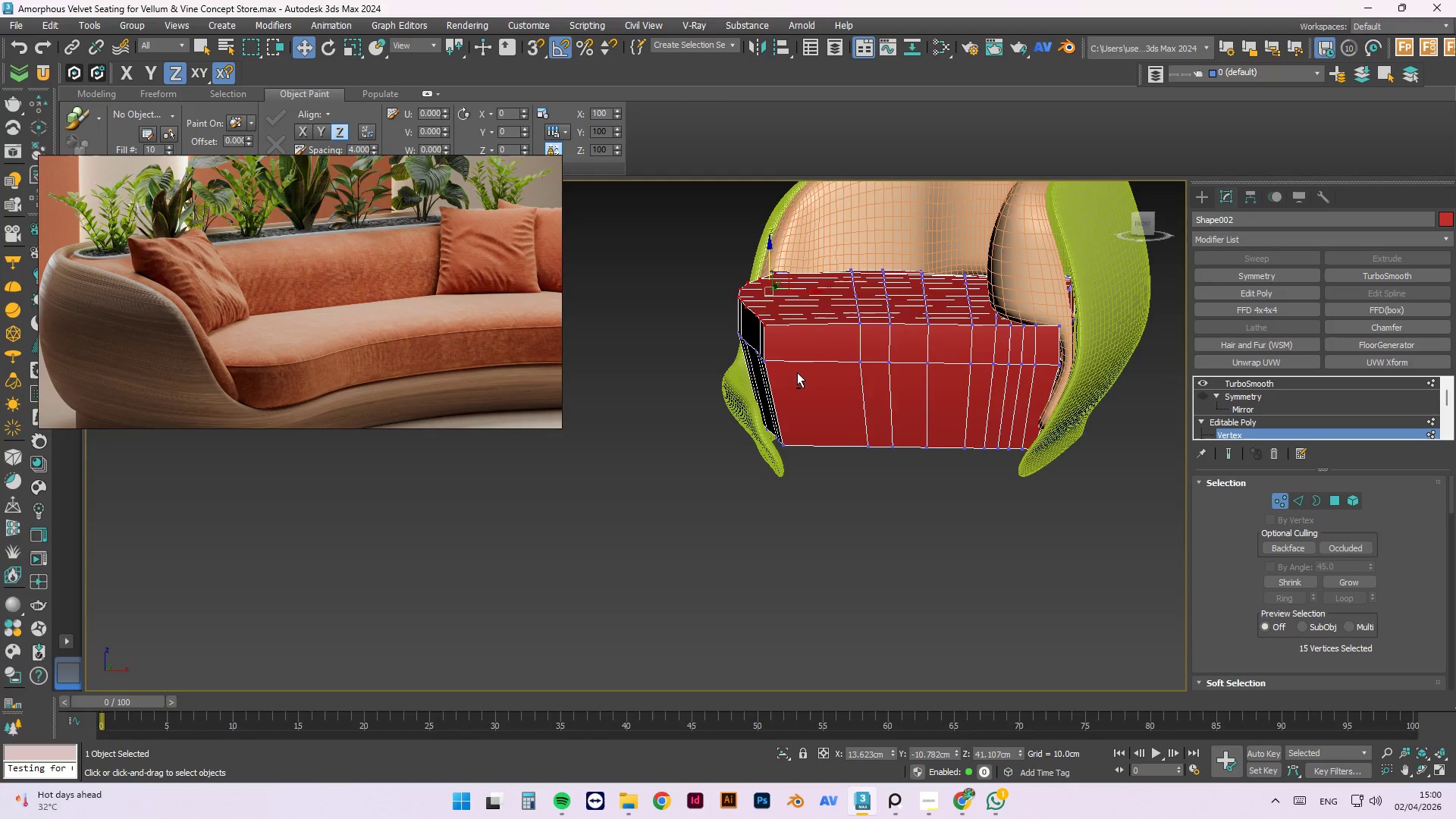 
left_click([1426, 427])
 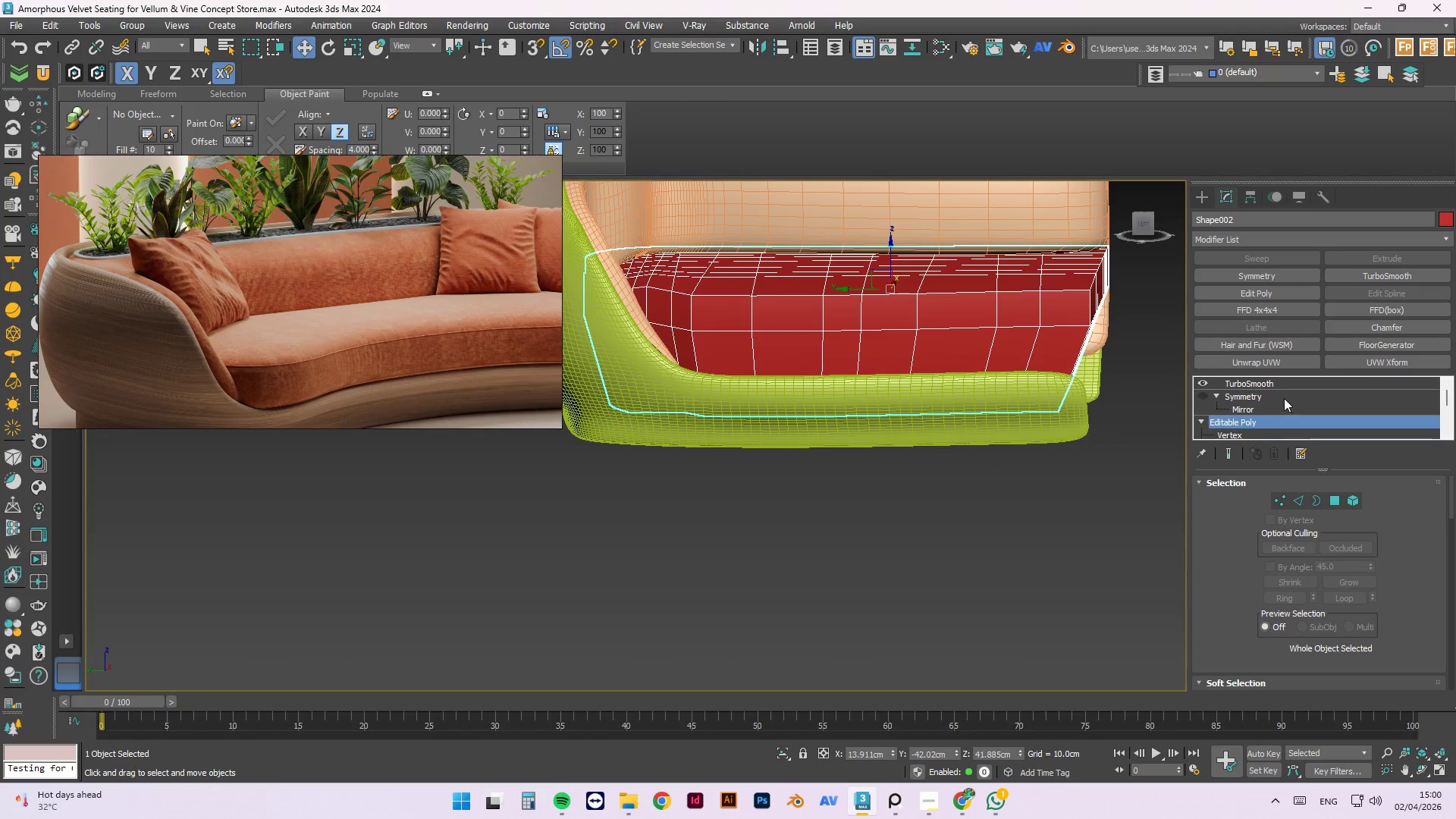 
left_click([1274, 386])
 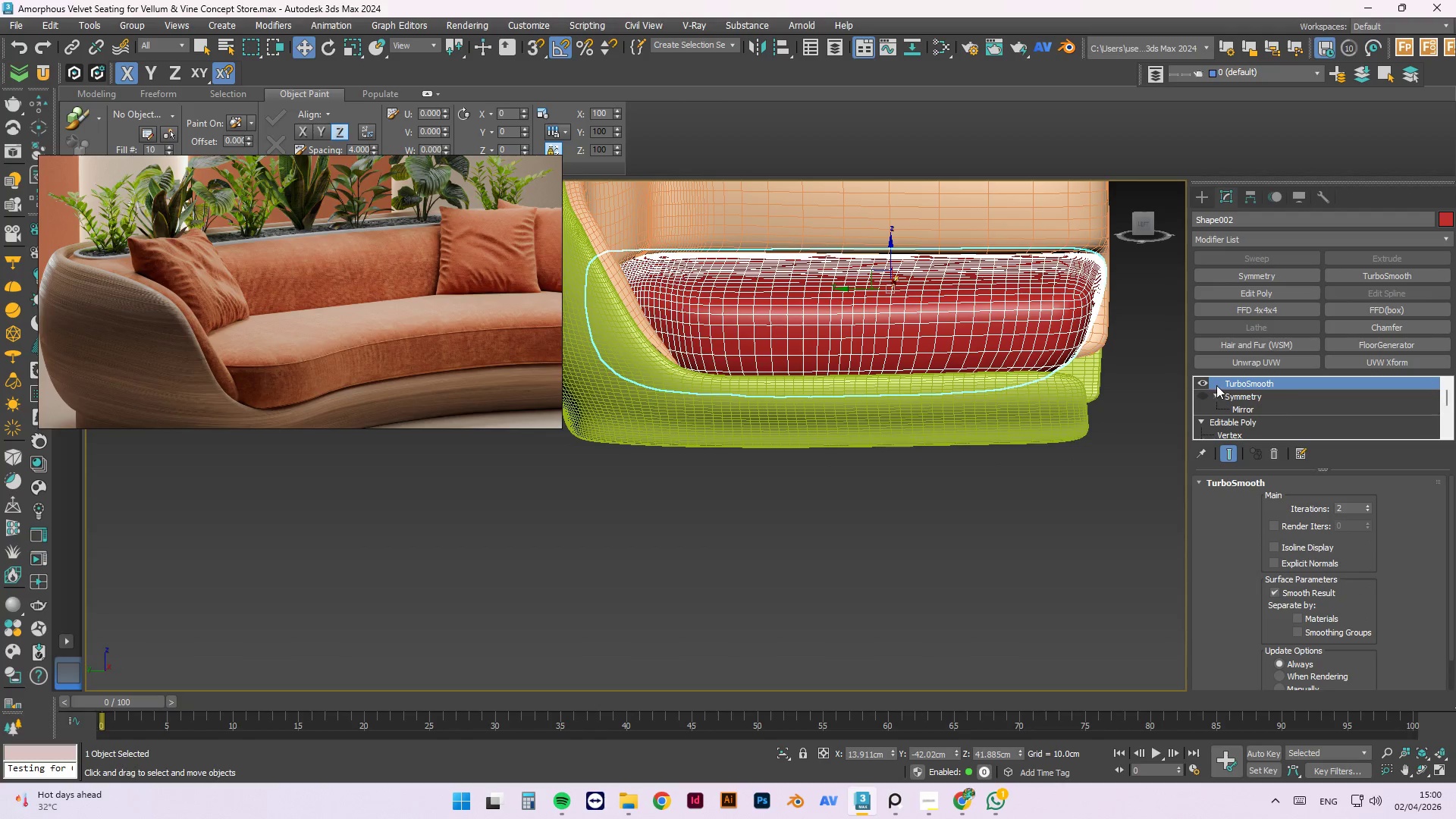 
left_click([946, 561])
 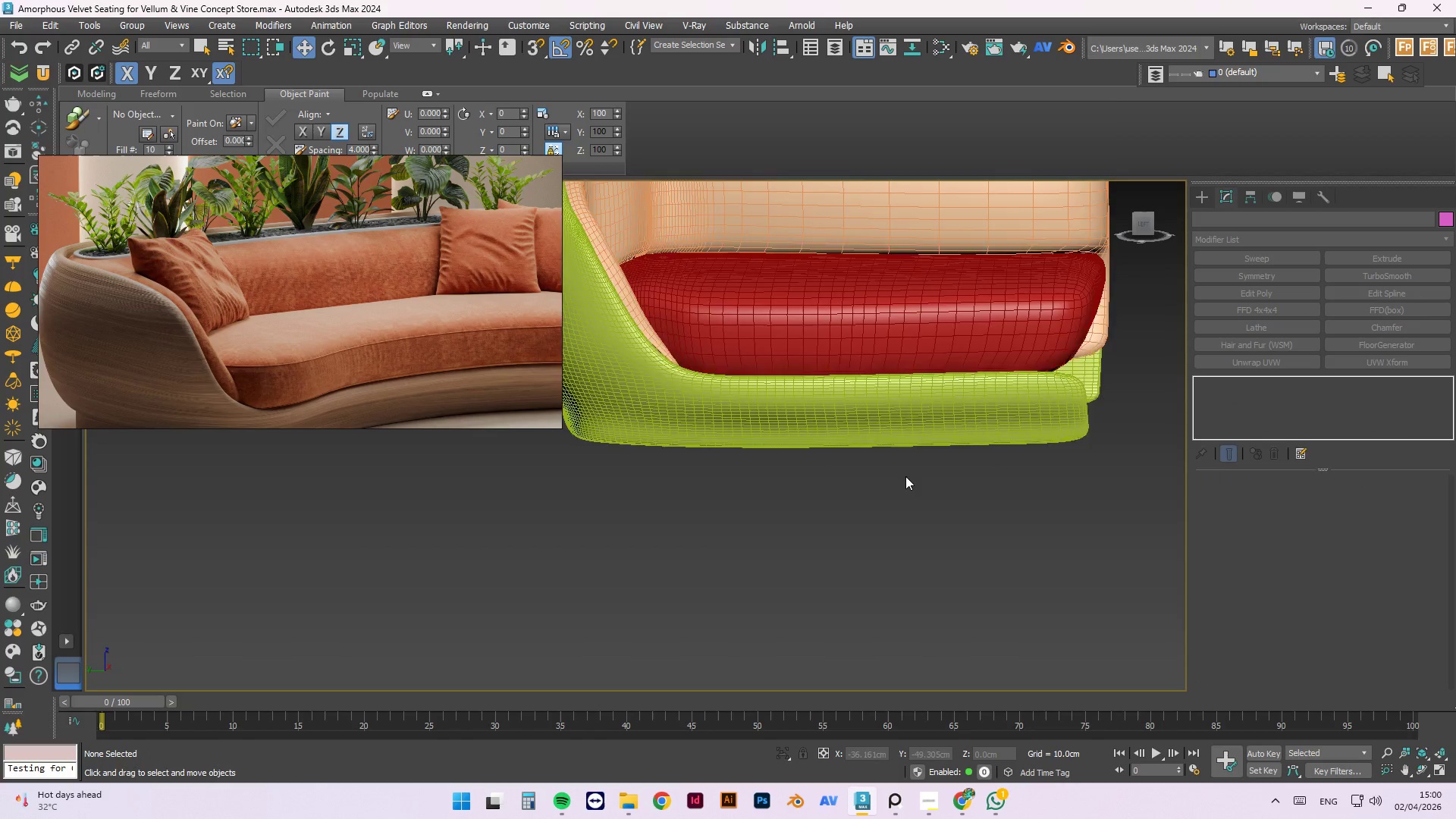 
hold_key(key=AltLeft, duration=1.5)
 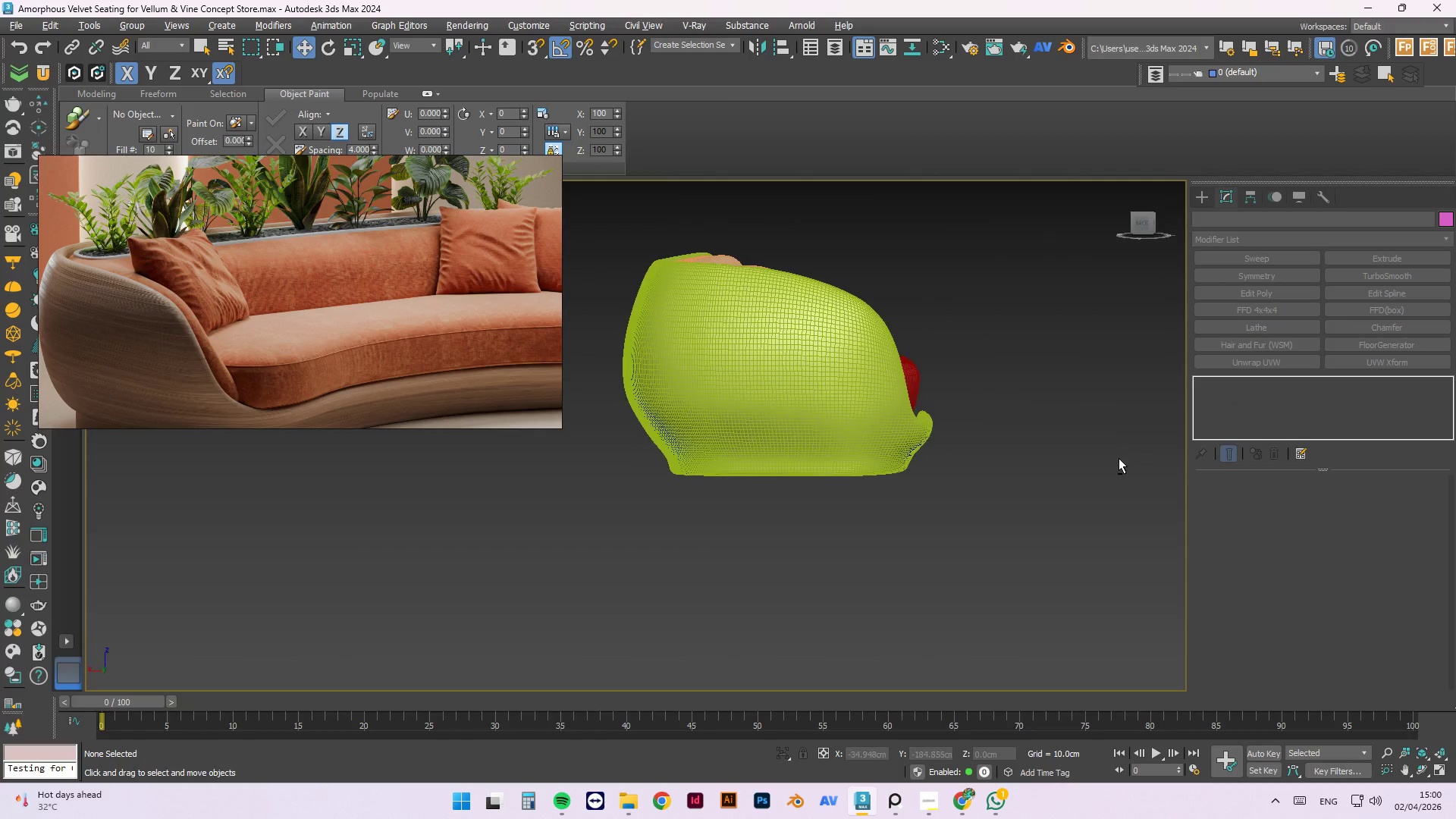 
scroll: coordinate [905, 475], scroll_direction: down, amount: 1.0
 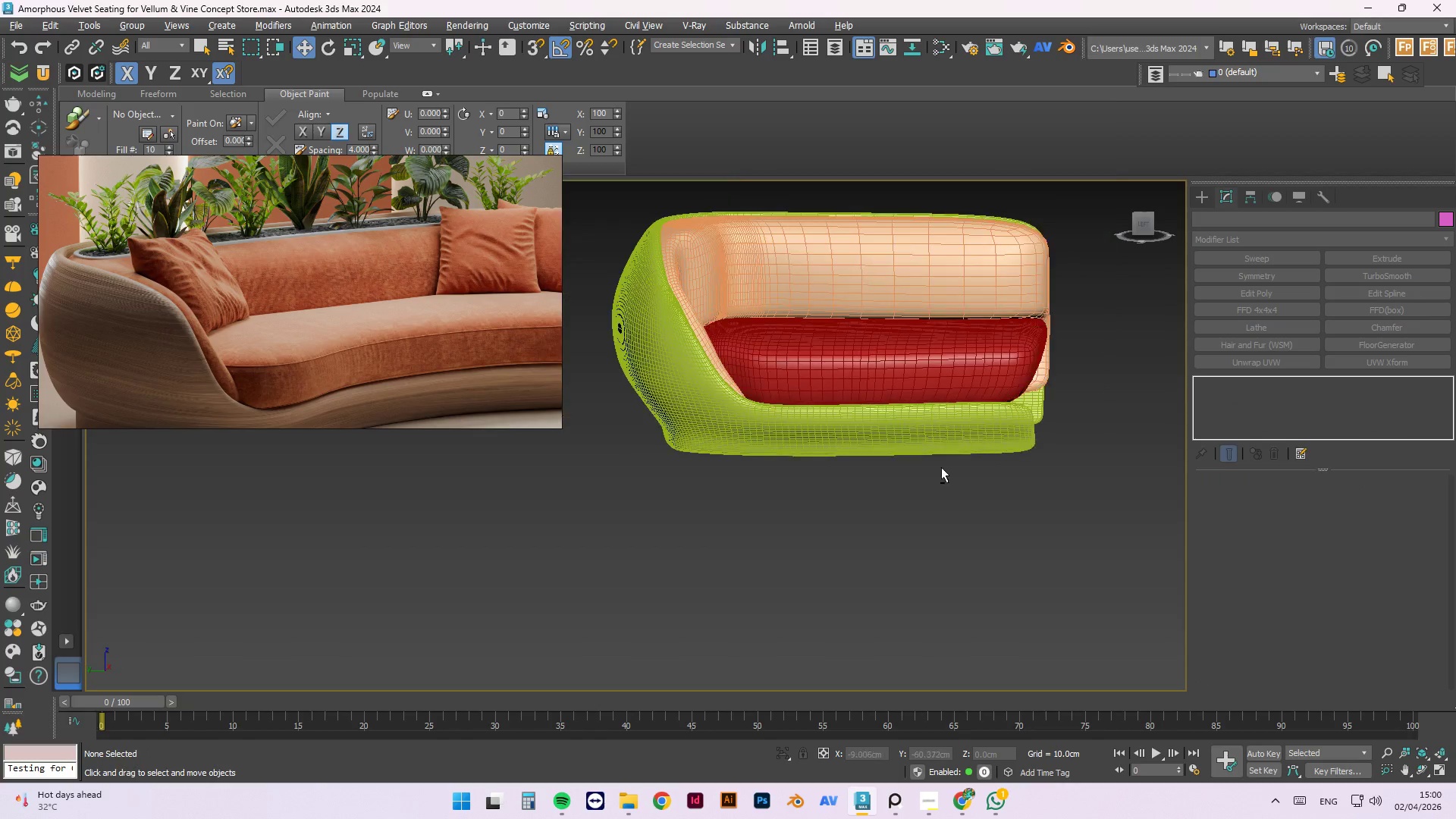 
hold_key(key=AltLeft, duration=1.5)
 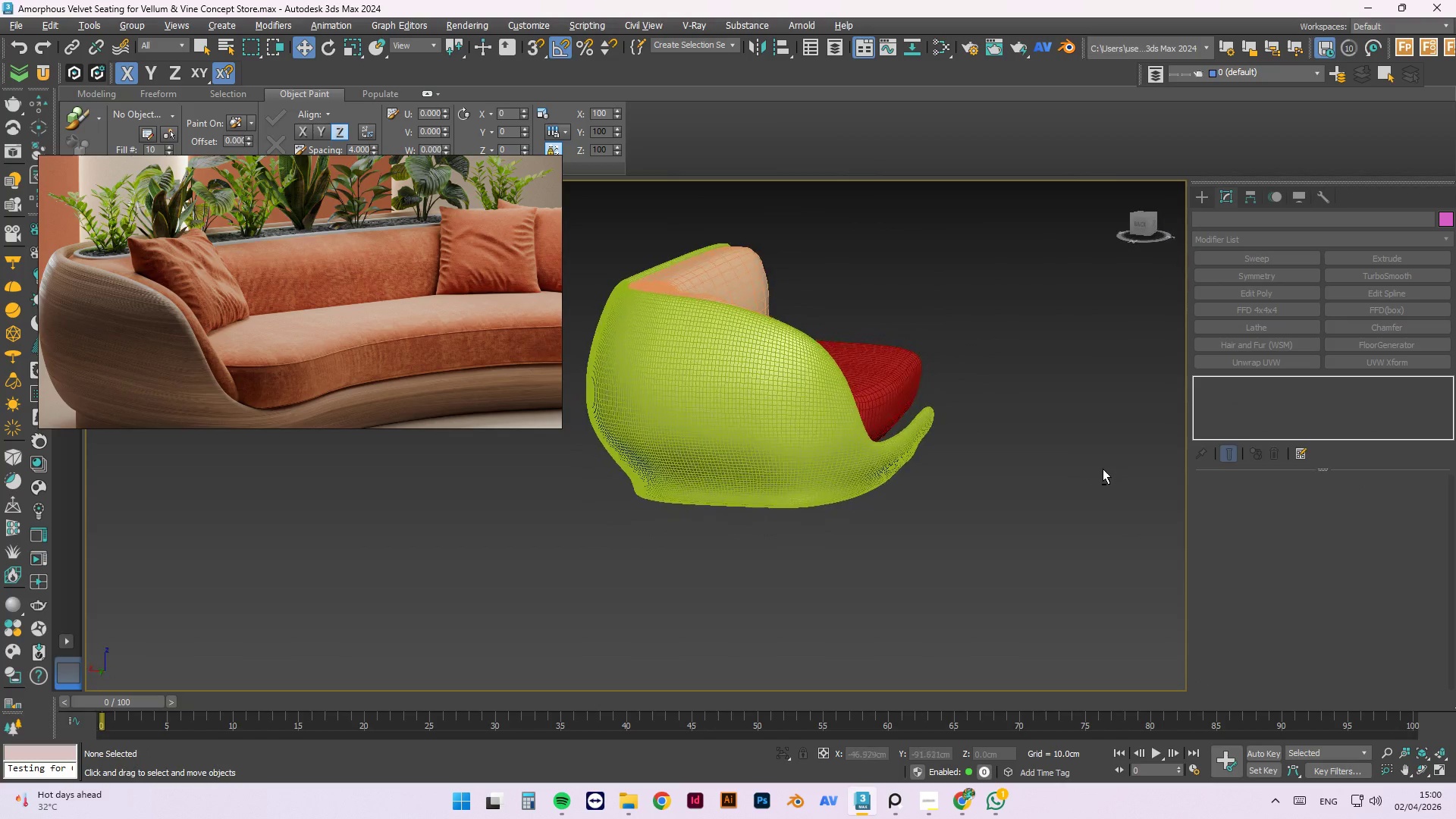 
hold_key(key=AltLeft, duration=1.11)
 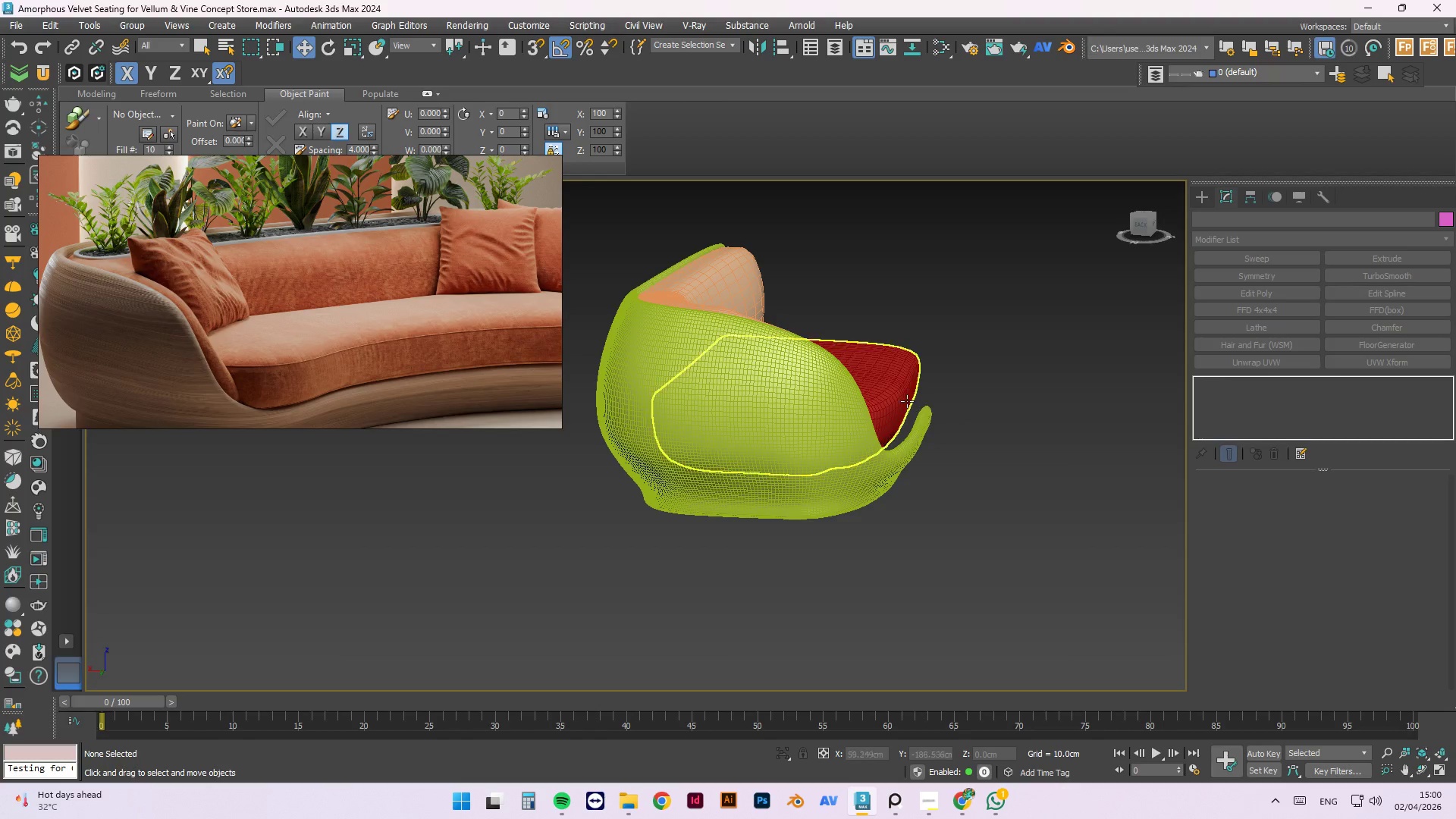 
left_click([906, 401])
 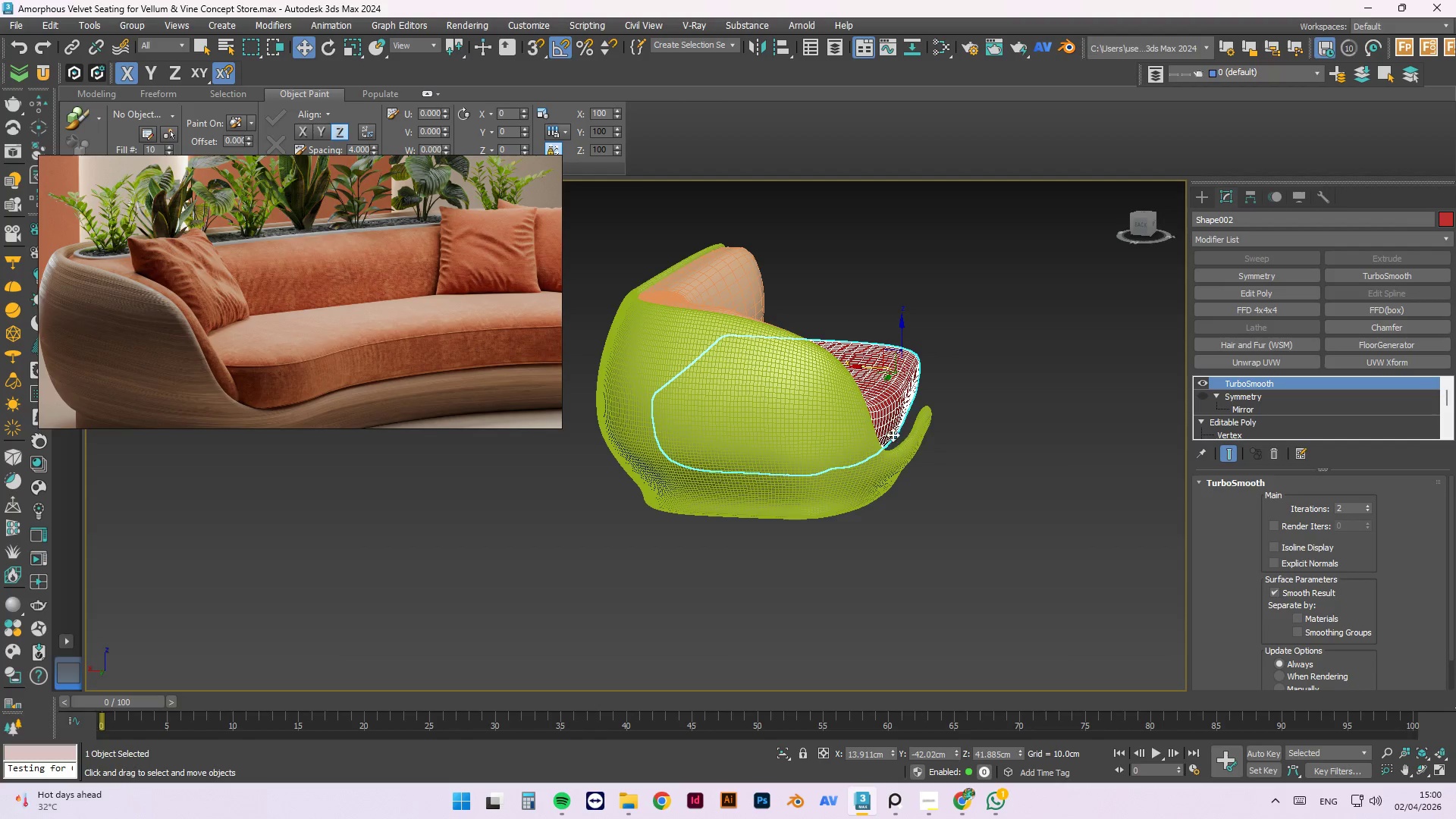 
scroll: coordinate [893, 429], scroll_direction: up, amount: 1.0
 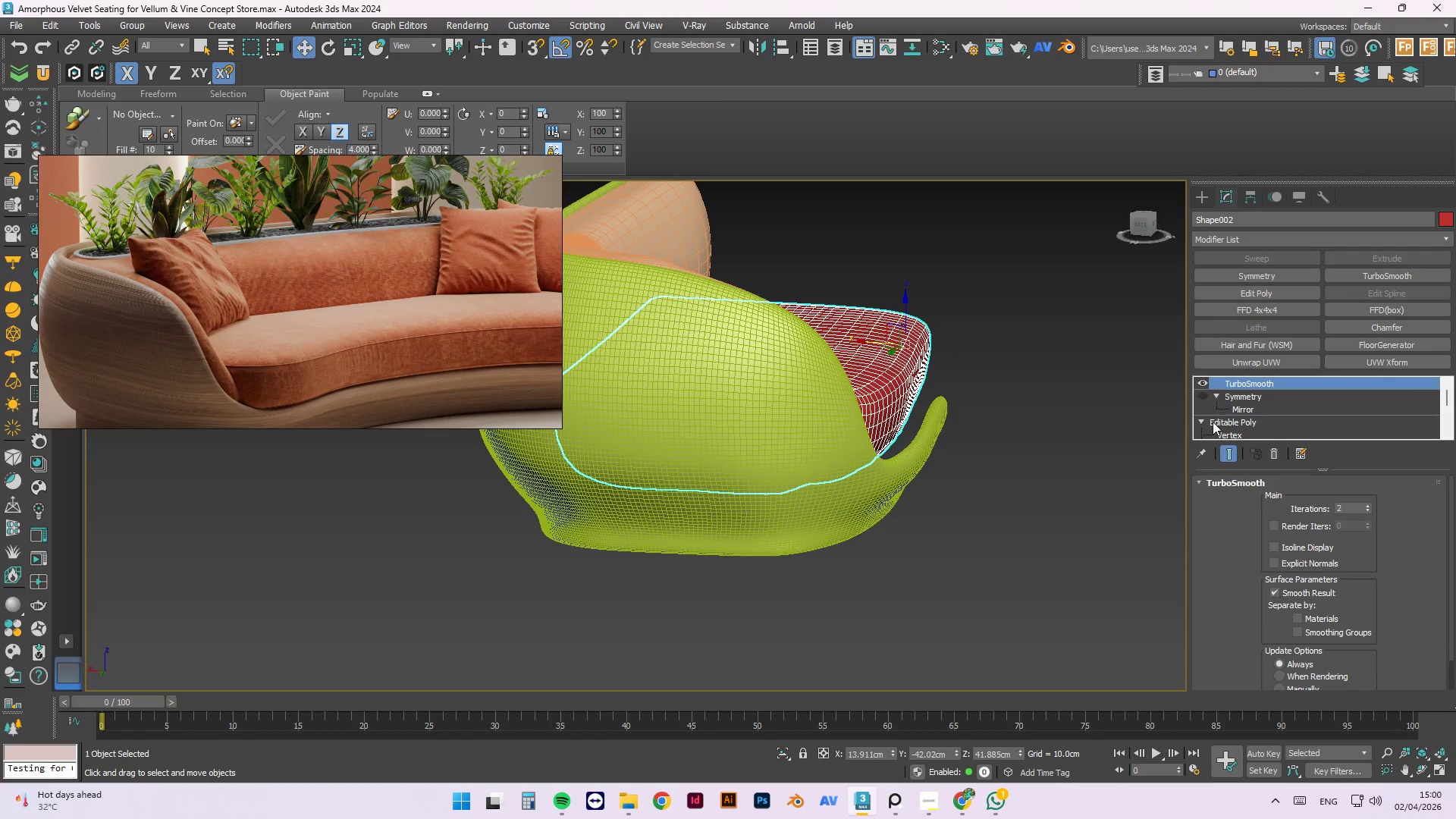 
left_click([1233, 435])
 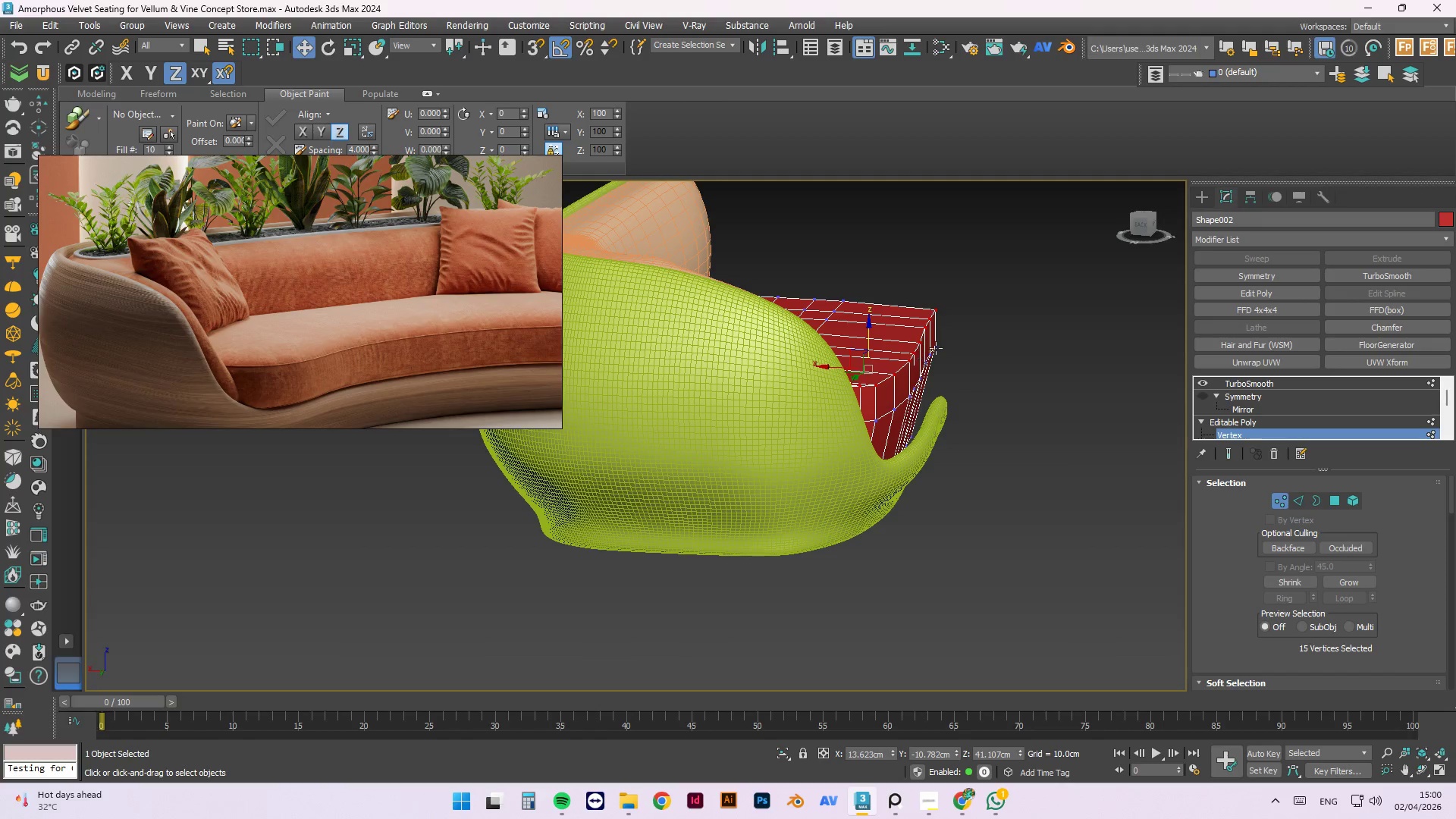 
hold_key(key=AltLeft, duration=1.53)
 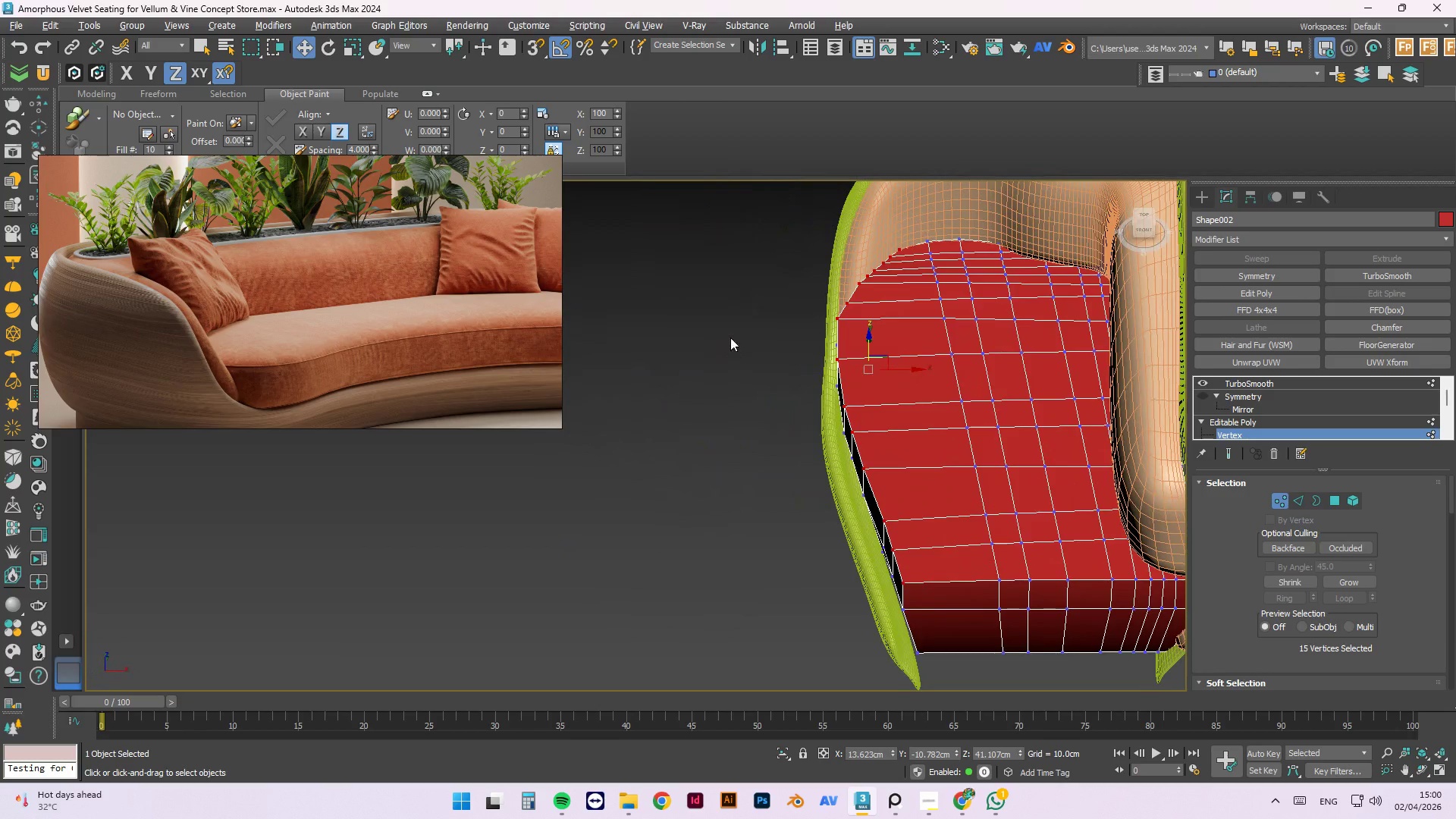 
hold_key(key=AltLeft, duration=0.53)
 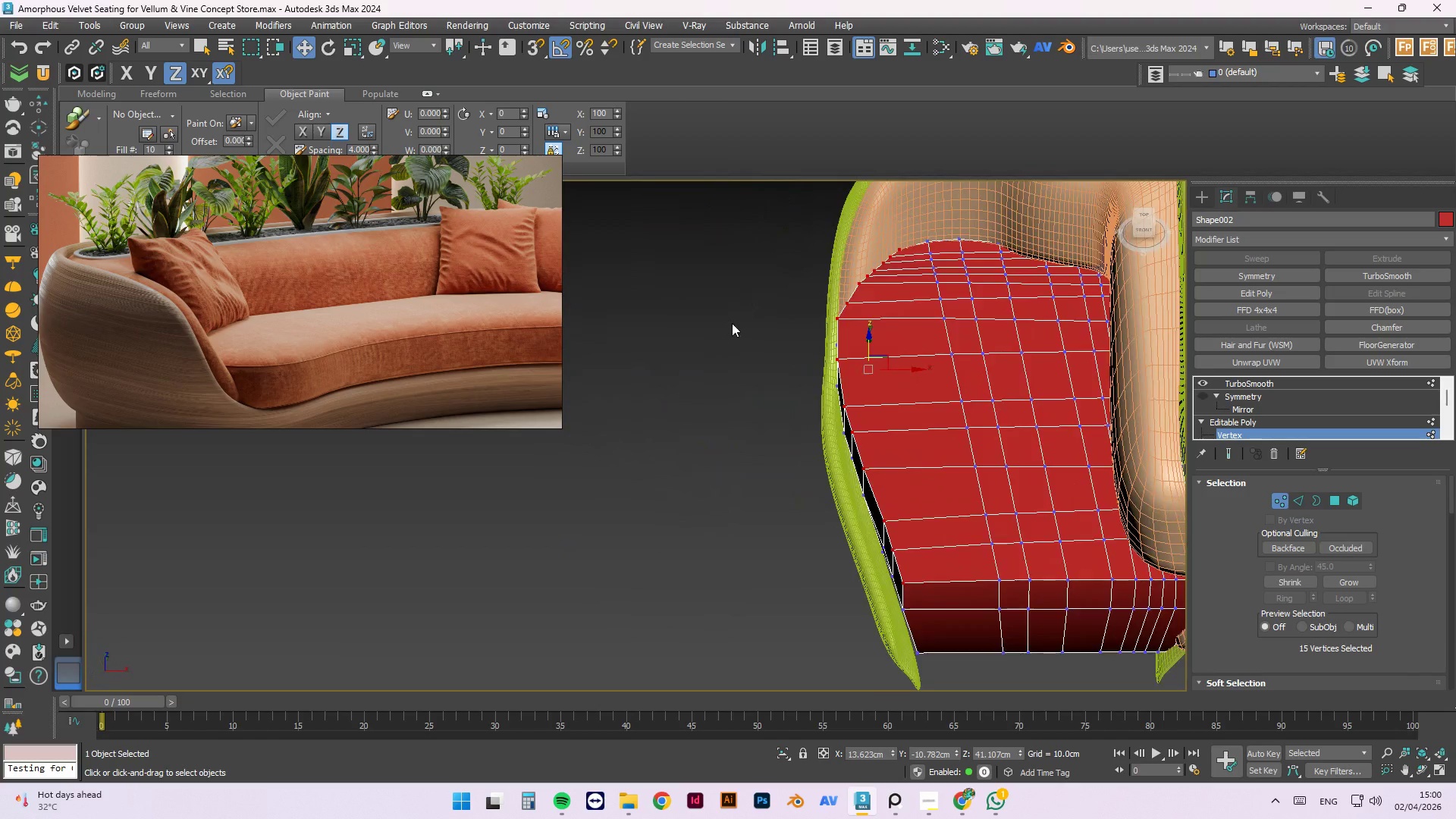 
hold_key(key=AltLeft, duration=1.53)
 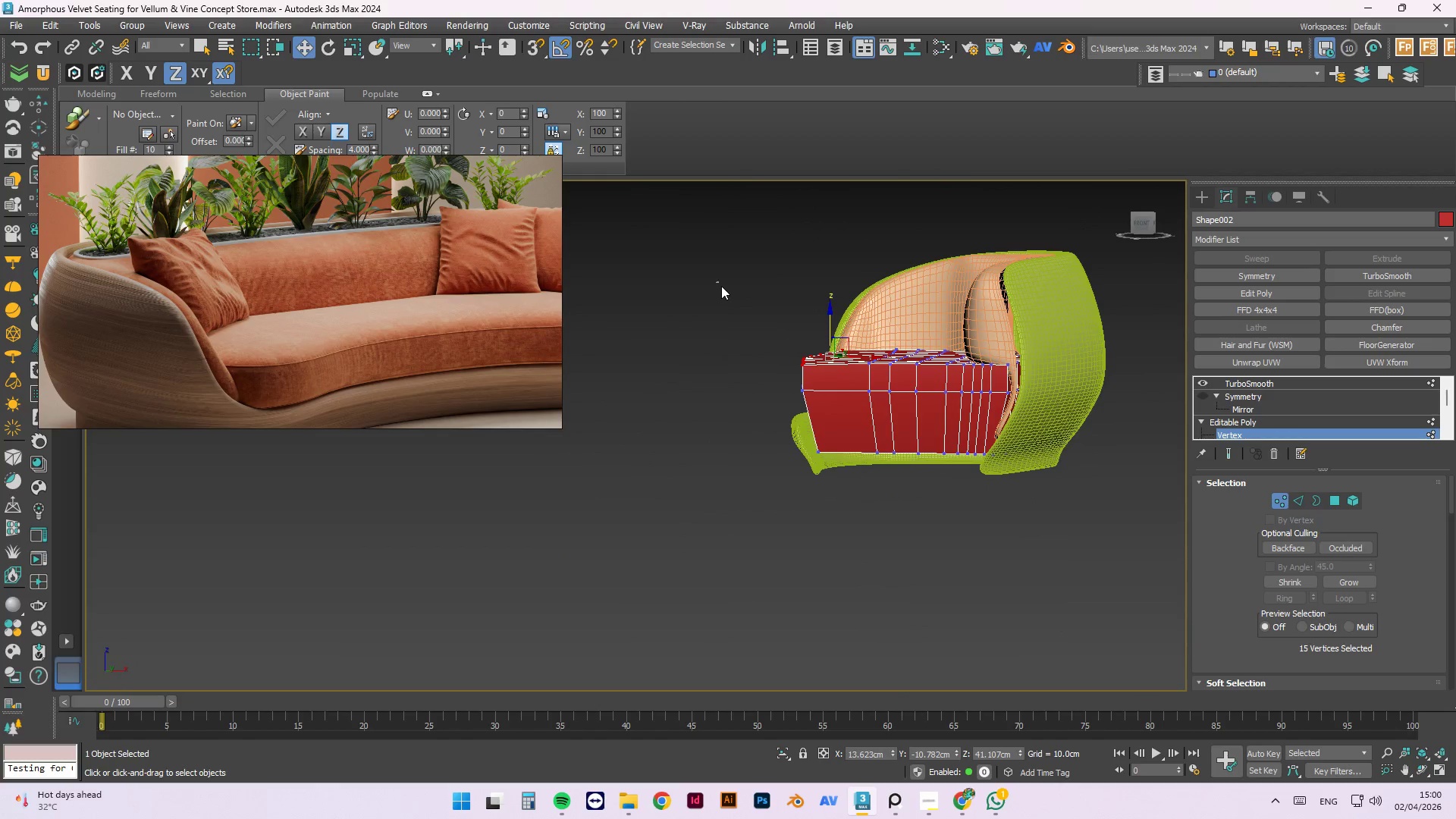 
scroll: coordinate [736, 327], scroll_direction: down, amount: 1.0
 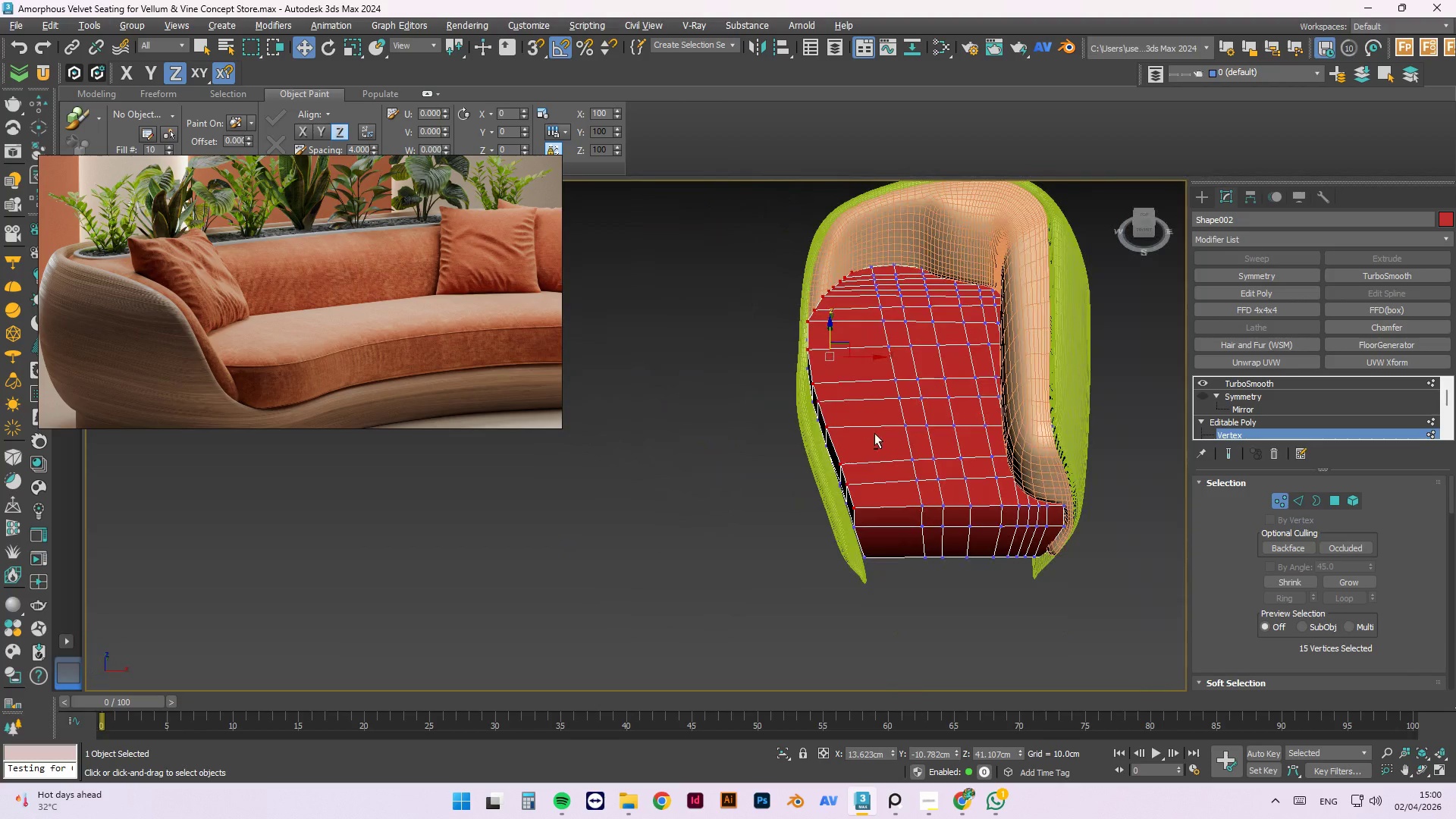 
key(Alt+AltLeft)
 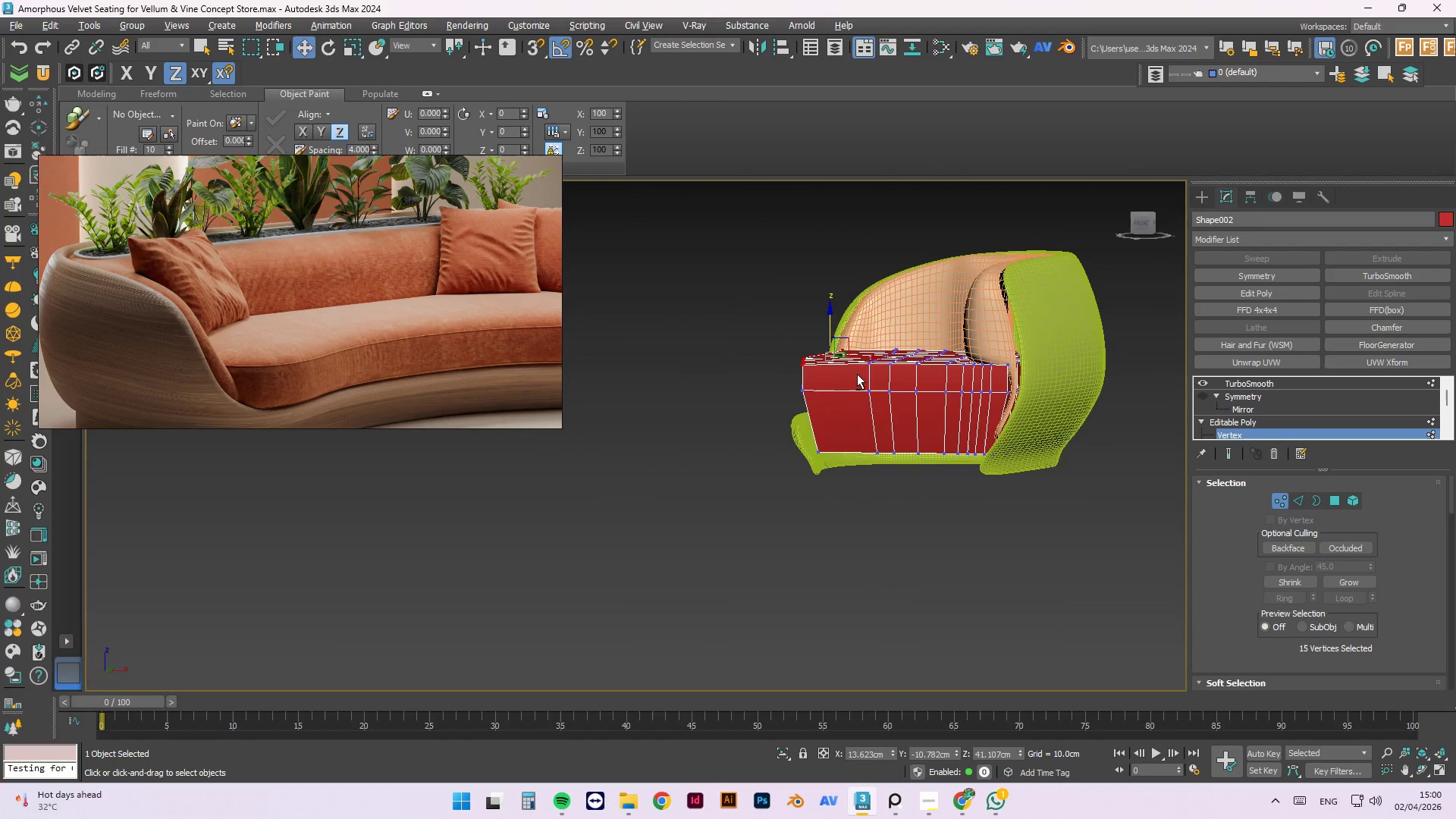 
key(Alt+AltLeft)
 